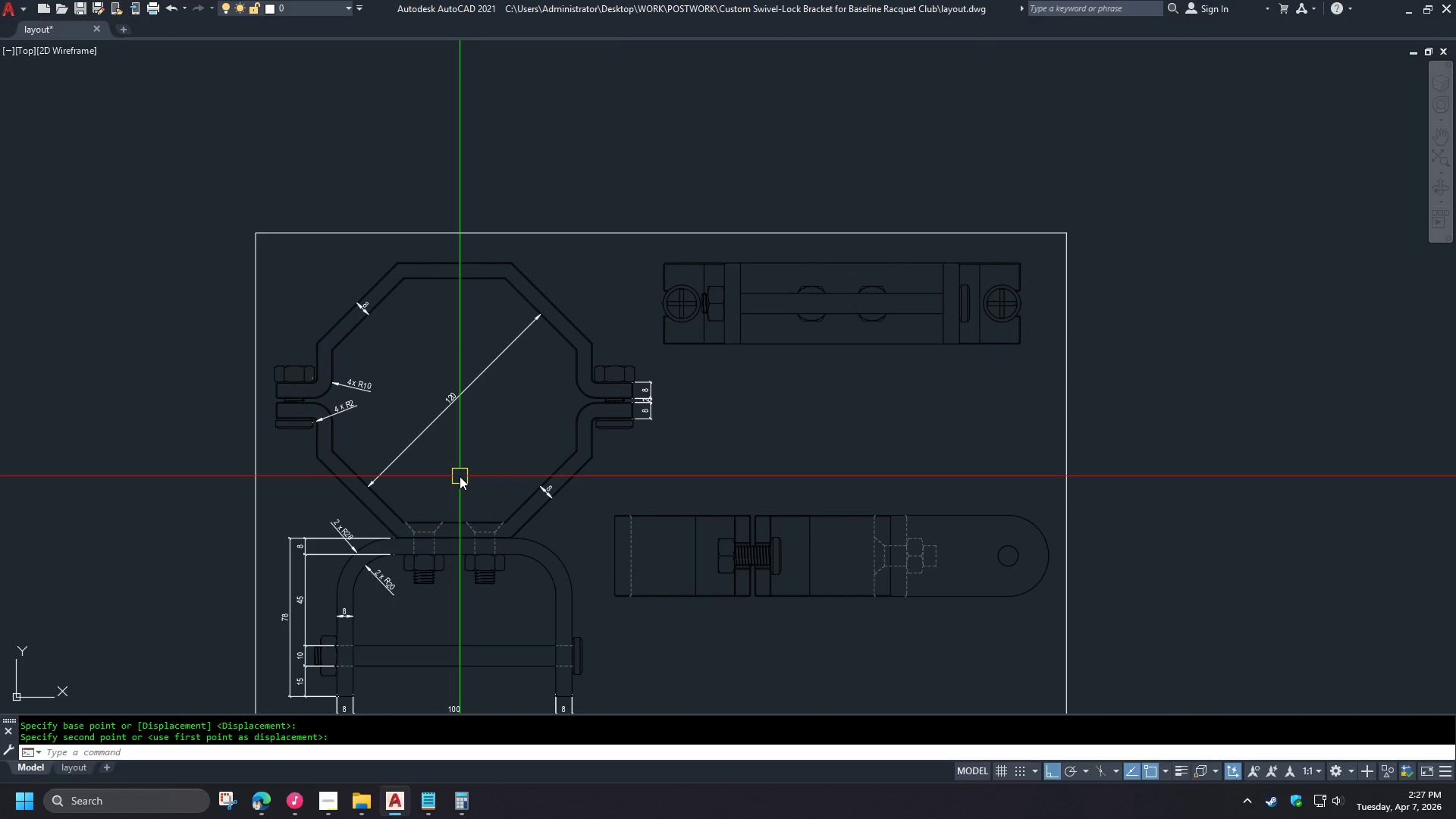 
scroll: coordinate [434, 481], scroll_direction: up, amount: 1.0
 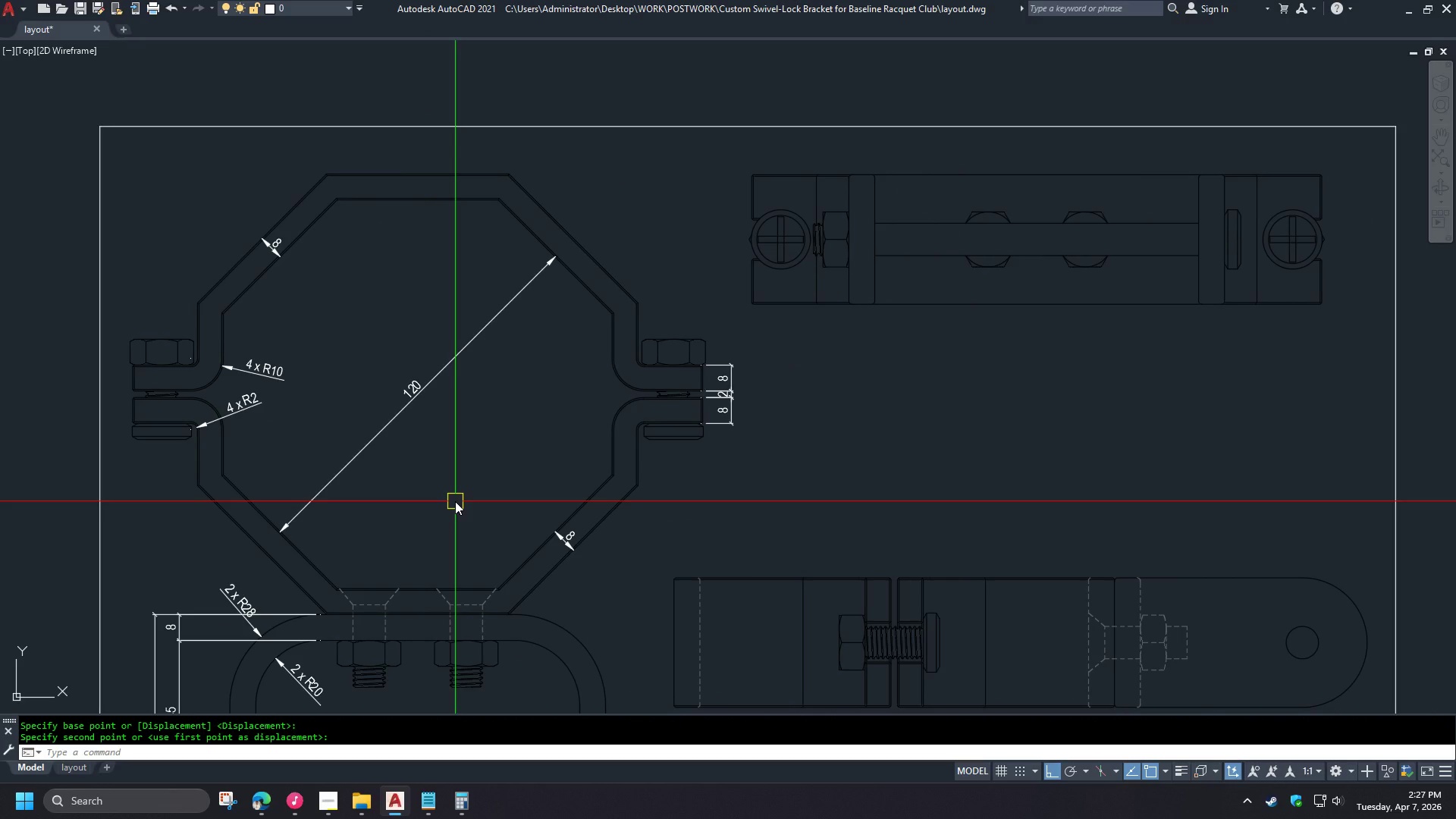 
type(dco  )
 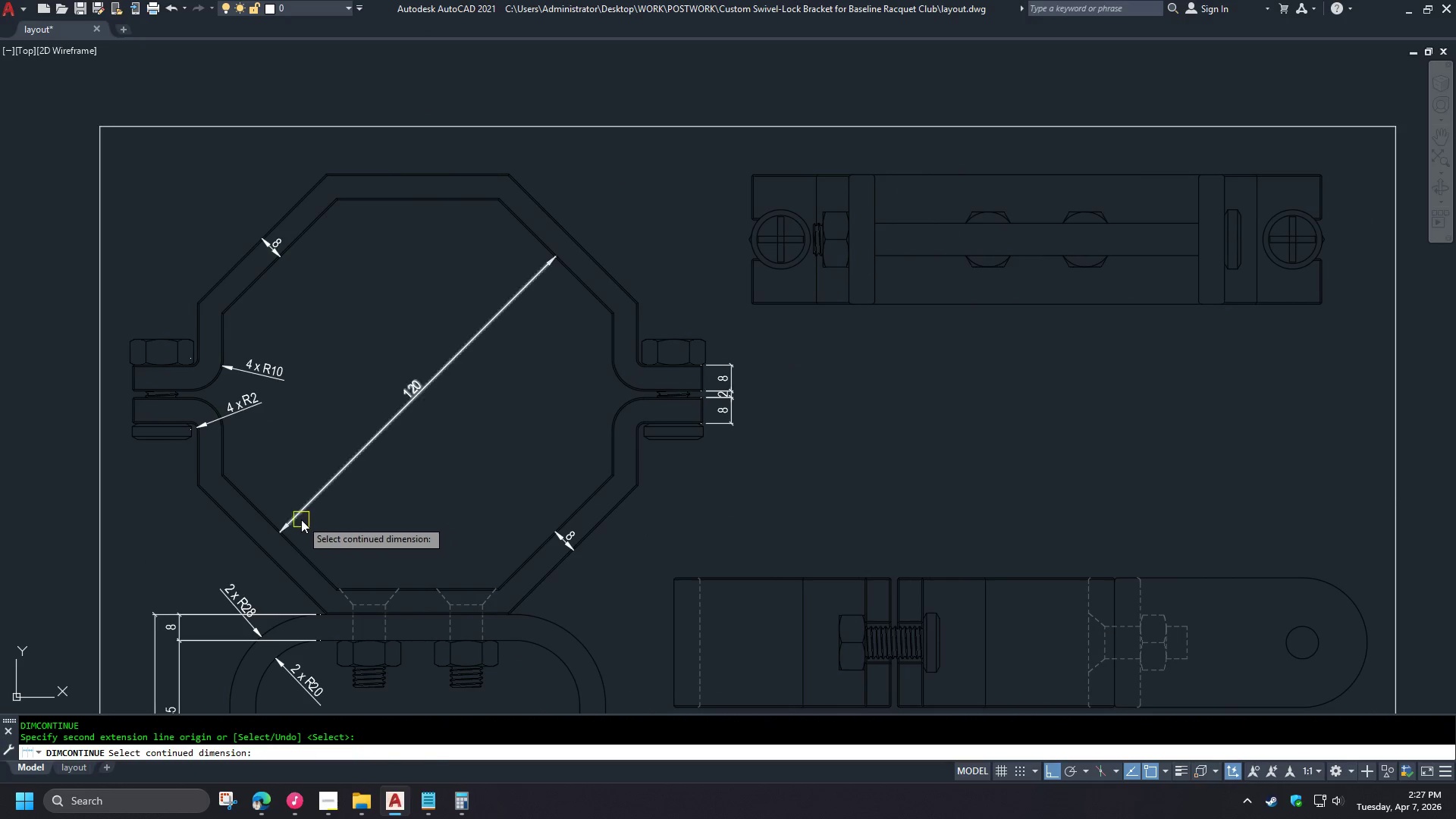 
left_click([301, 519])
 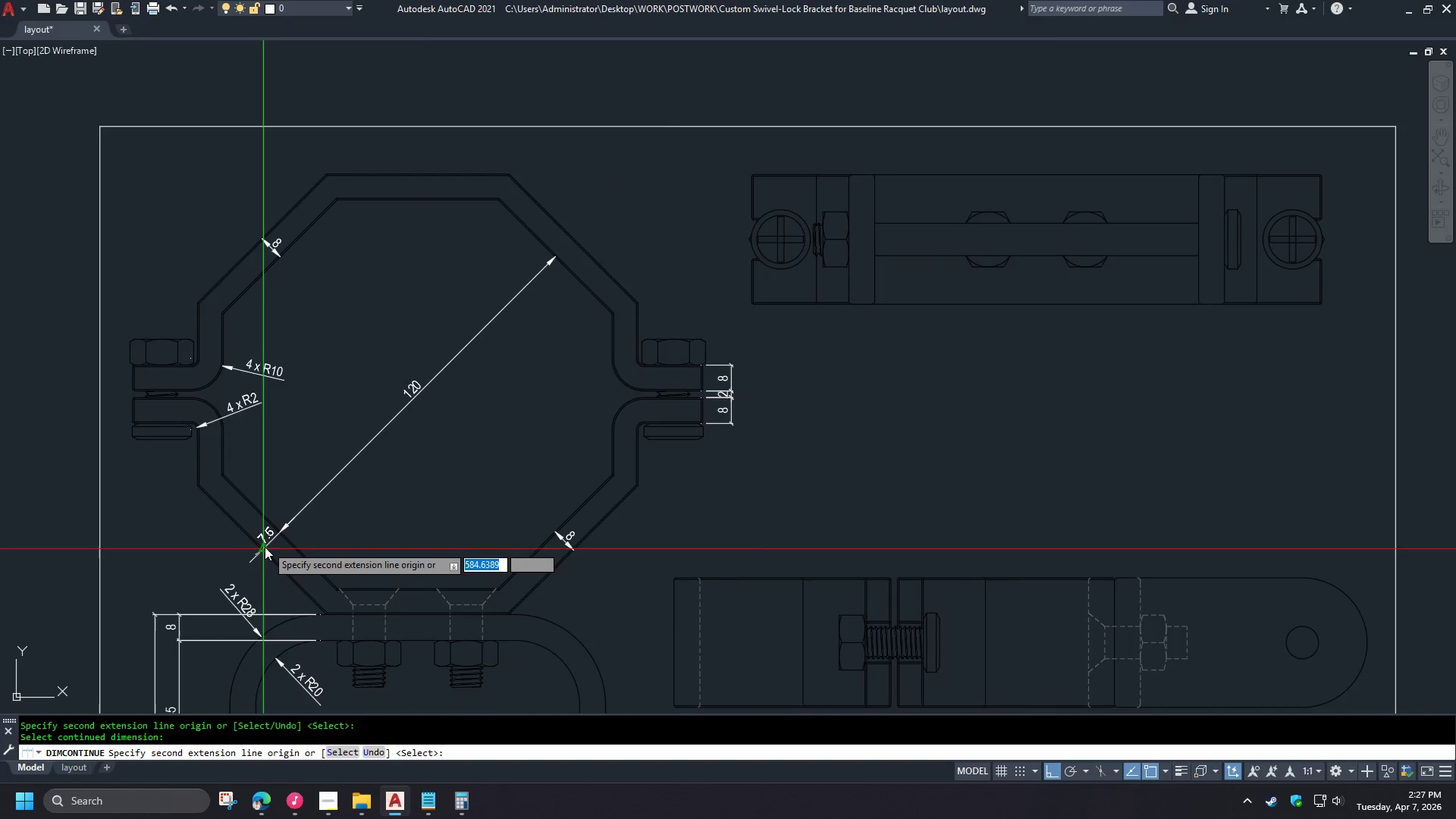 
left_click([247, 563])
 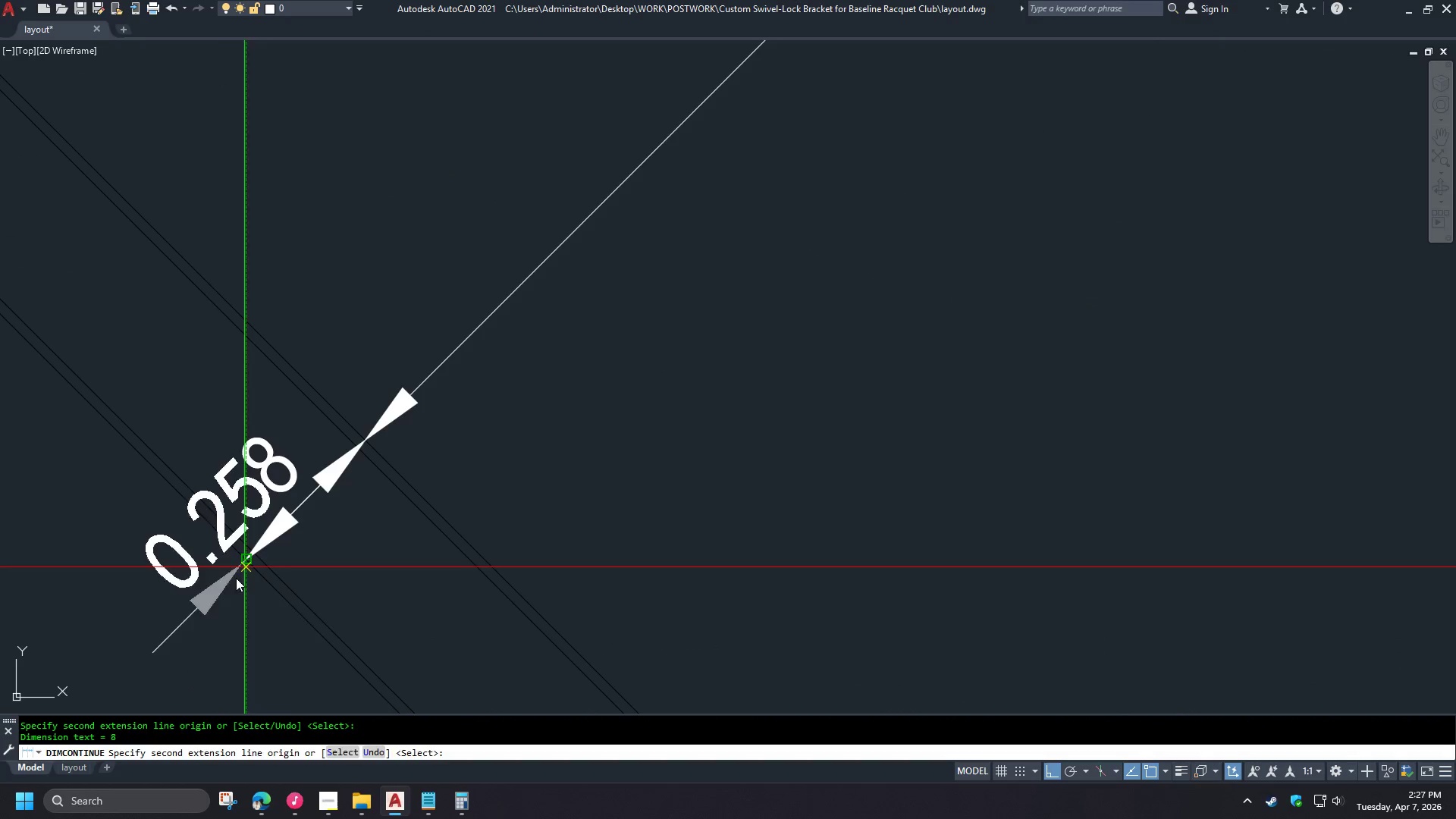 
key(Space)
 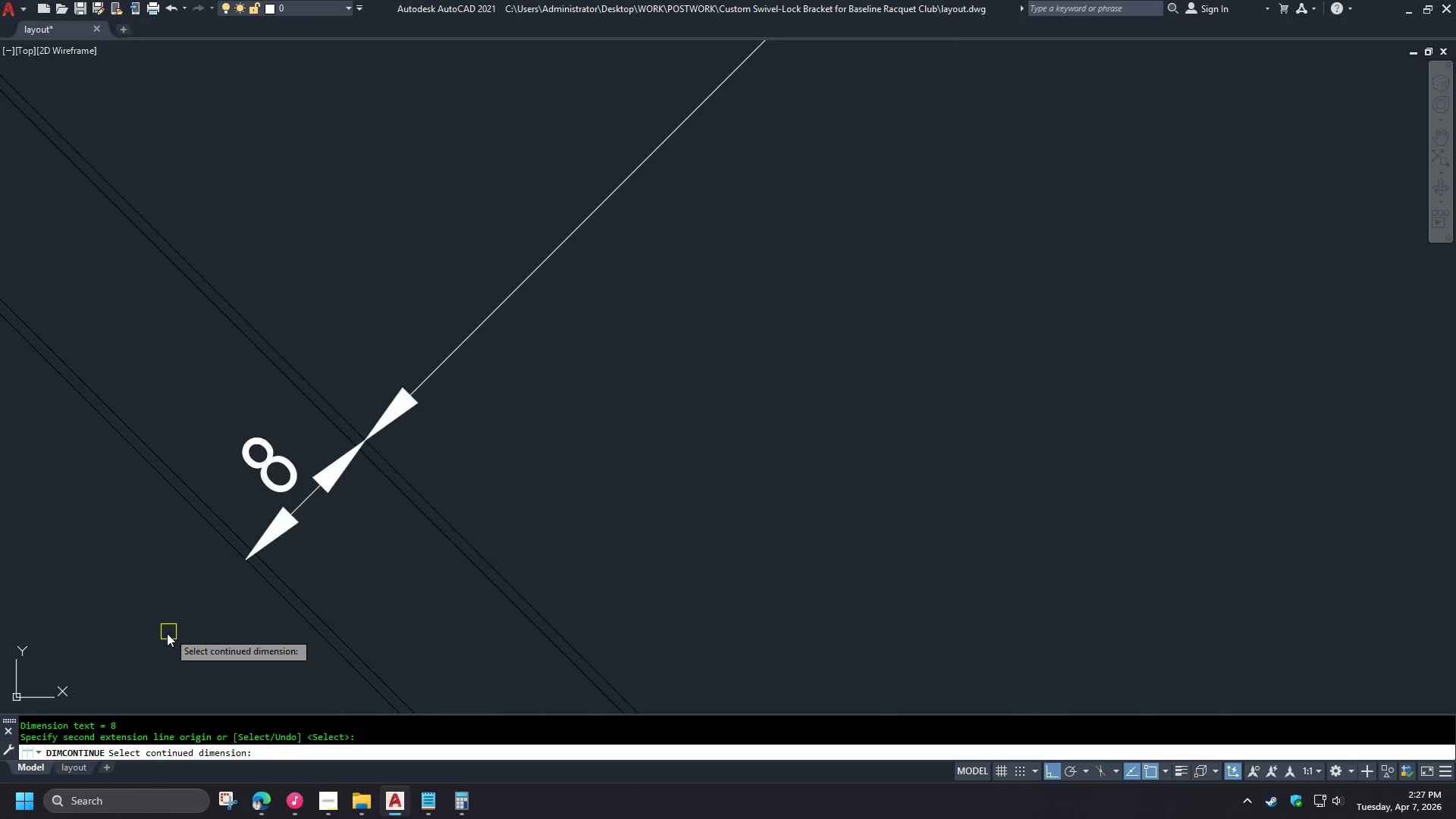 
scroll: coordinate [275, 544], scroll_direction: up, amount: 4.0
 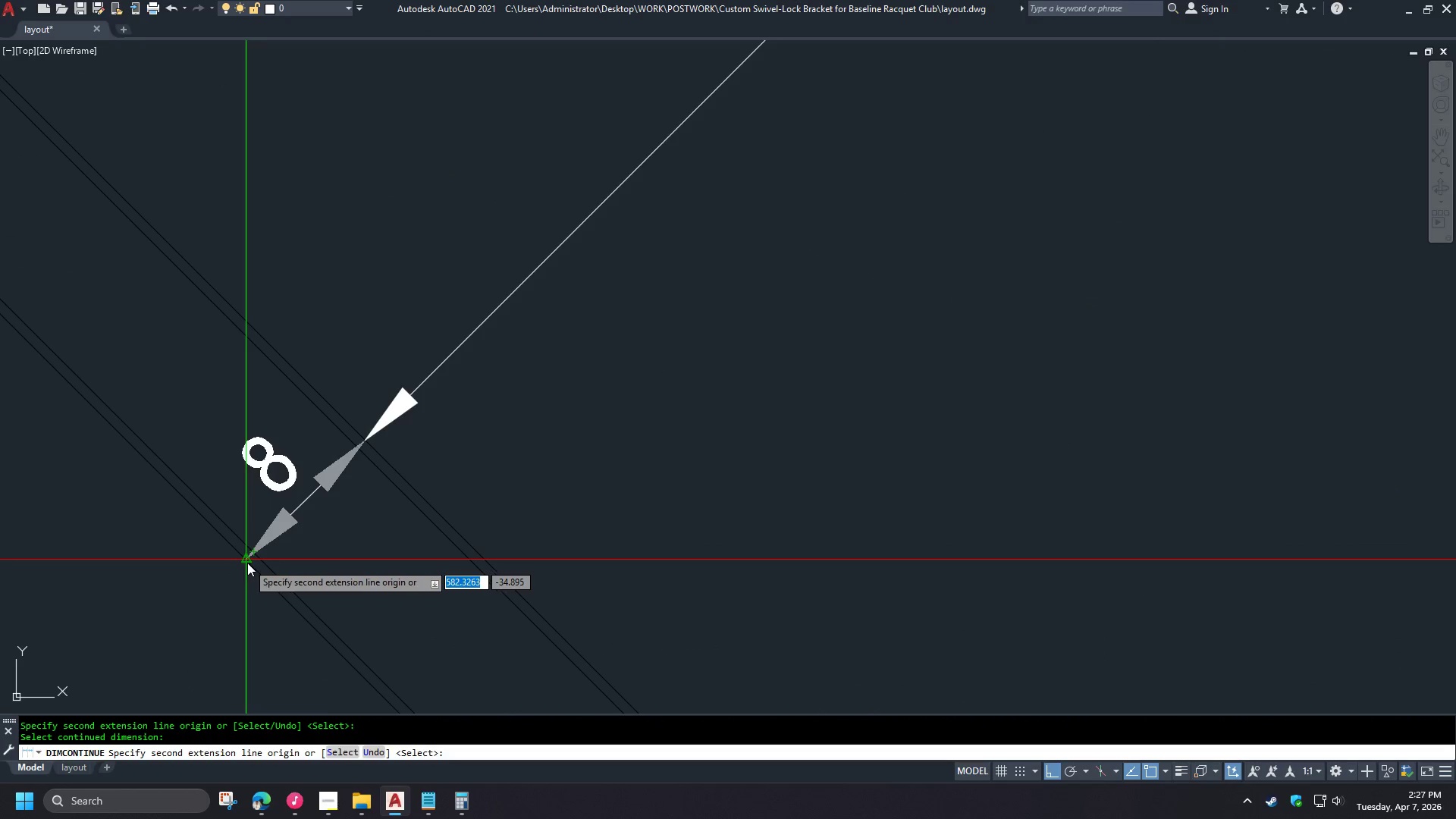 
left_click([495, 297])
 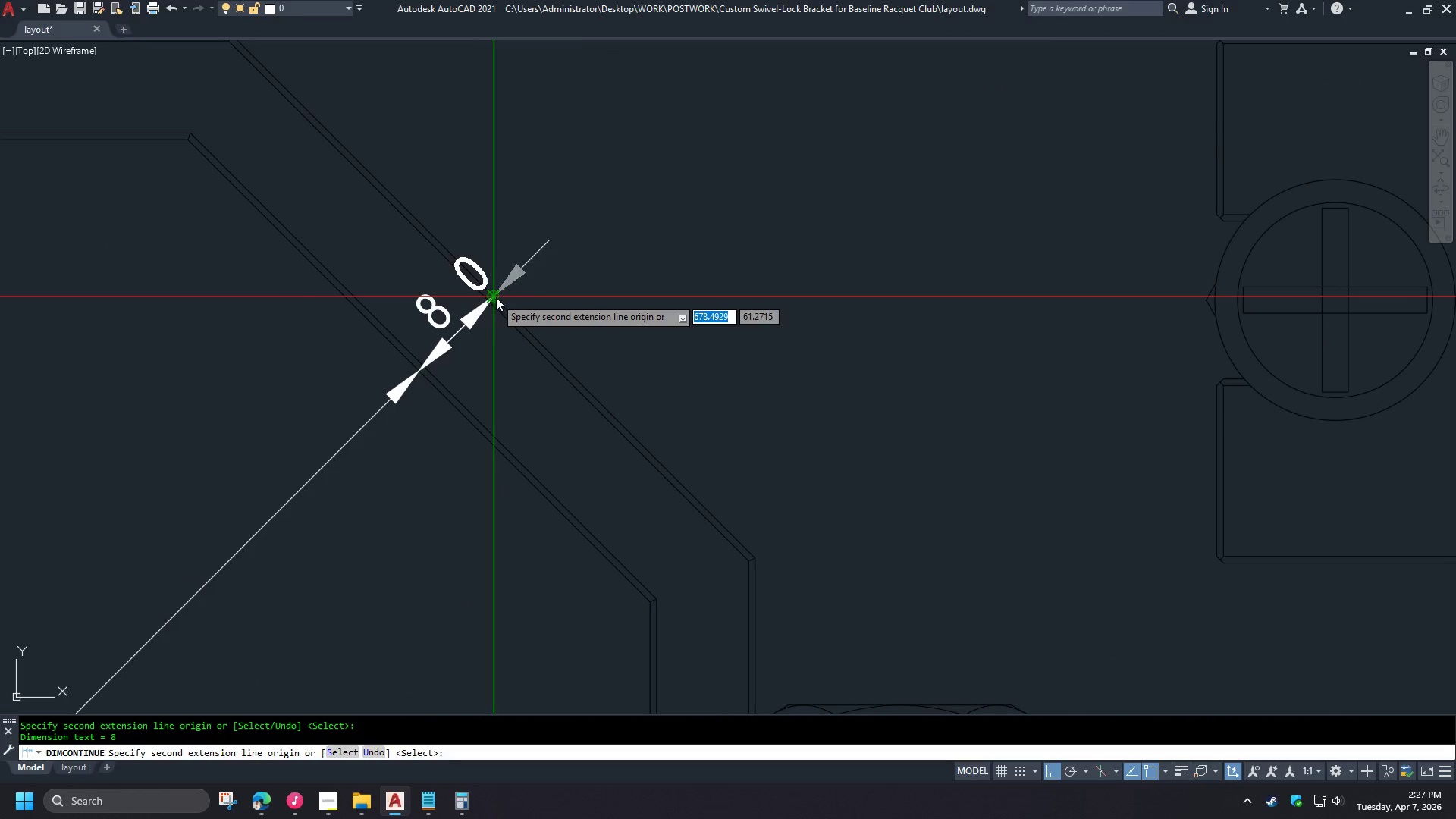 
key(Space)
 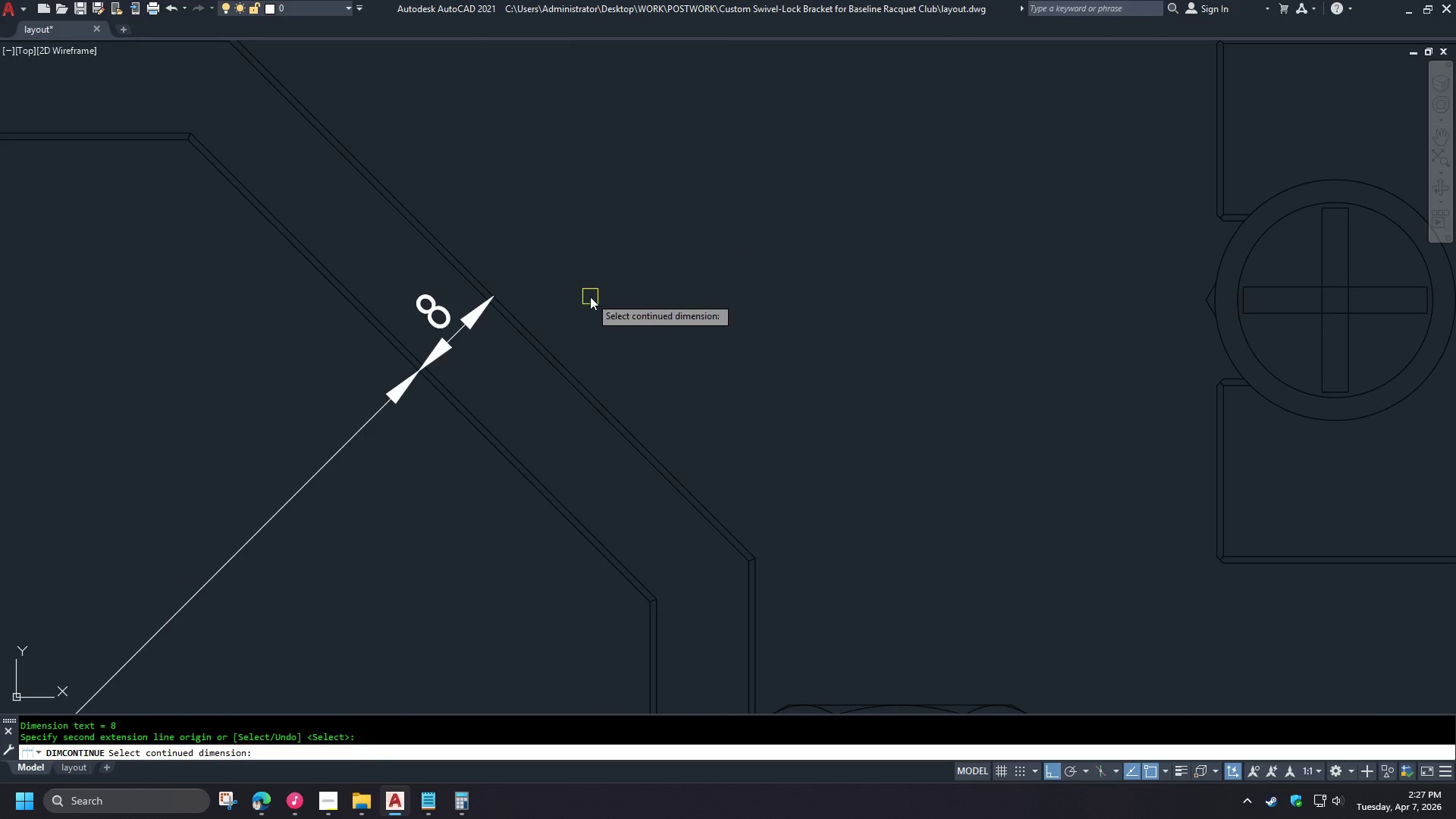 
scroll: coordinate [157, 642], scroll_direction: down, amount: 4.0
 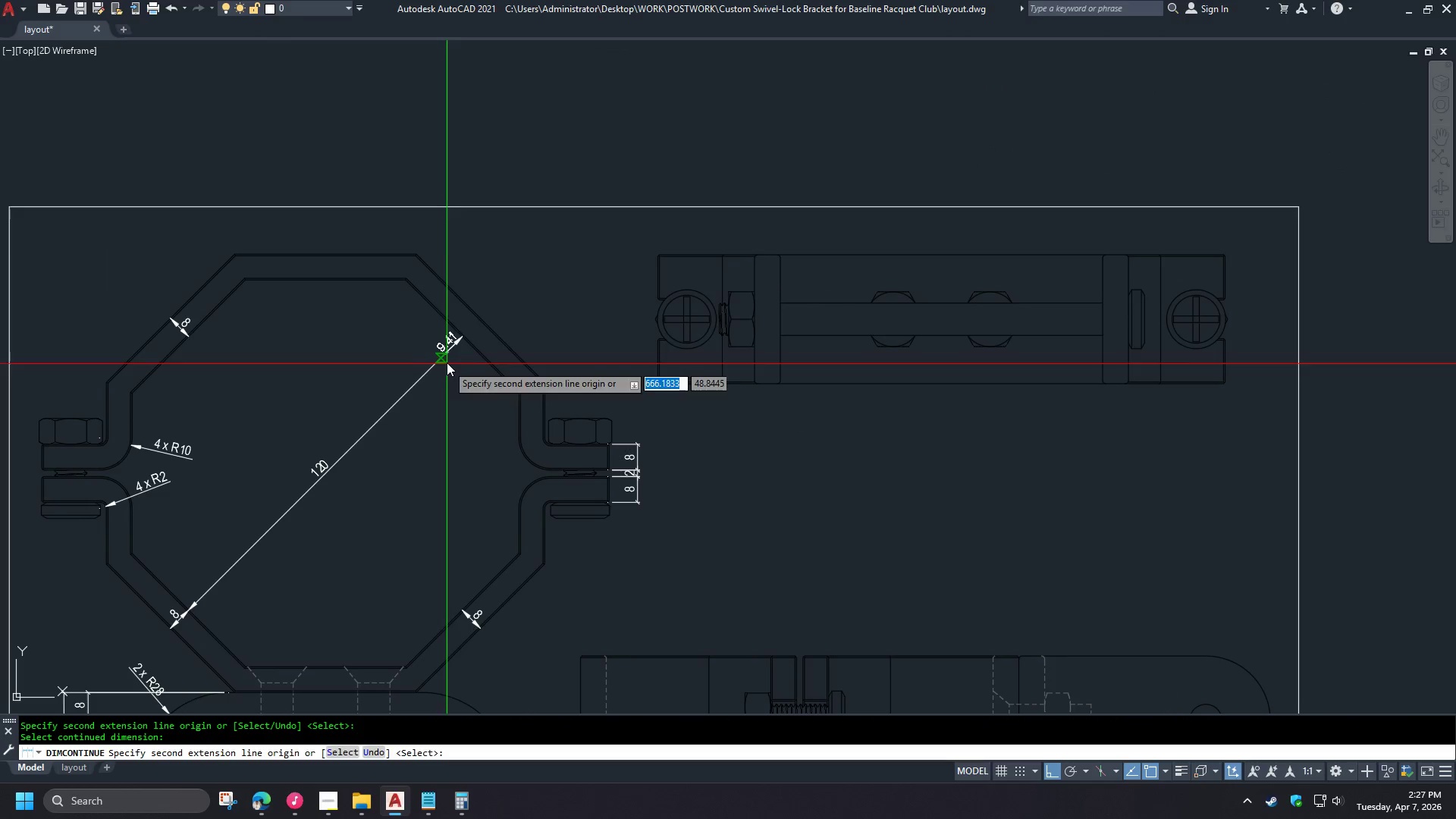 
key(Space)
 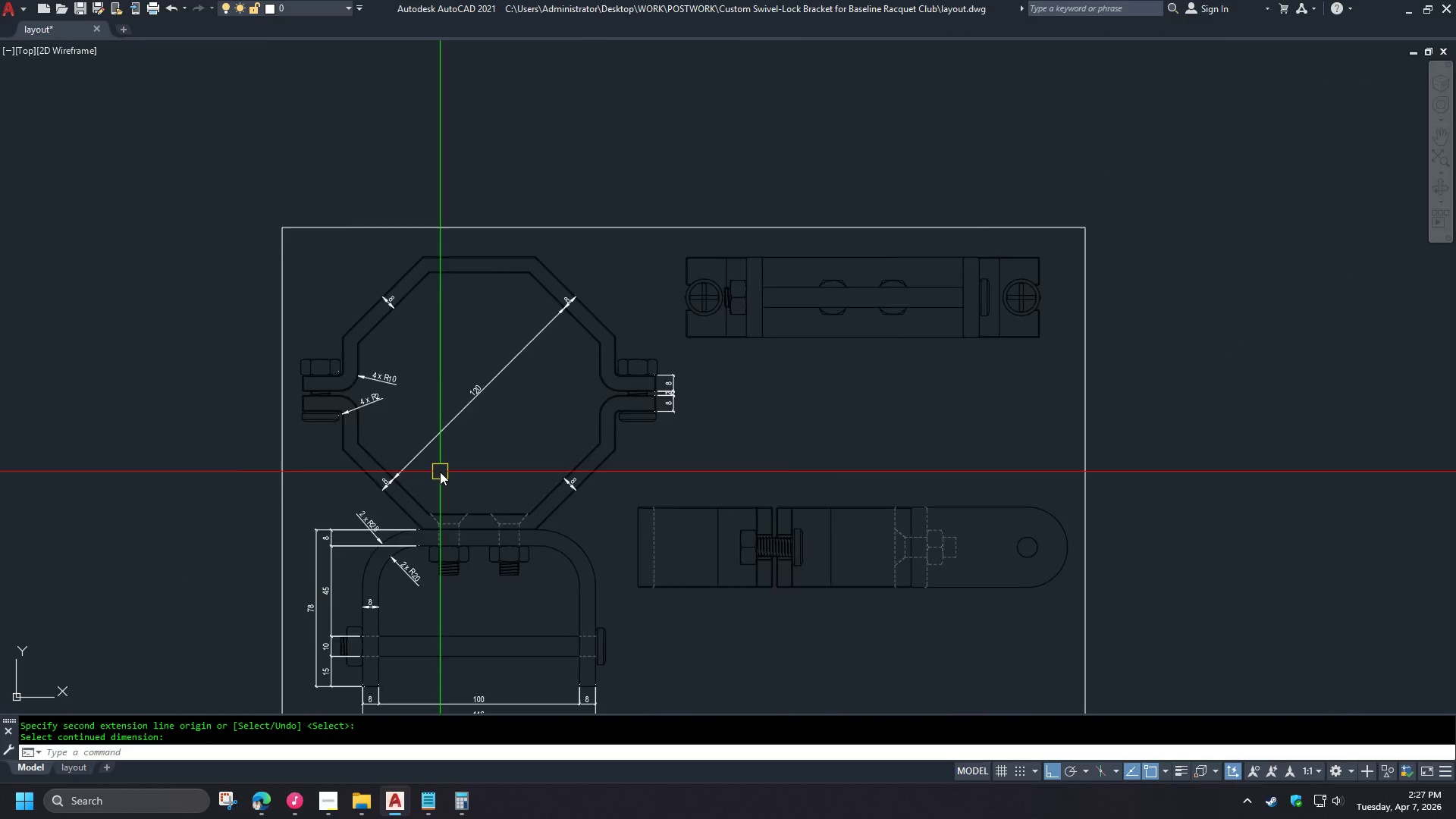 
scroll: coordinate [475, 325], scroll_direction: up, amount: 3.0
 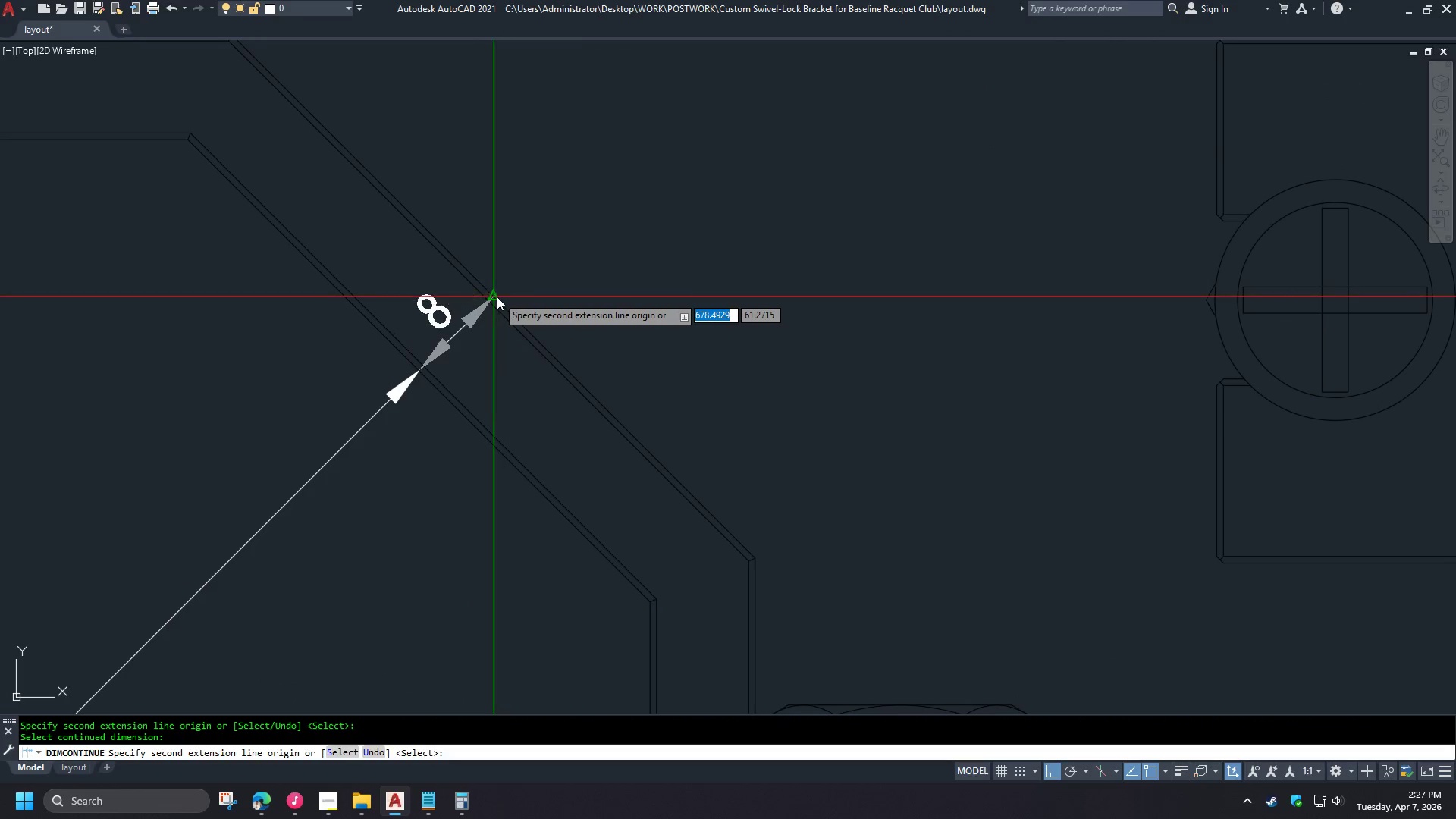 
key(D)
 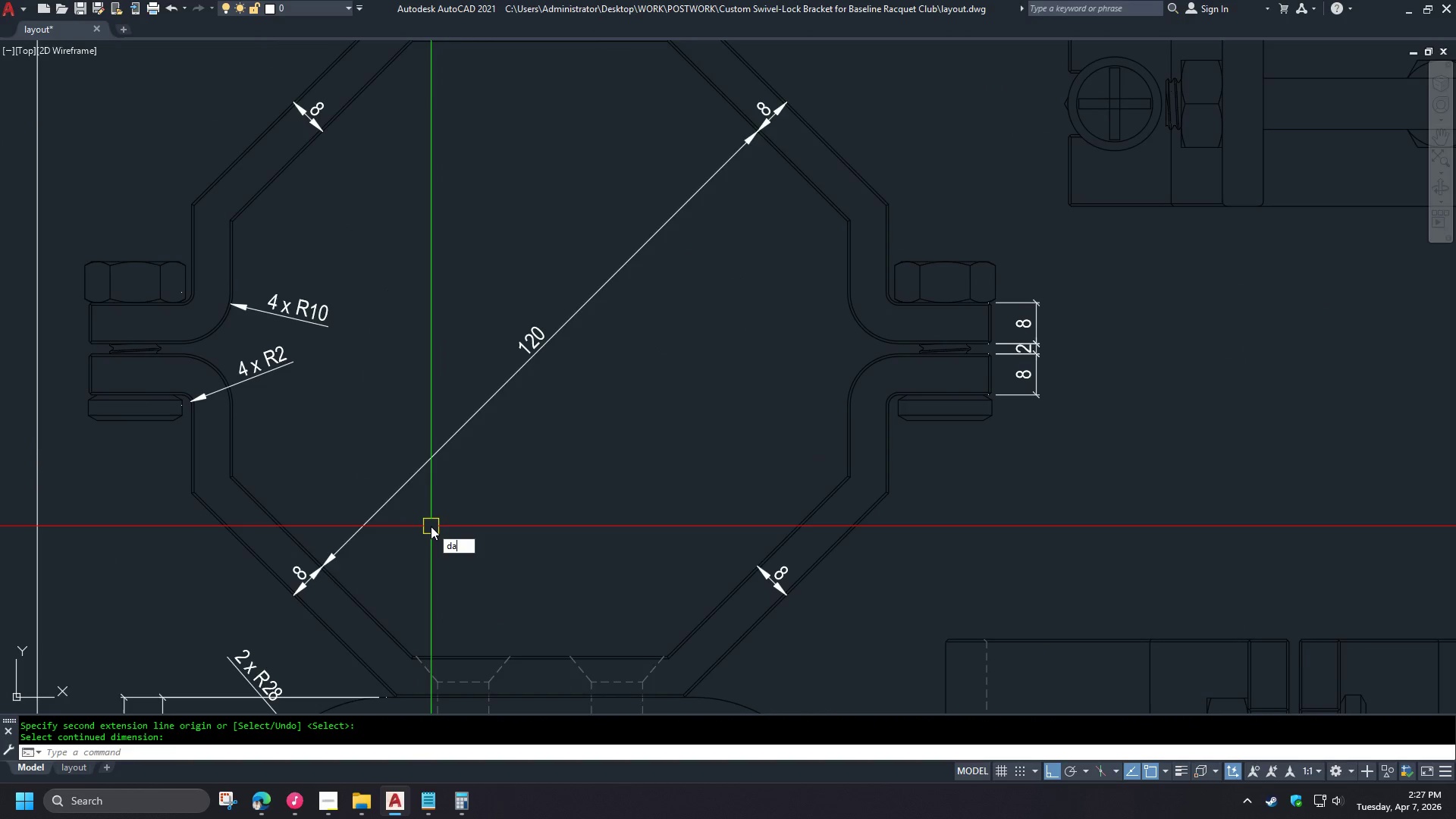 
scroll: coordinate [590, 297], scroll_direction: down, amount: 4.0
 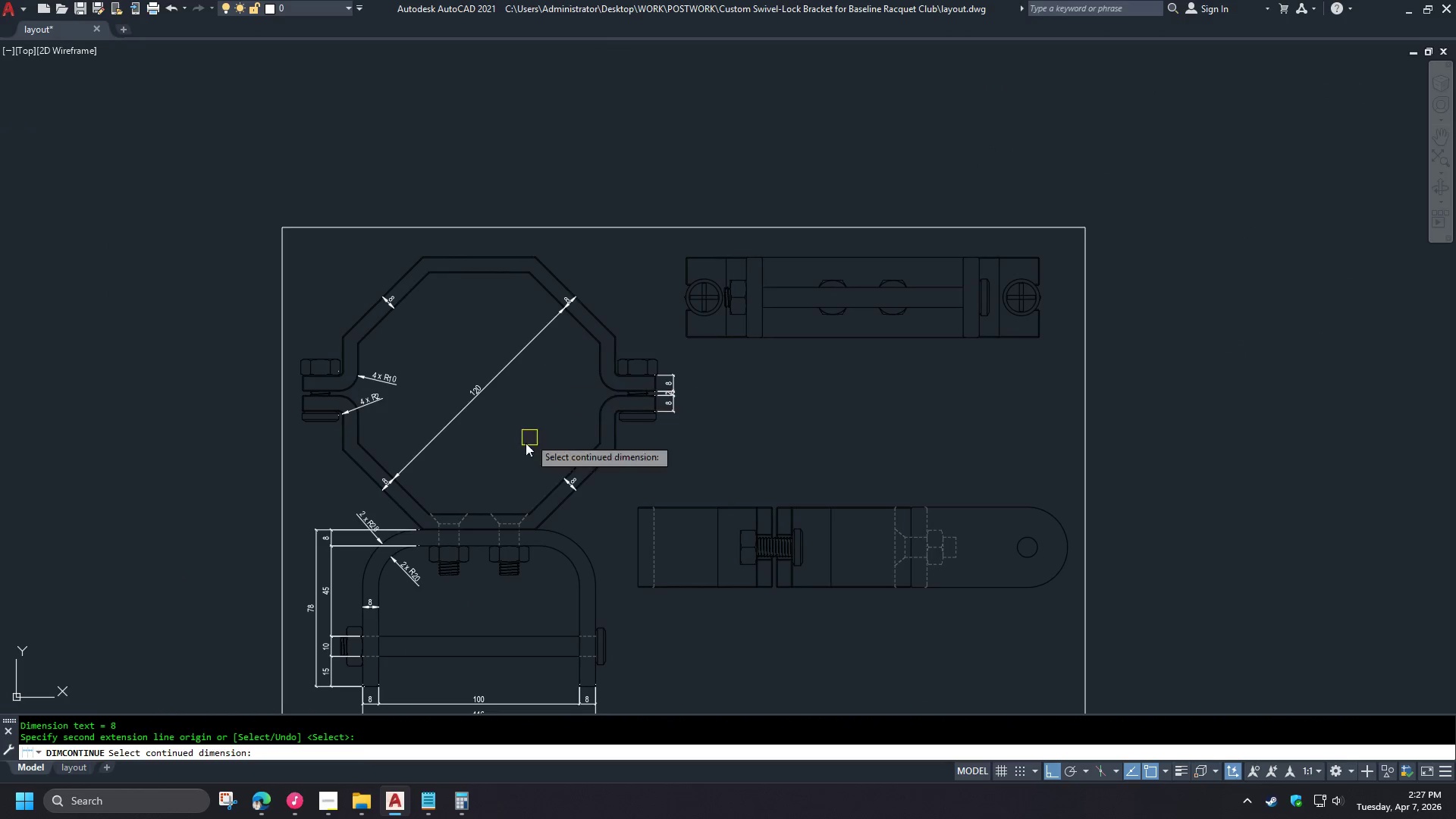 
key(A)
 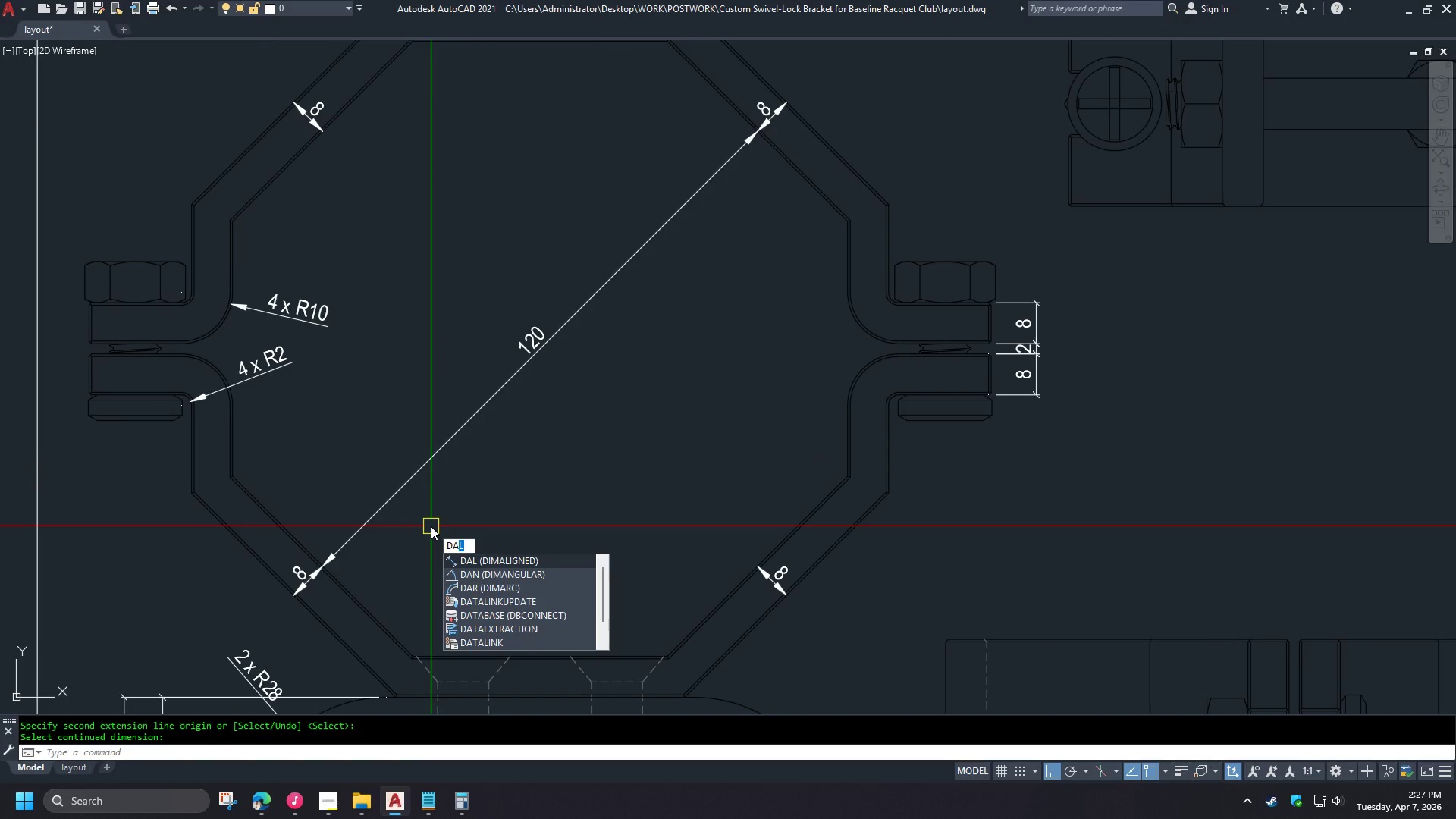 
scroll: coordinate [440, 472], scroll_direction: up, amount: 2.0
 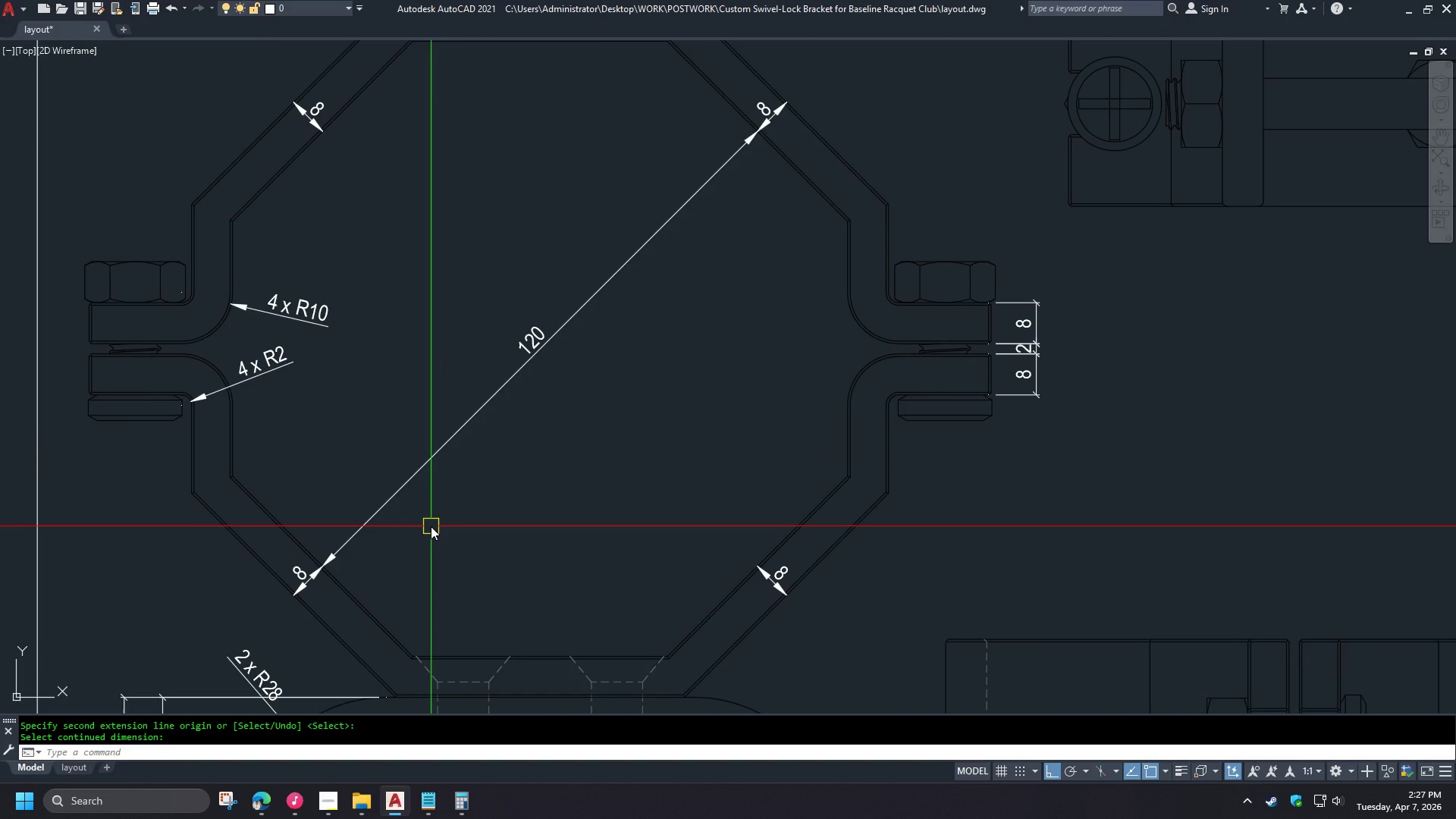 
key(L)
 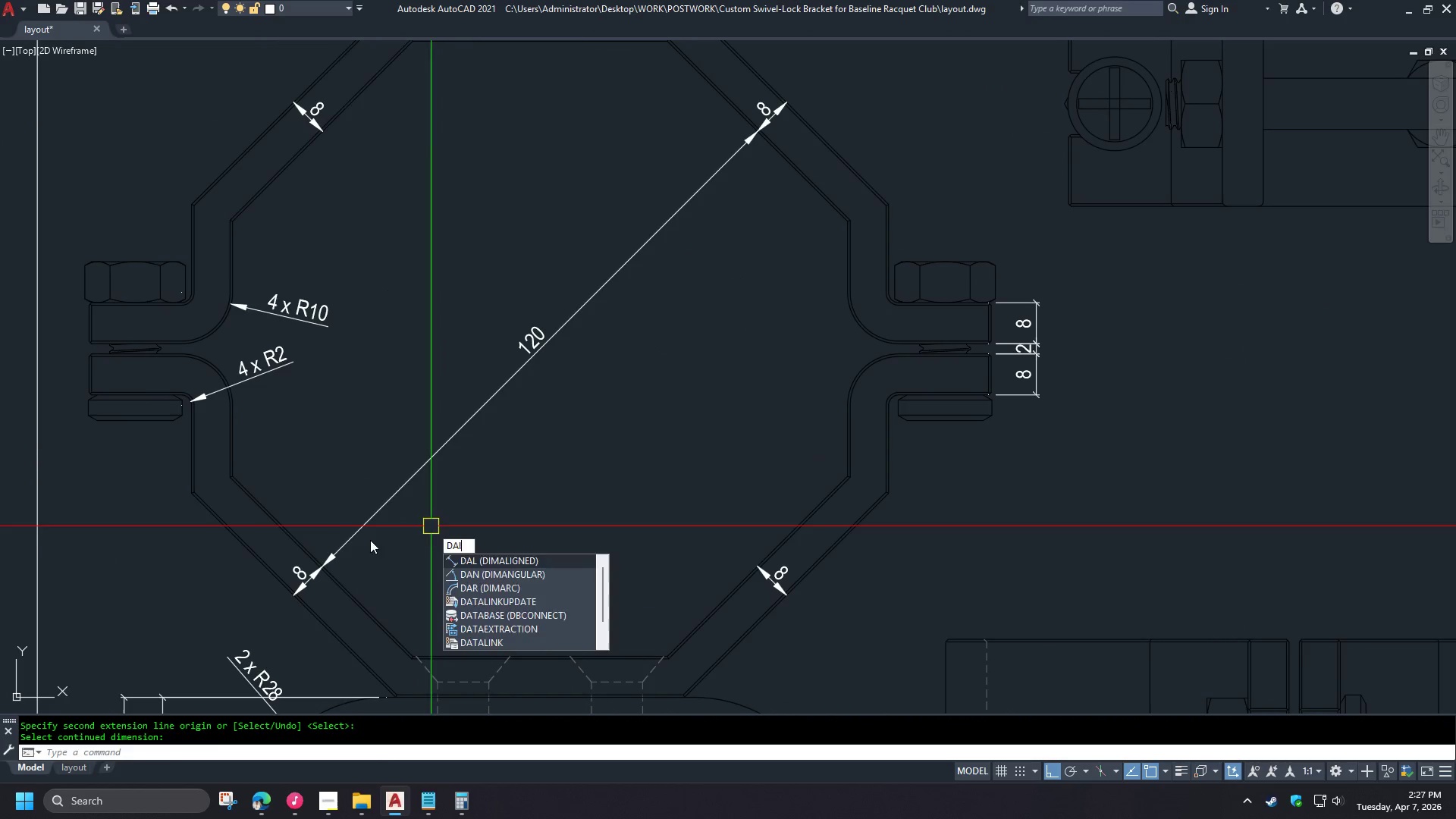 
key(Space)
 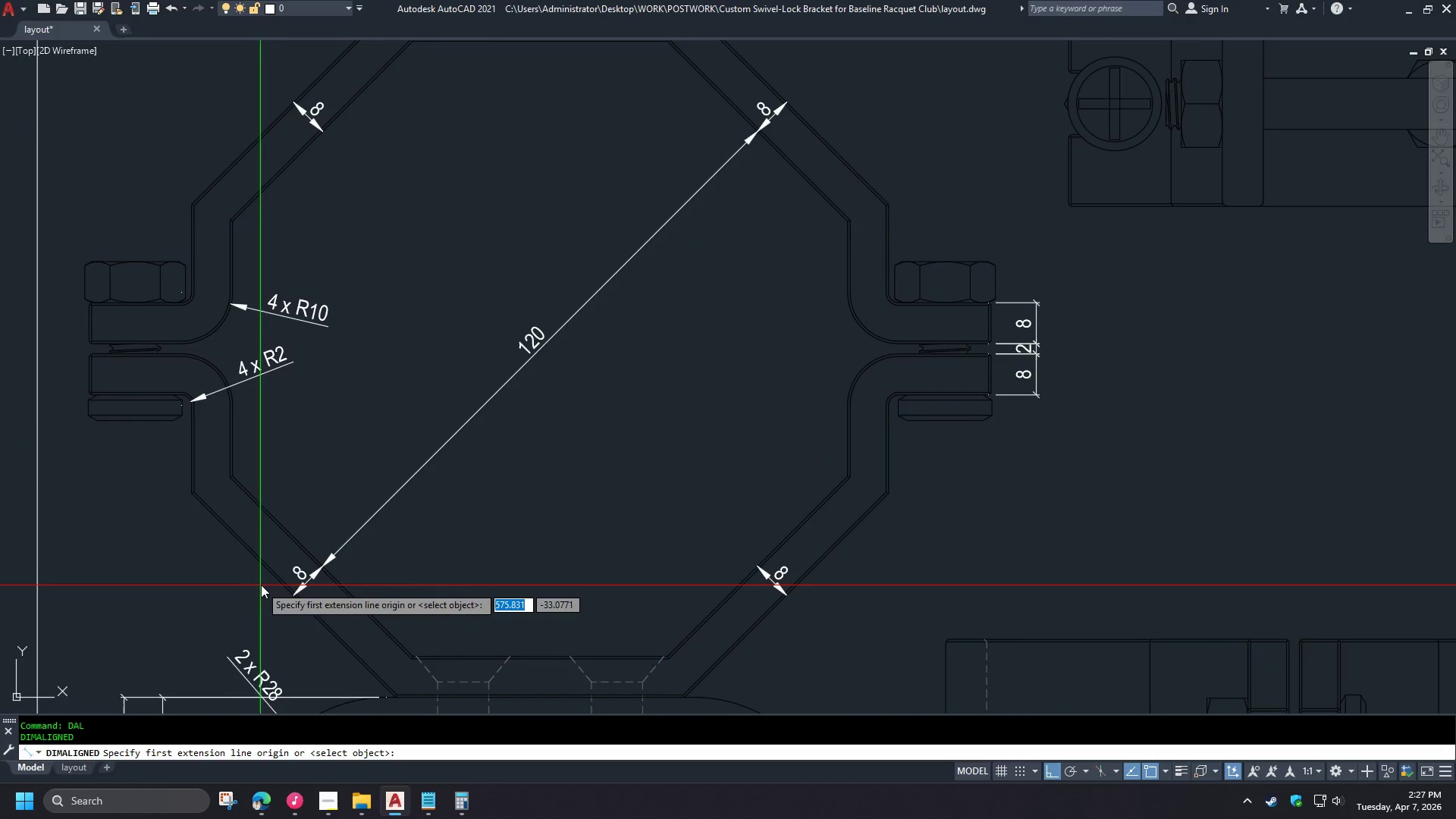 
left_click([269, 566])
 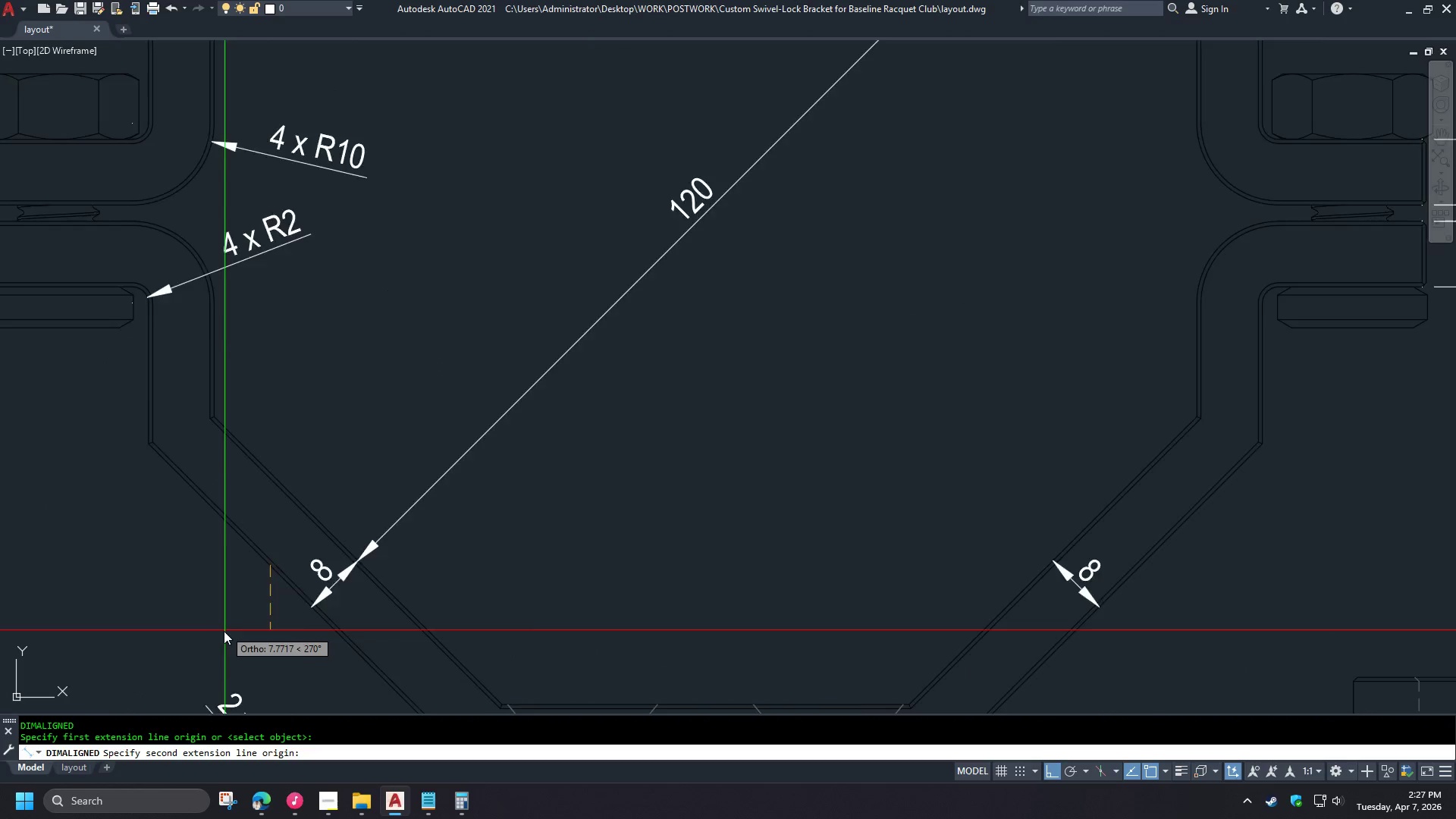 
scroll: coordinate [262, 578], scroll_direction: up, amount: 1.0
 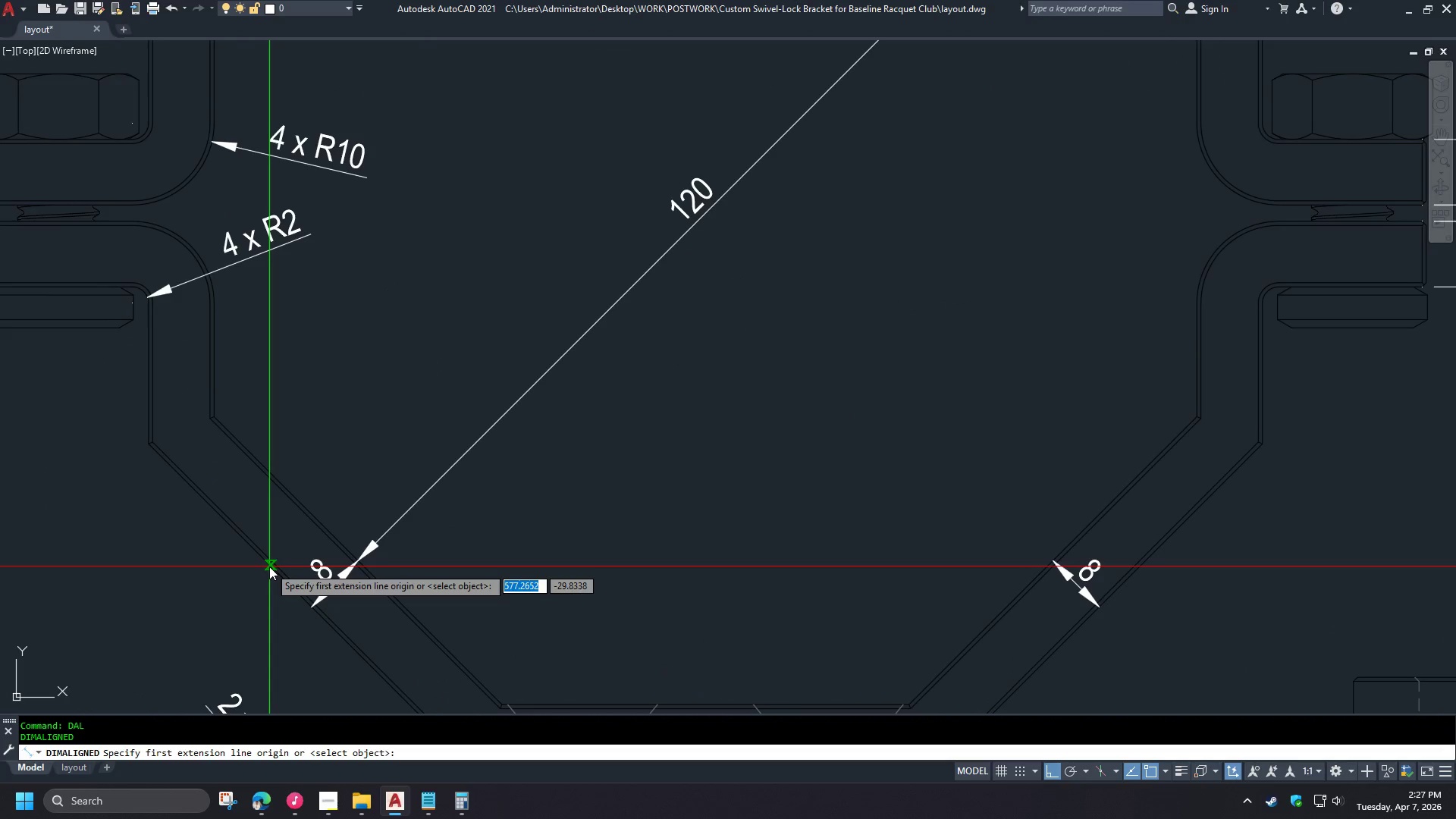 
left_click([458, 420])
 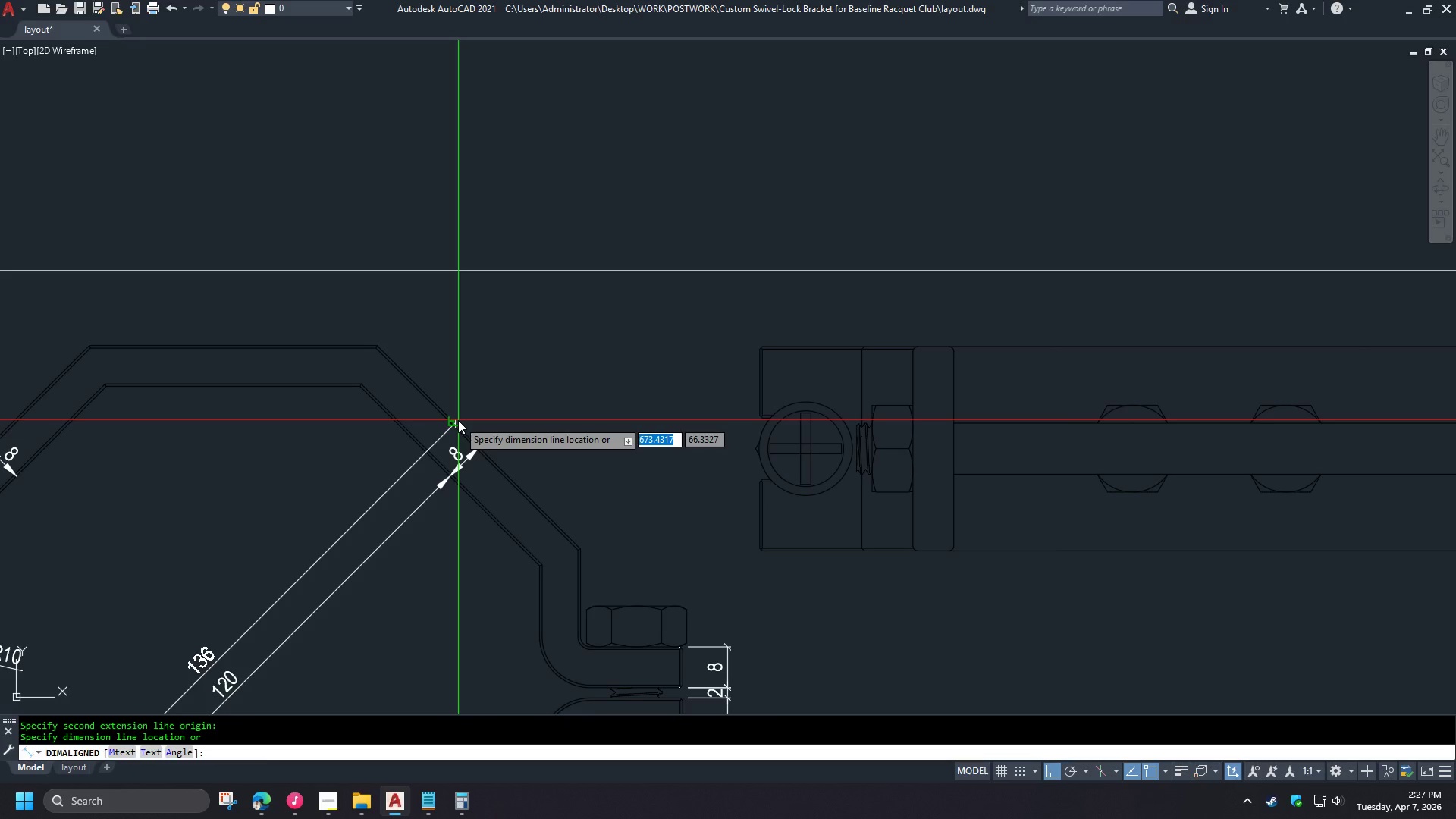 
left_click([458, 420])
 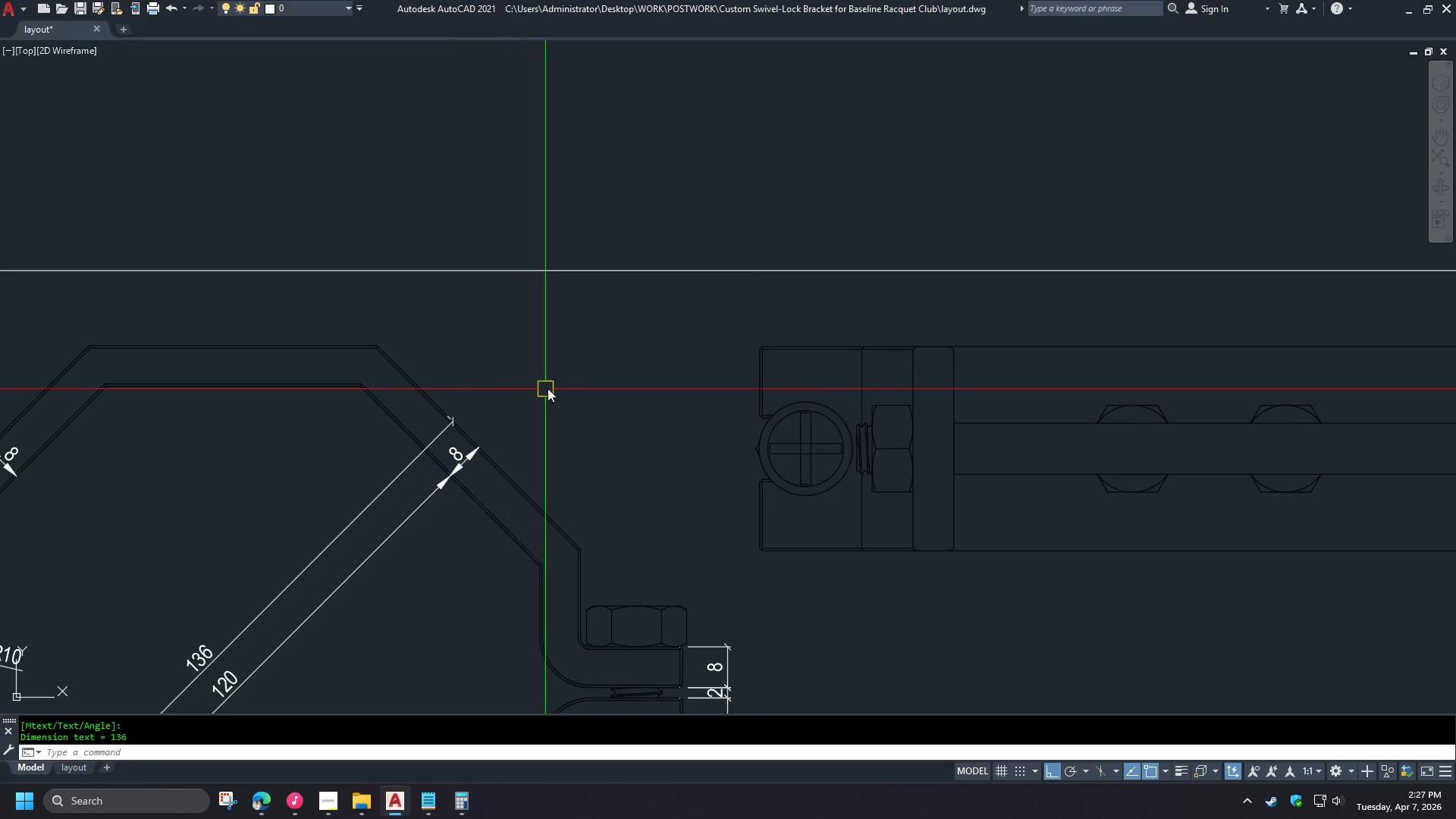 
scroll: coordinate [229, 626], scroll_direction: down, amount: 3.0
 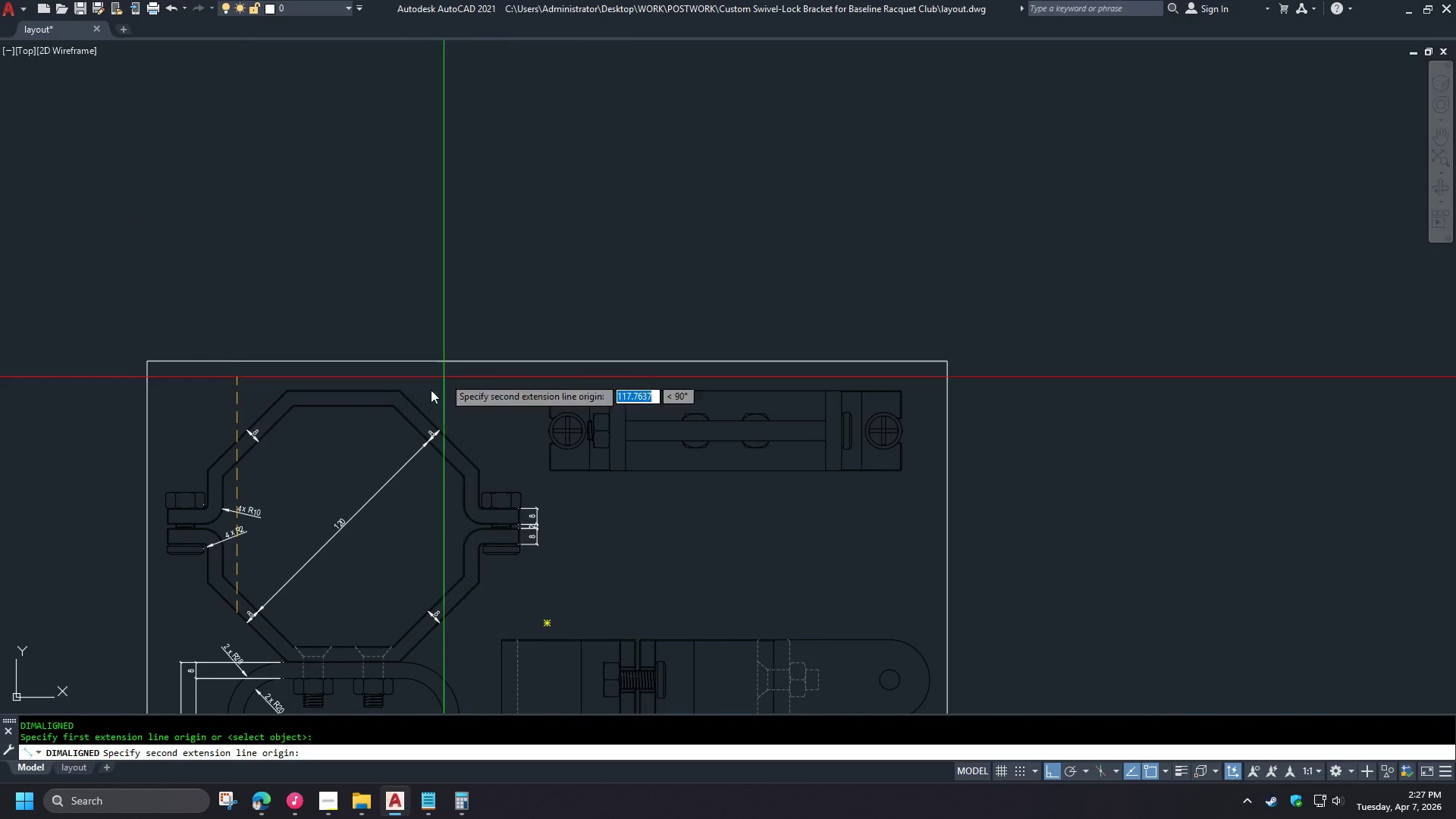 
scroll: coordinate [415, 422], scroll_direction: up, amount: 2.0
 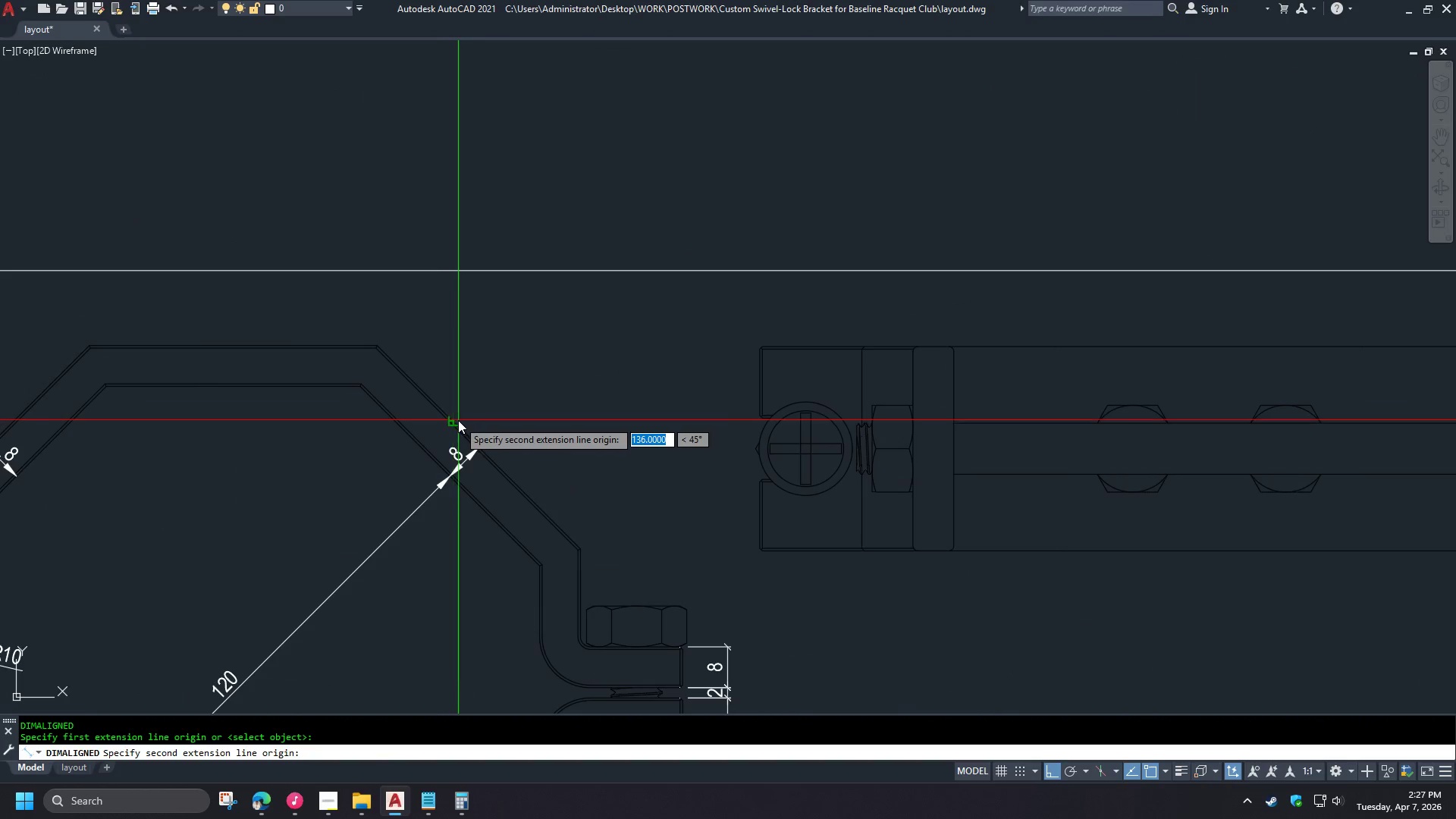 
scroll: coordinate [585, 381], scroll_direction: down, amount: 2.0
 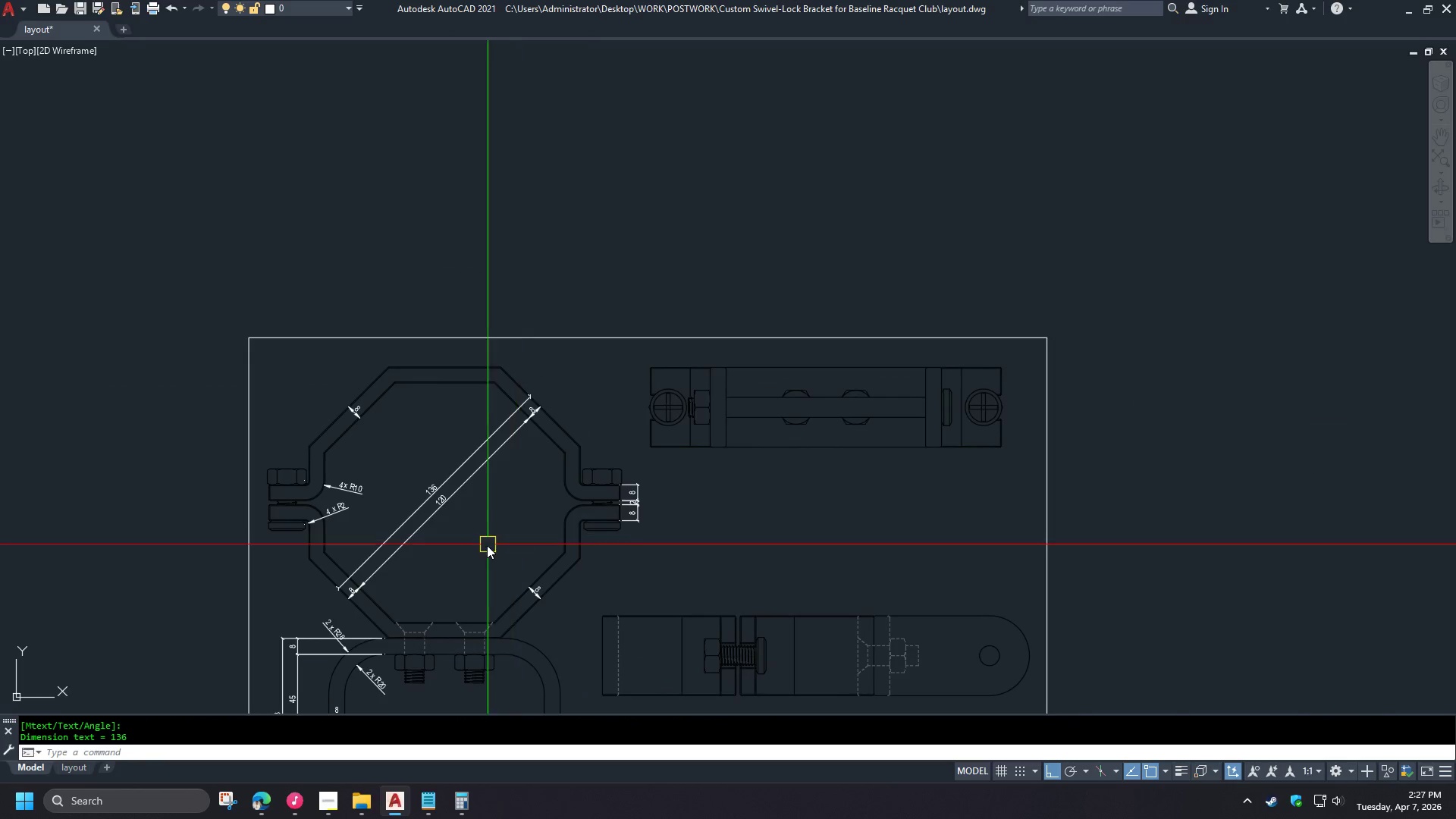 
scroll: coordinate [483, 544], scroll_direction: up, amount: 2.0
 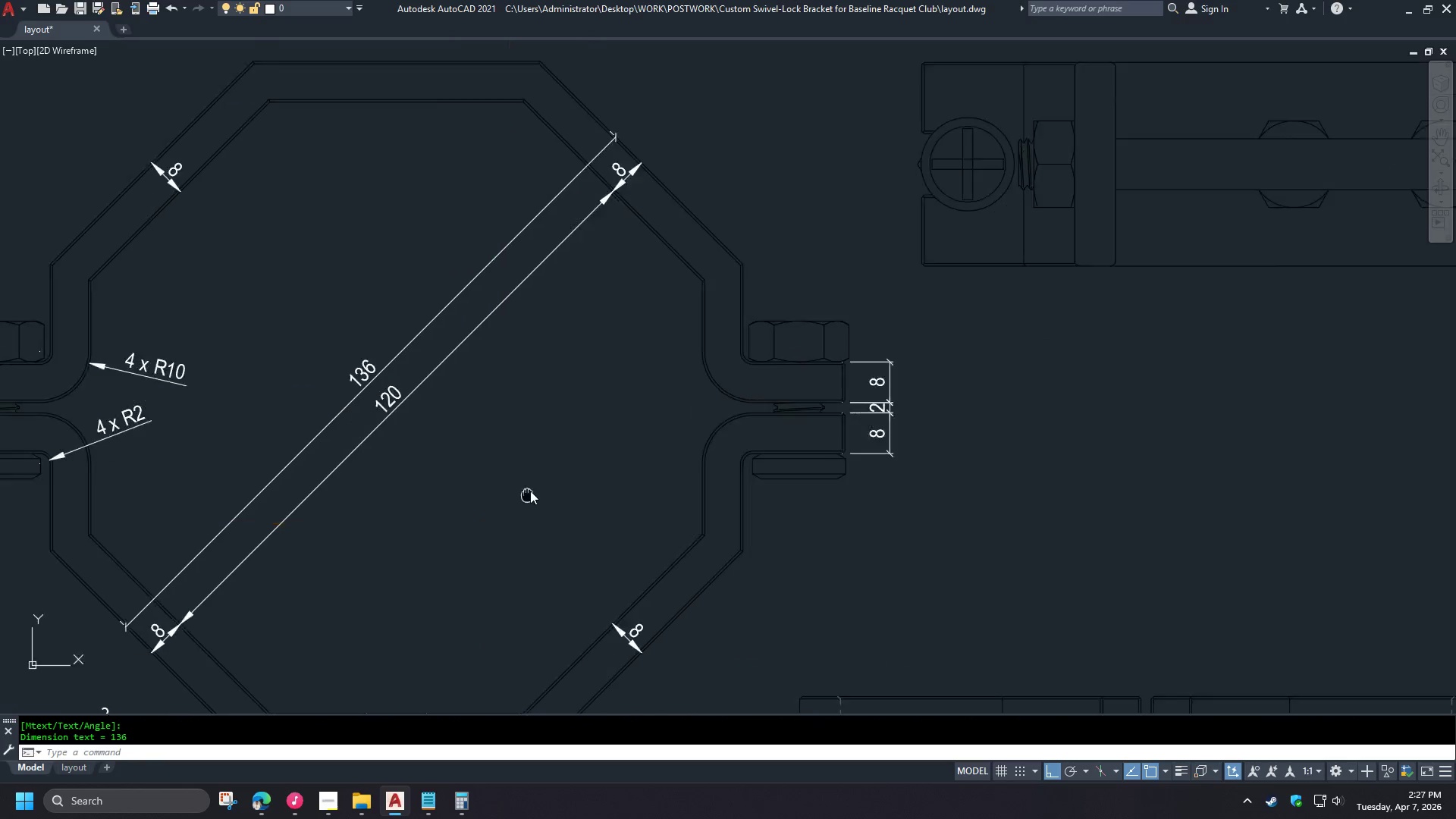 
scroll: coordinate [553, 465], scroll_direction: down, amount: 2.0
 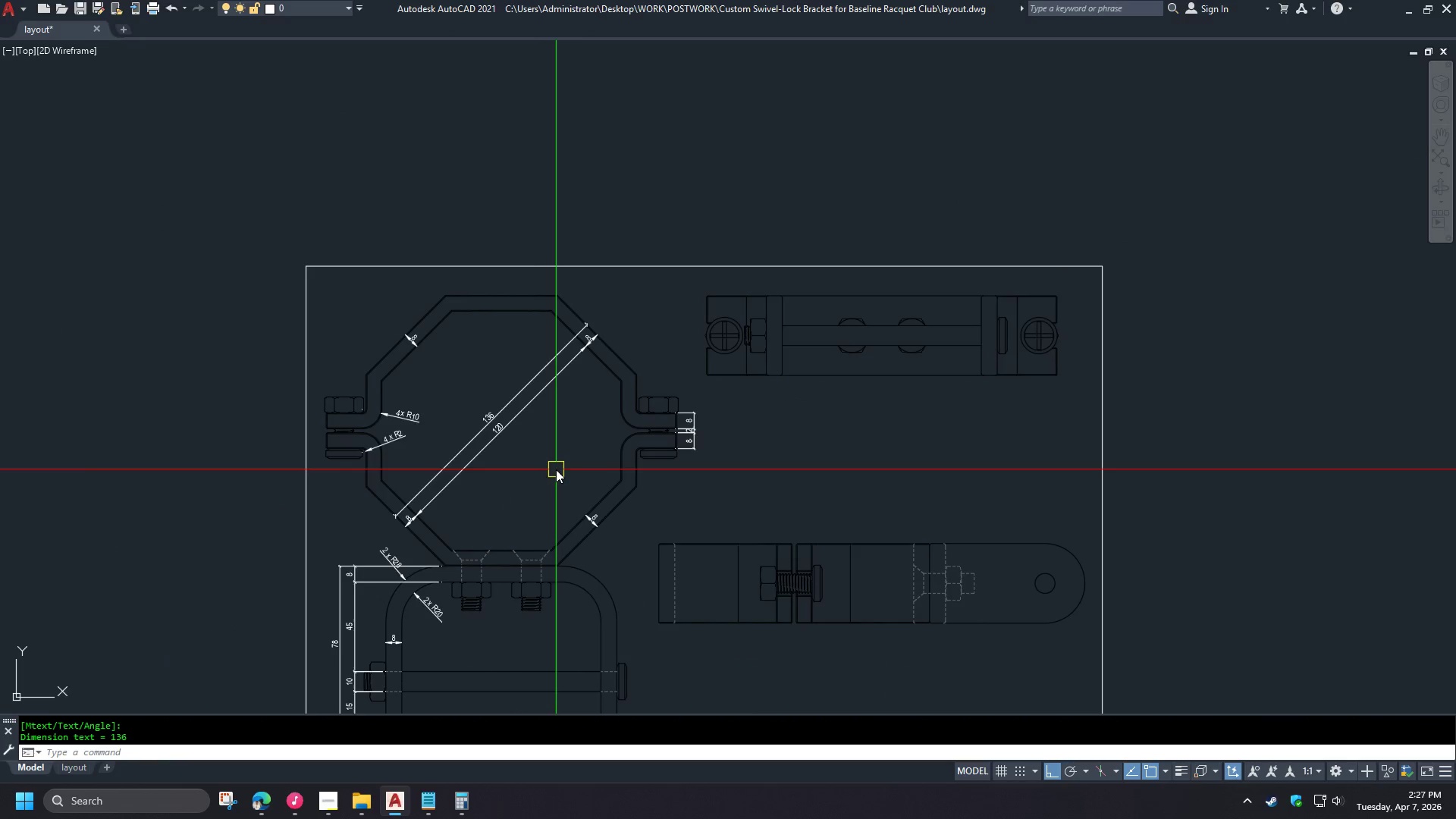 
scroll: coordinate [545, 471], scroll_direction: up, amount: 1.0
 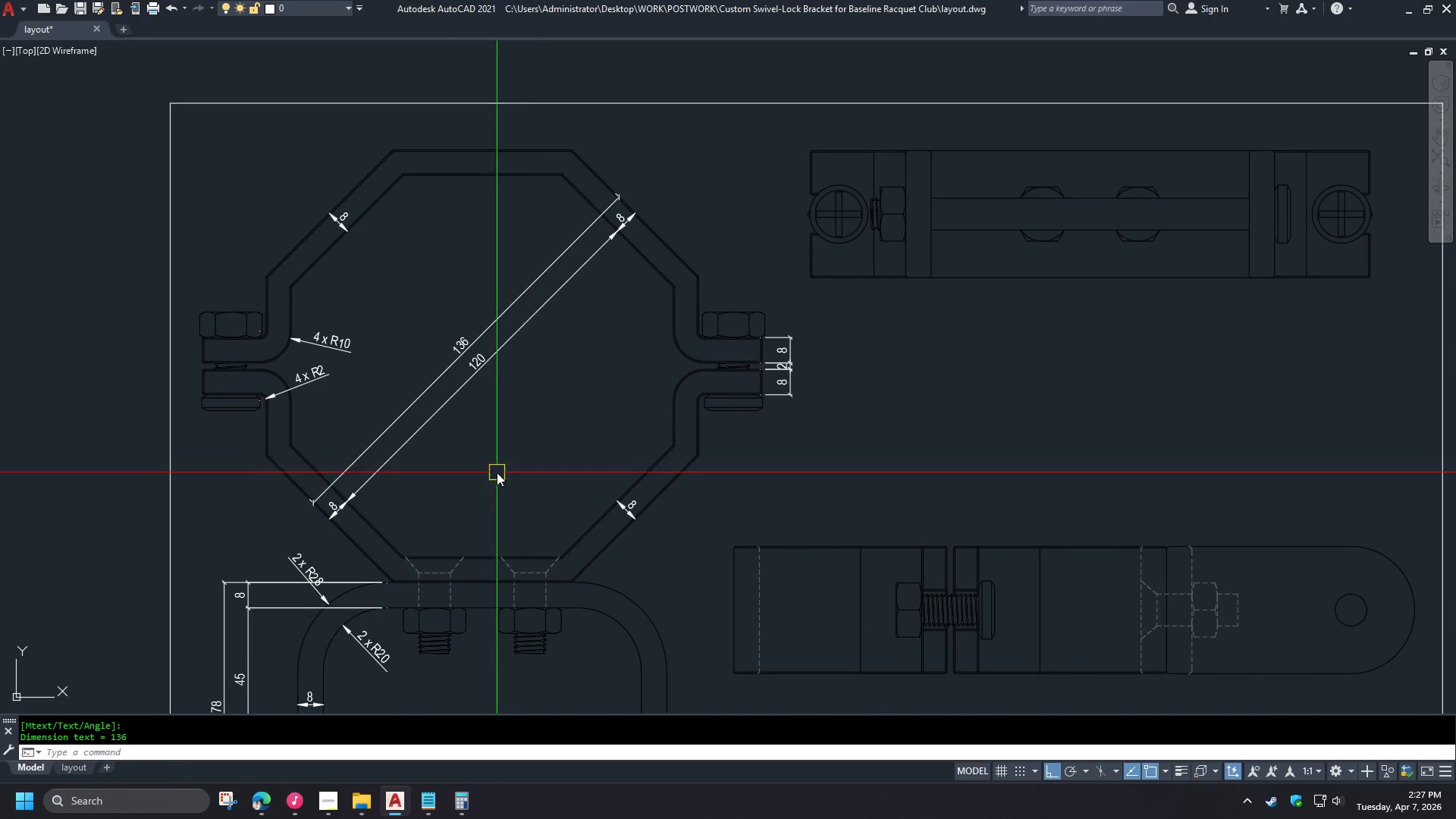 
type(ma )
 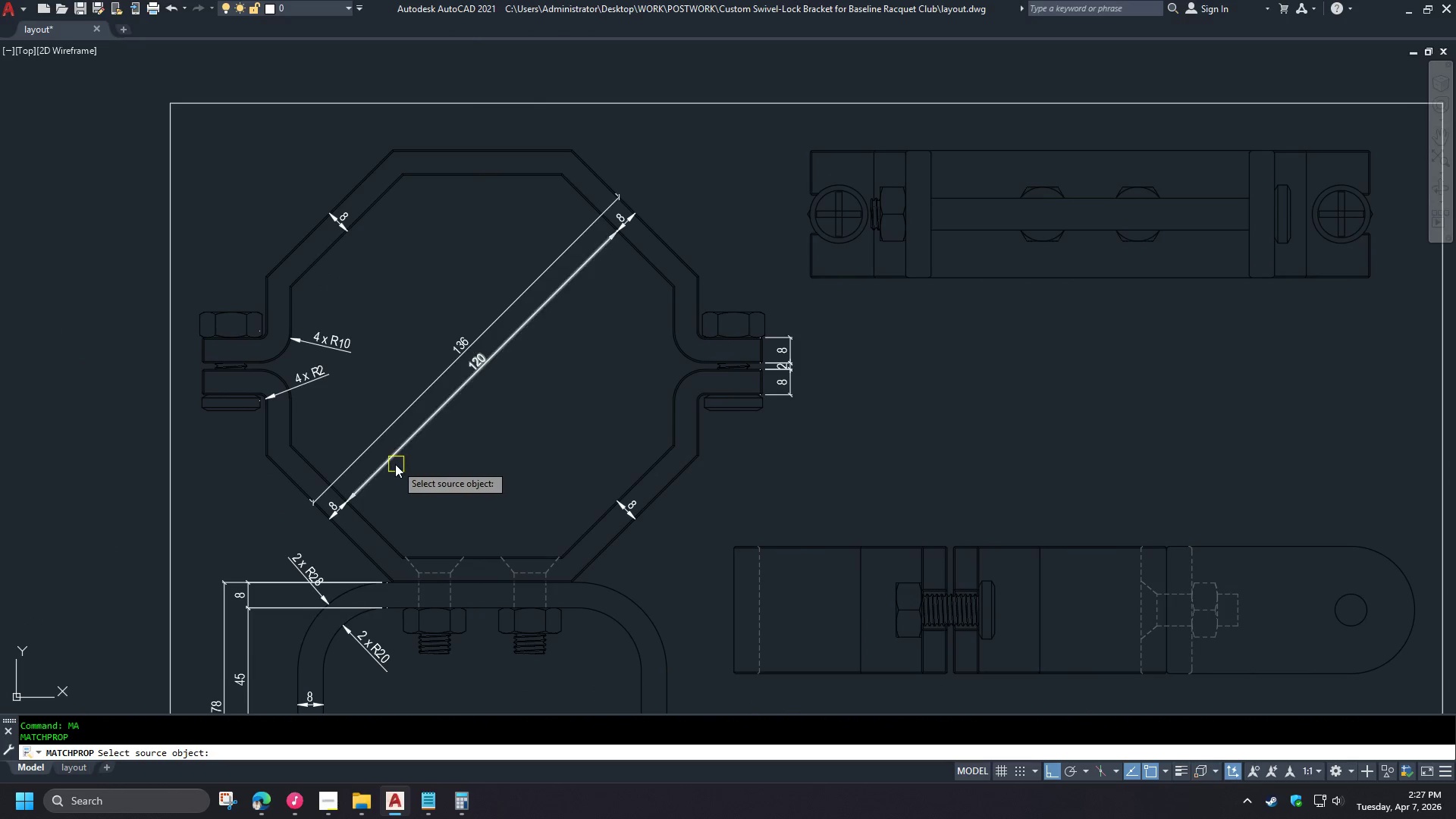 
left_click([395, 464])
 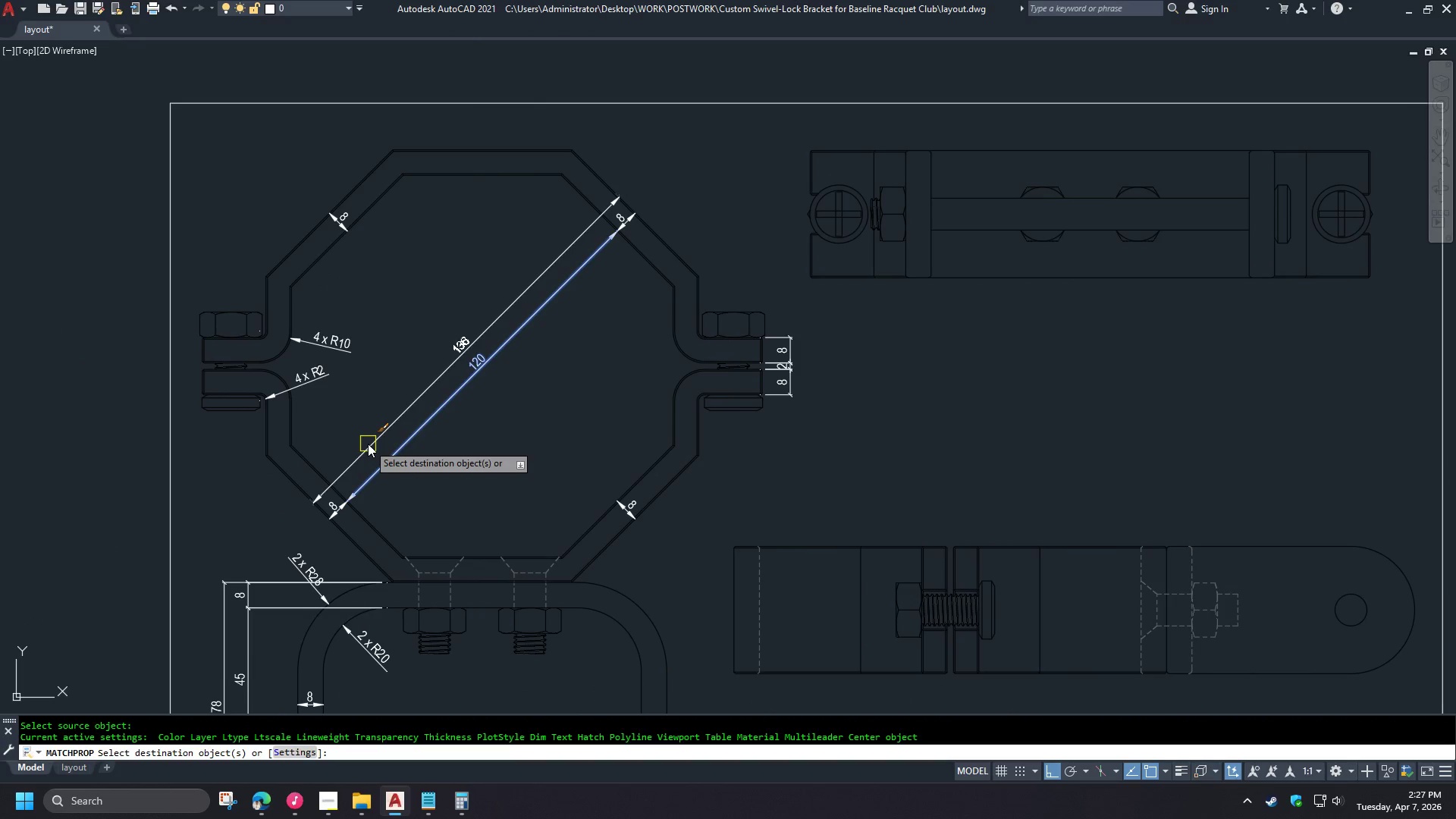 
left_click([368, 444])
 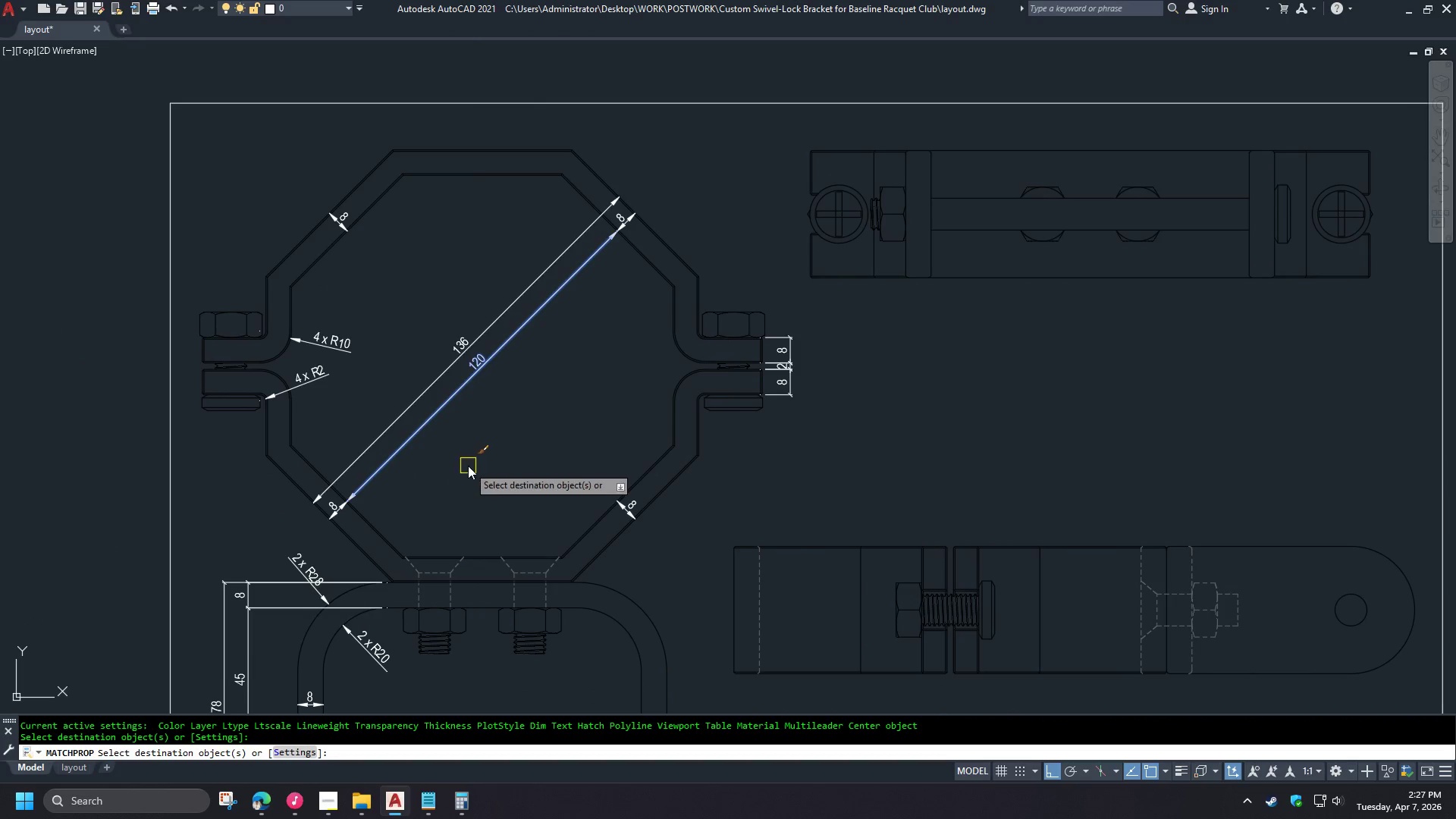 
key(Space)
 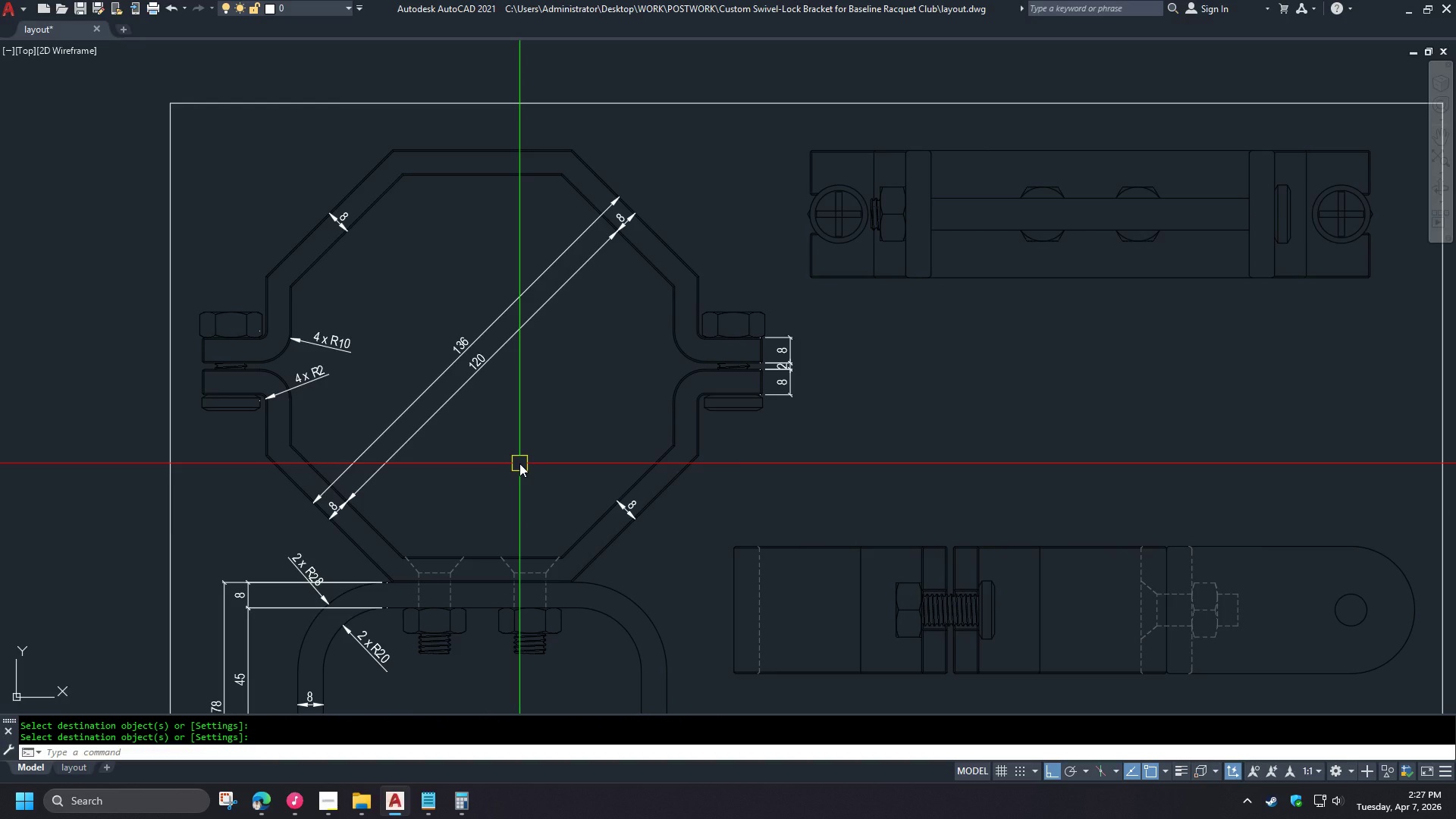 
wait(15.41)
 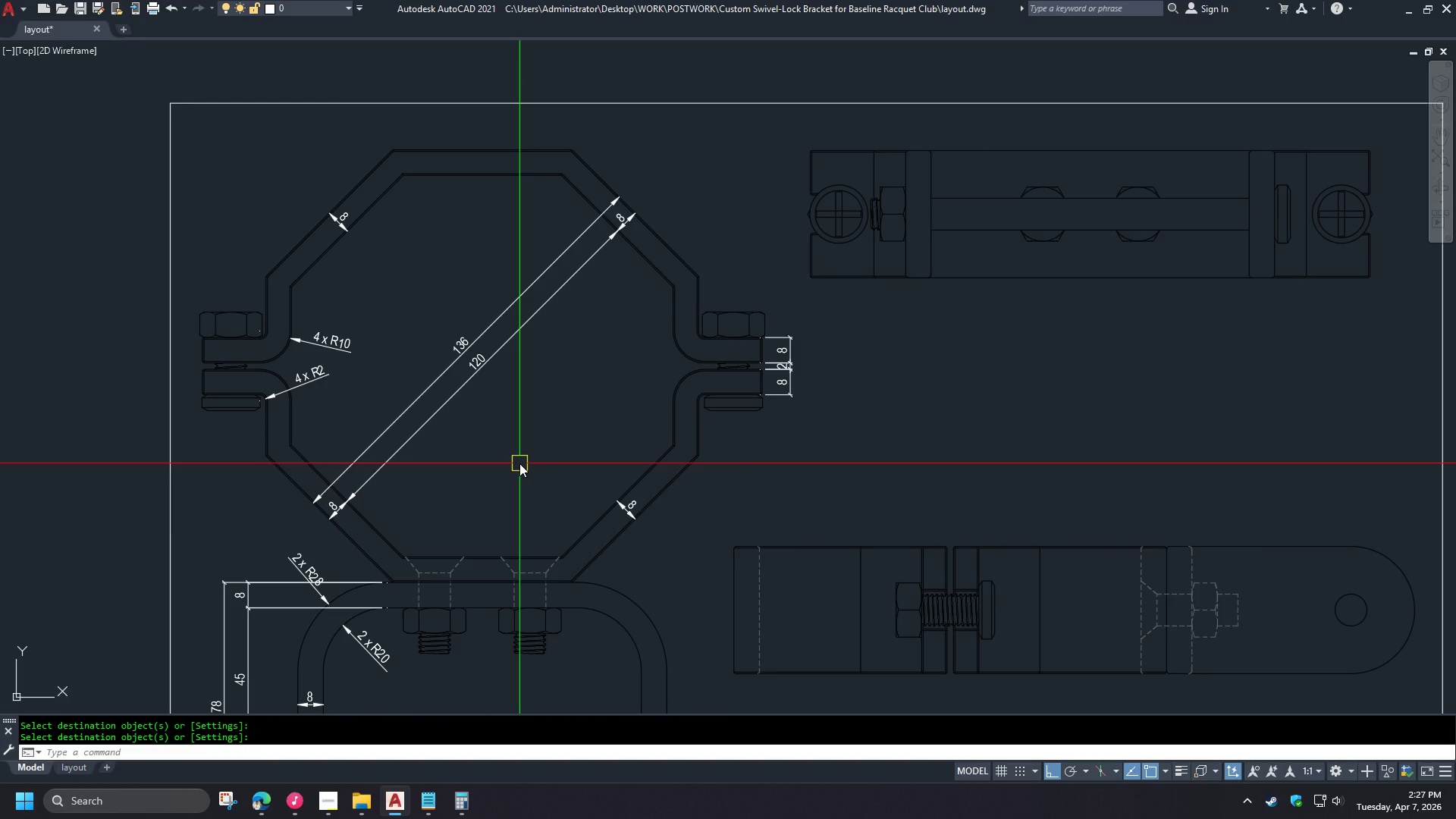 
scroll: coordinate [521, 450], scroll_direction: down, amount: 1.0
 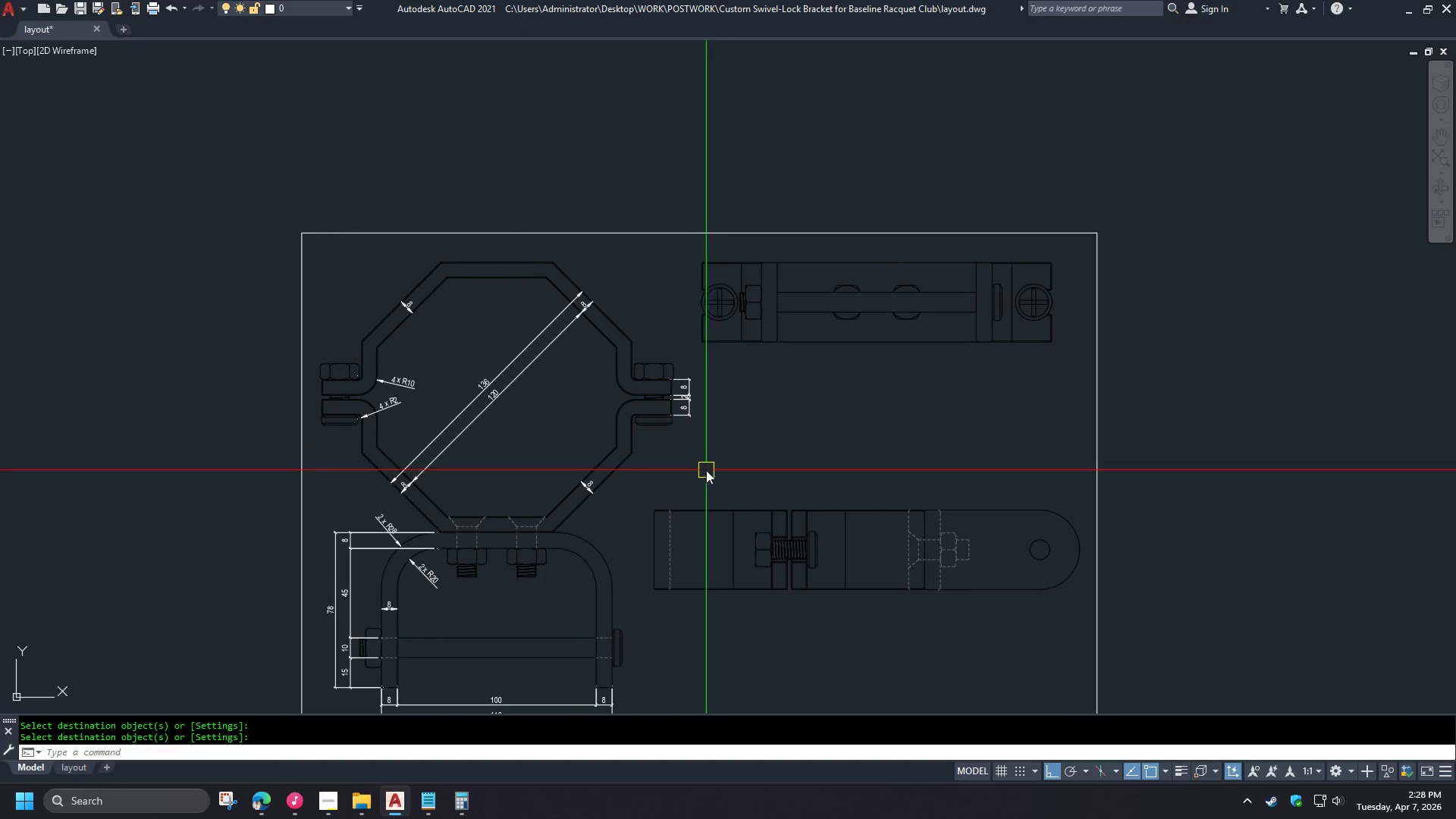 
scroll: coordinate [690, 450], scroll_direction: up, amount: 2.0
 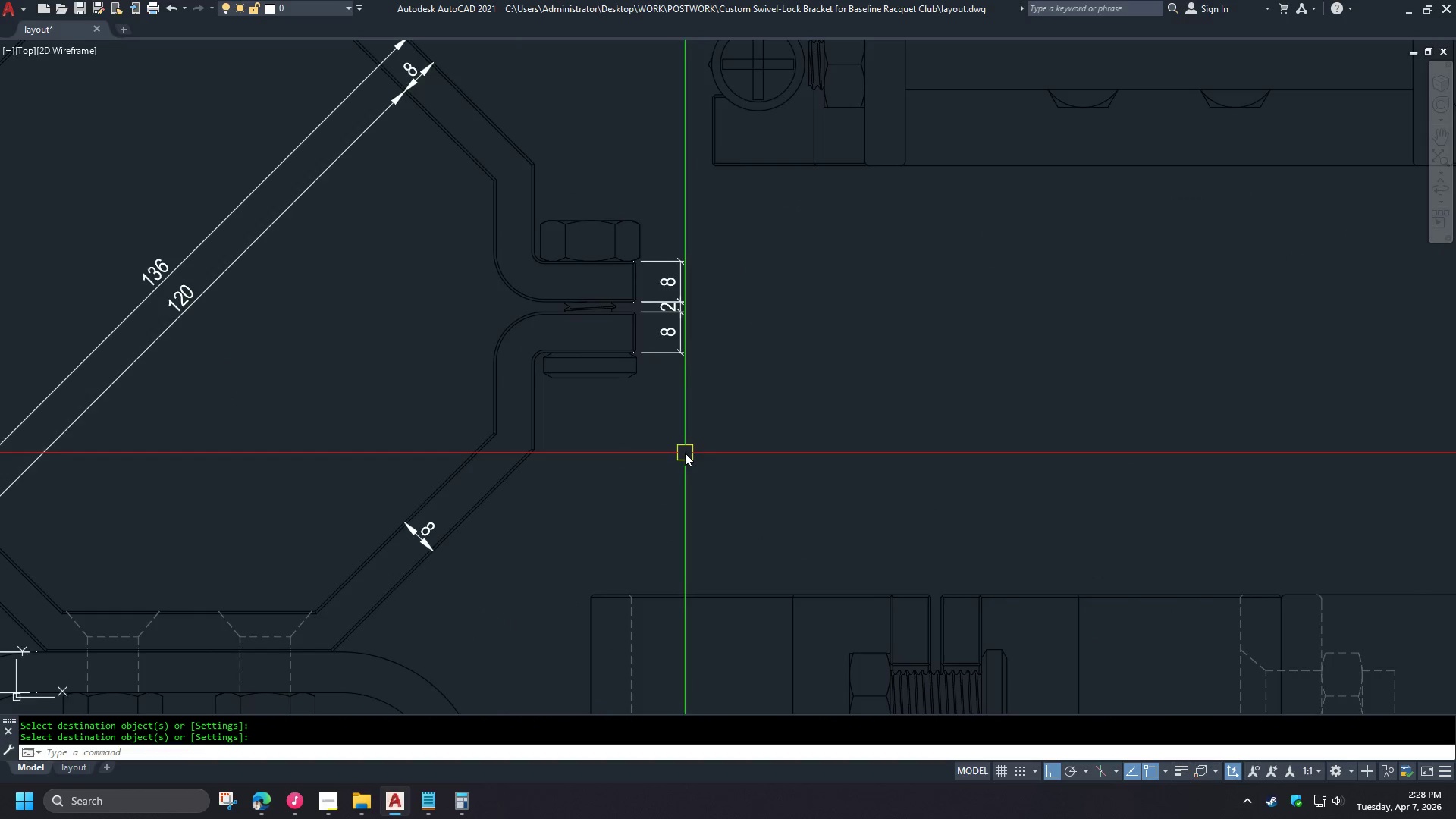 
scroll: coordinate [695, 455], scroll_direction: down, amount: 2.0
 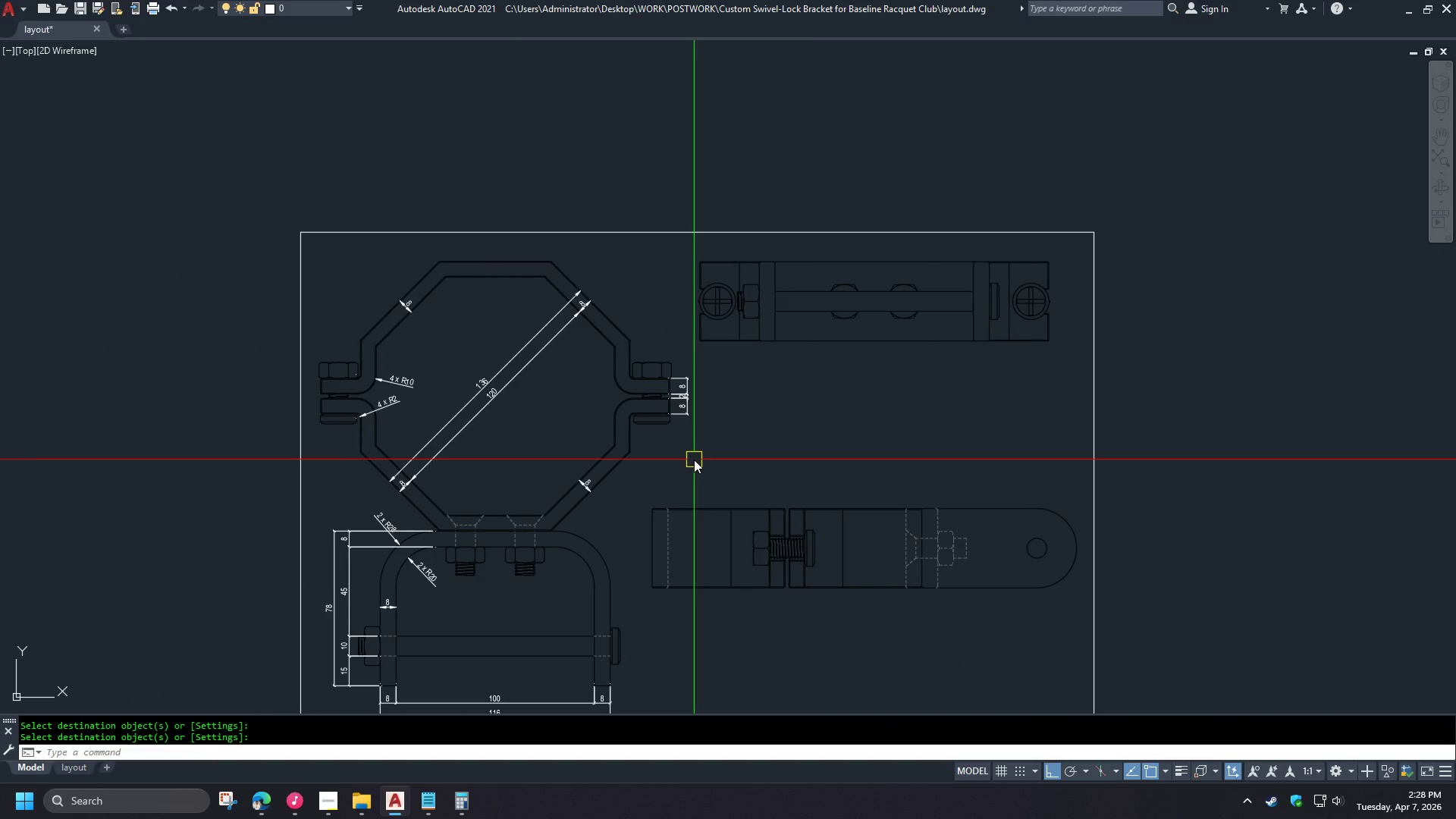 
scroll: coordinate [692, 352], scroll_direction: up, amount: 4.0
 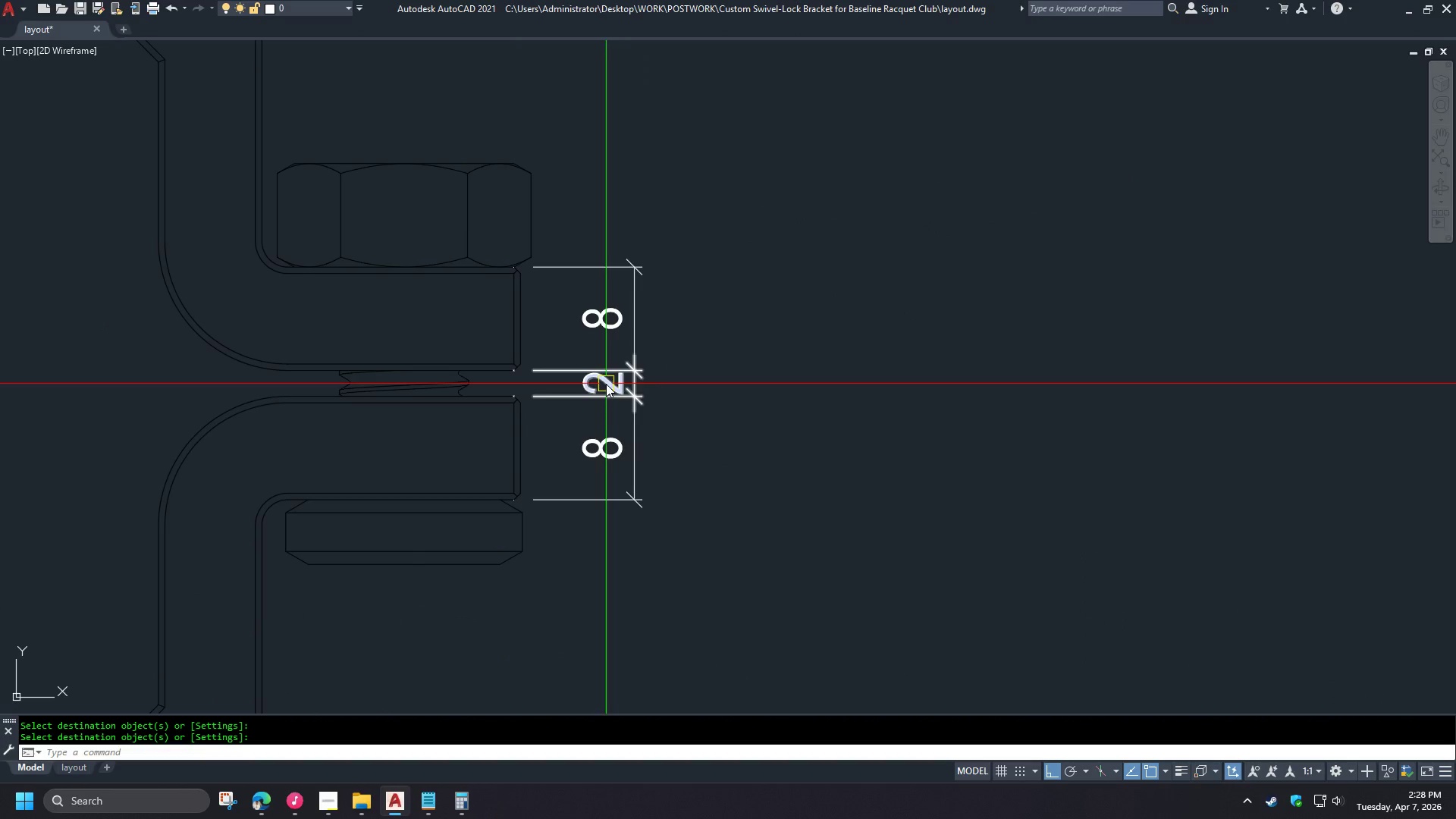 
left_click([646, 397])
 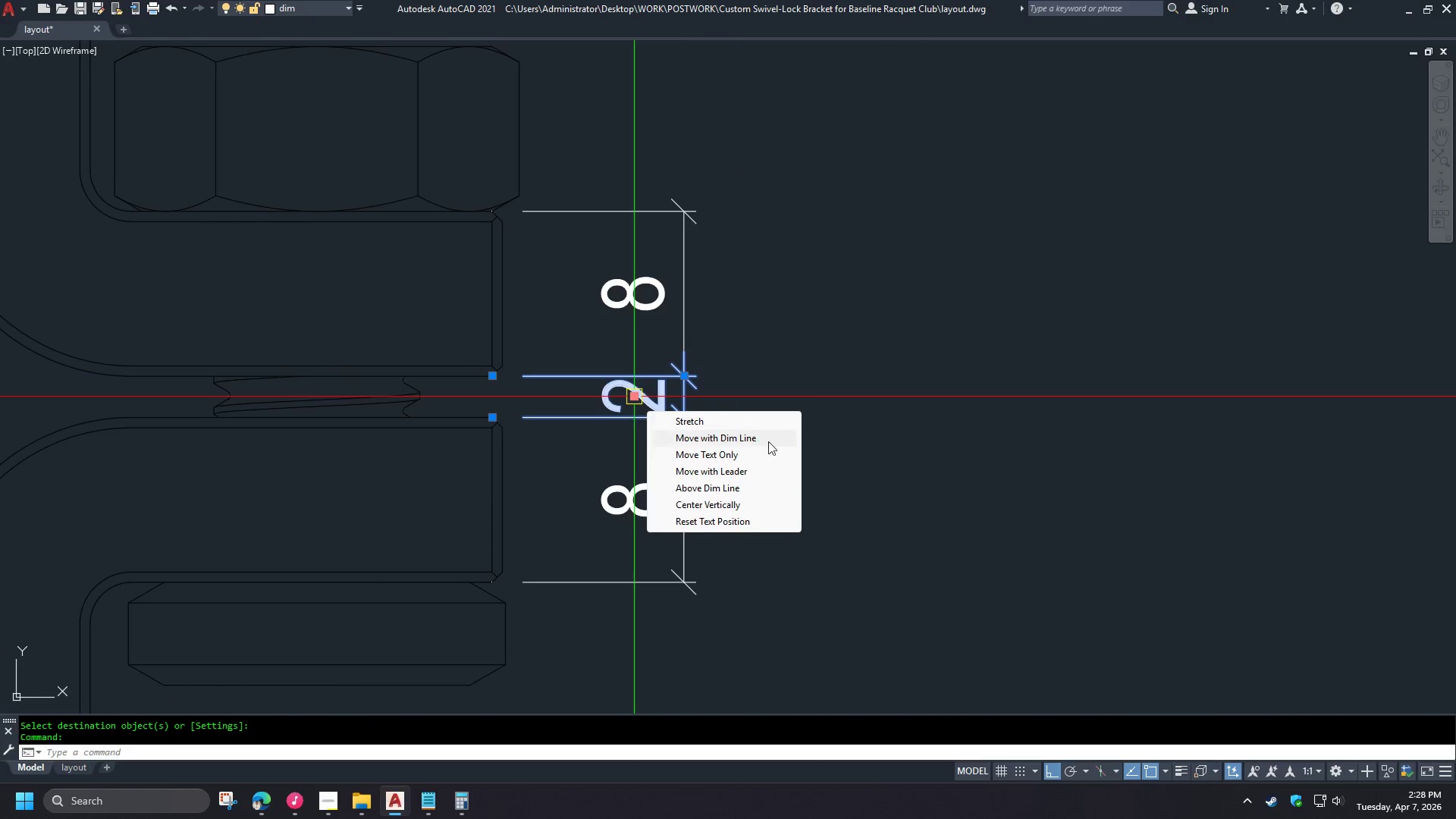 
scroll: coordinate [746, 381], scroll_direction: down, amount: 2.0
 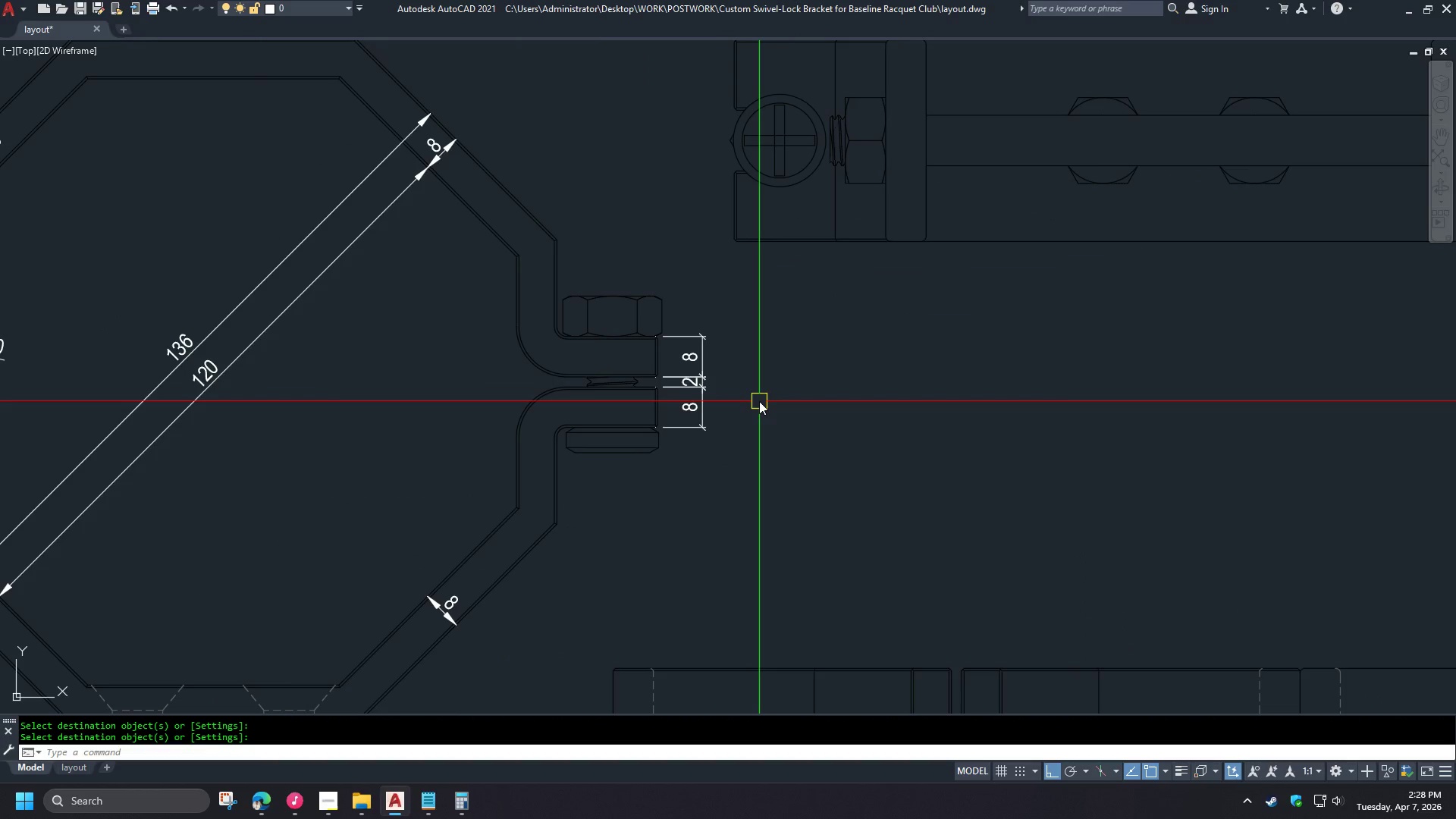 
left_click([739, 473])
 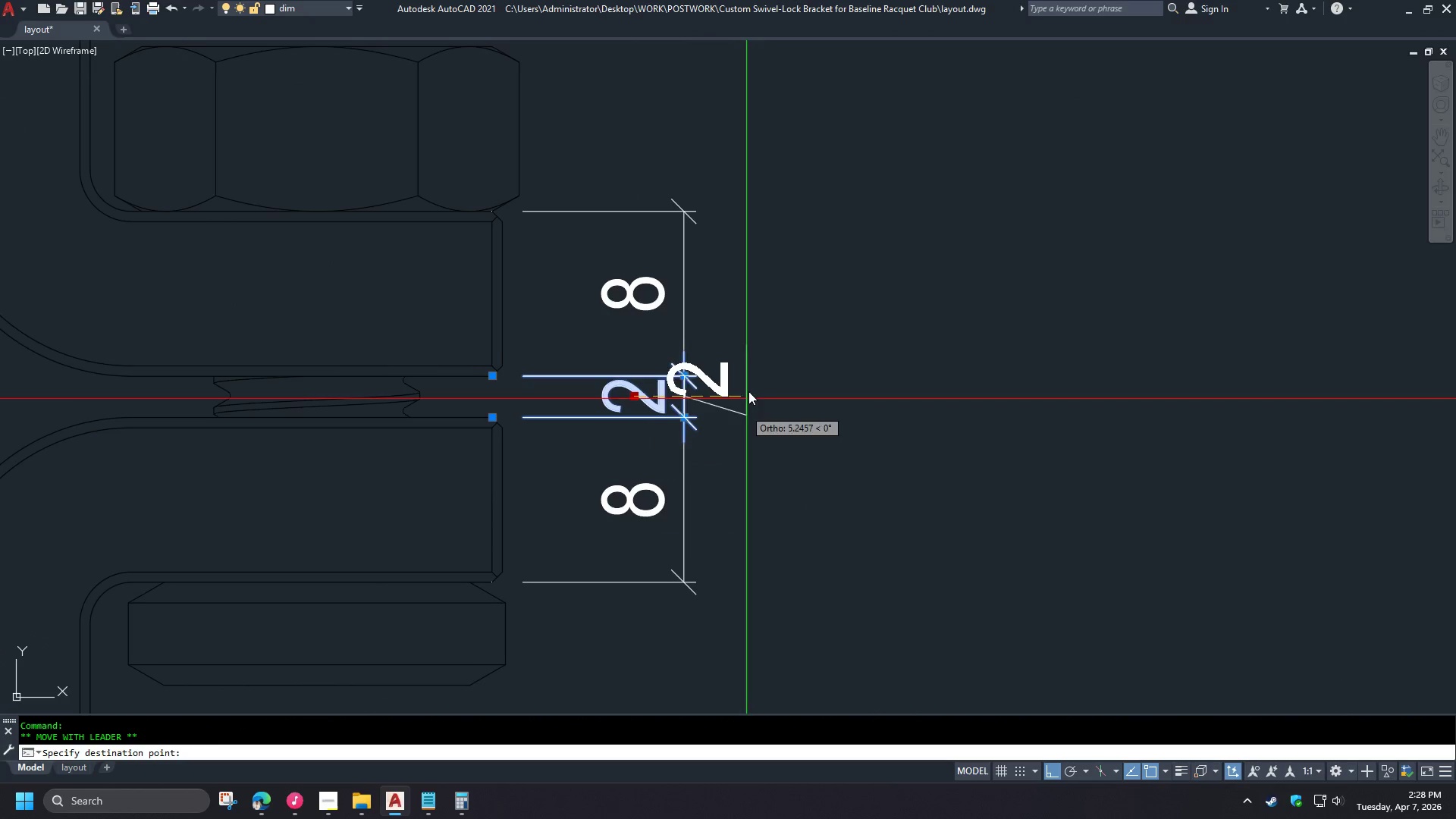 
hold_key(key=ShiftLeft, duration=1.5)
 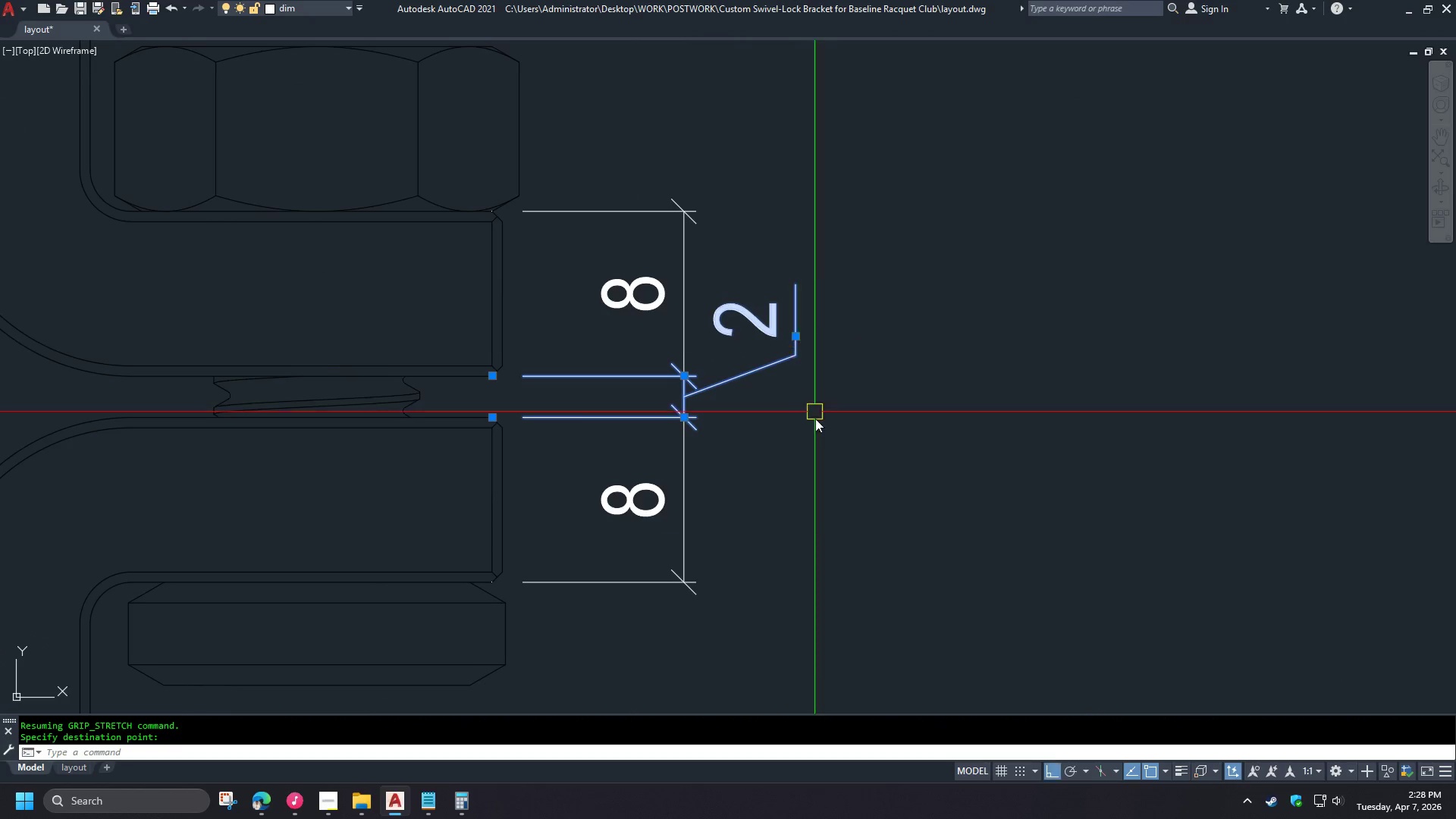 
scroll: coordinate [705, 376], scroll_direction: up, amount: 3.0
 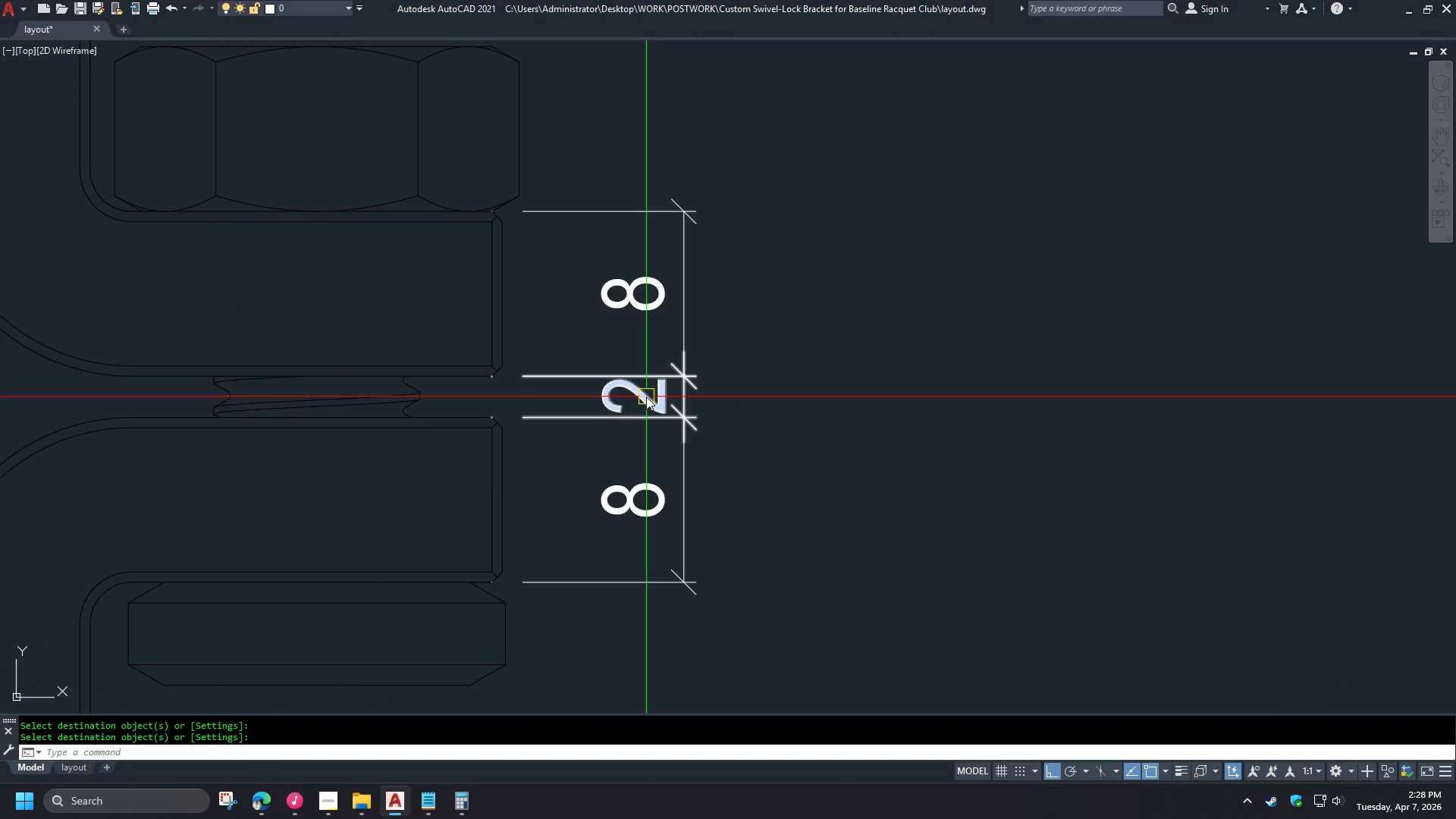 
hold_key(key=ShiftLeft, duration=0.45)
left_click([795, 337])
 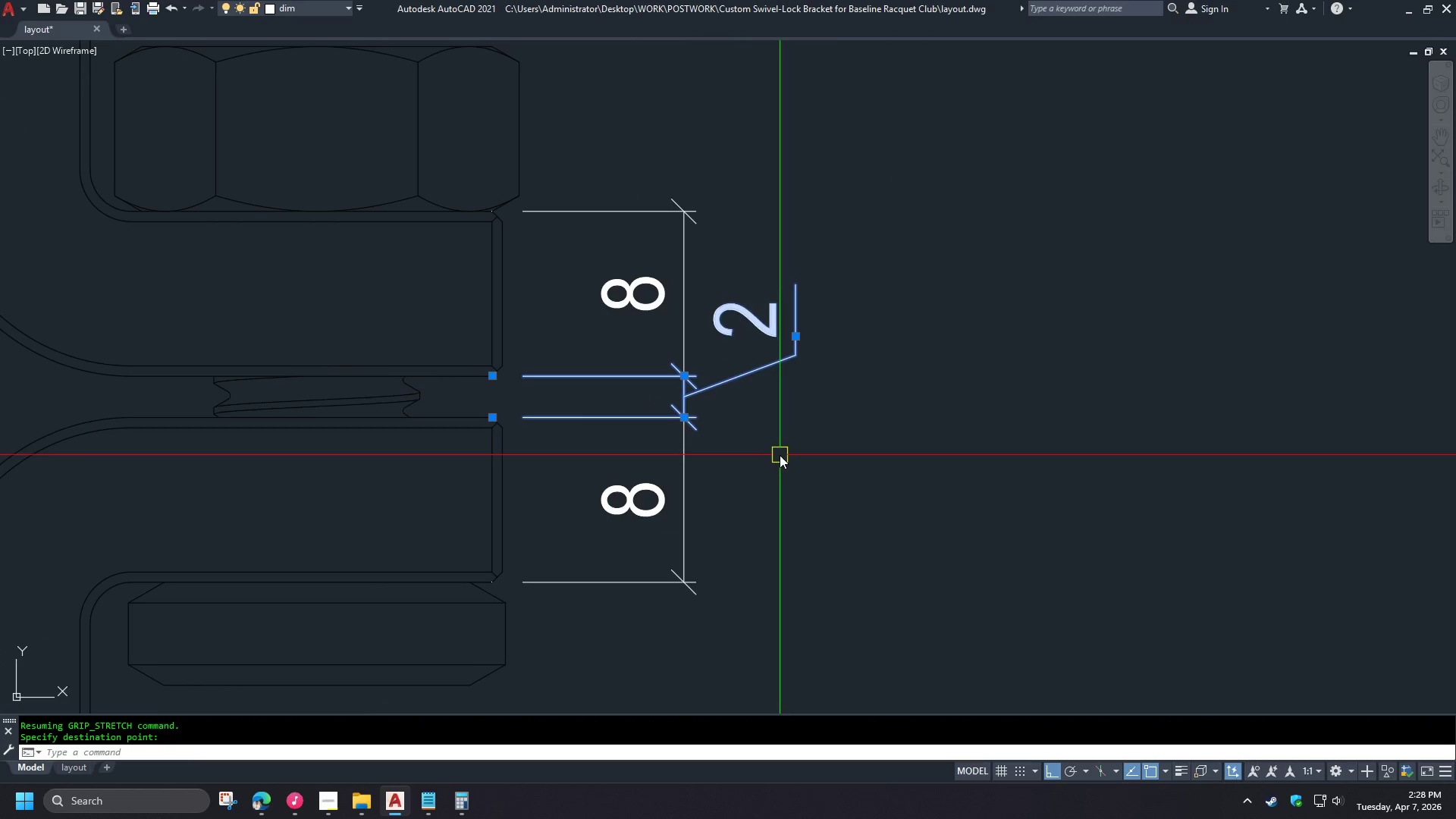 
key(Escape)
 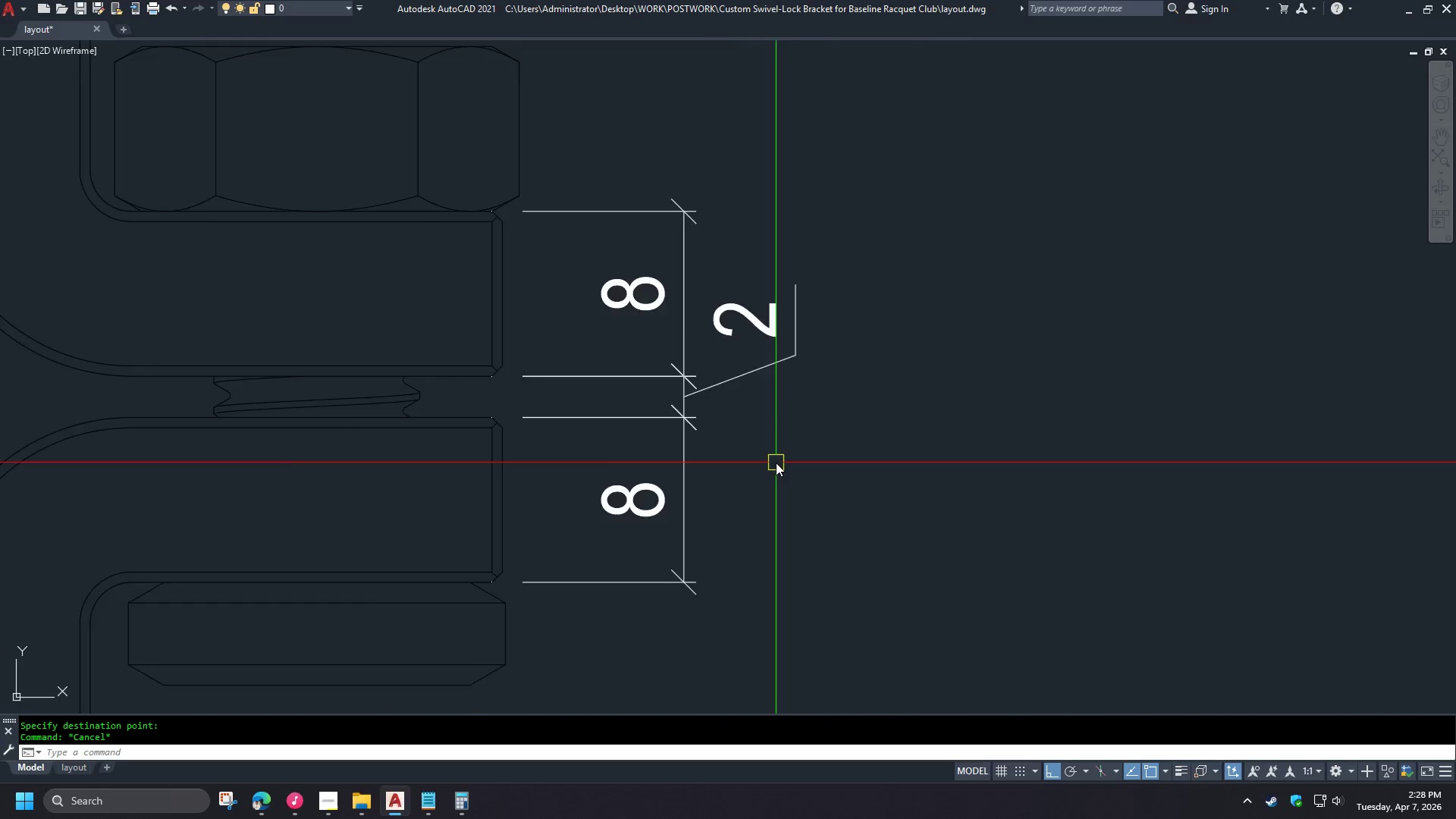 
key(S)
 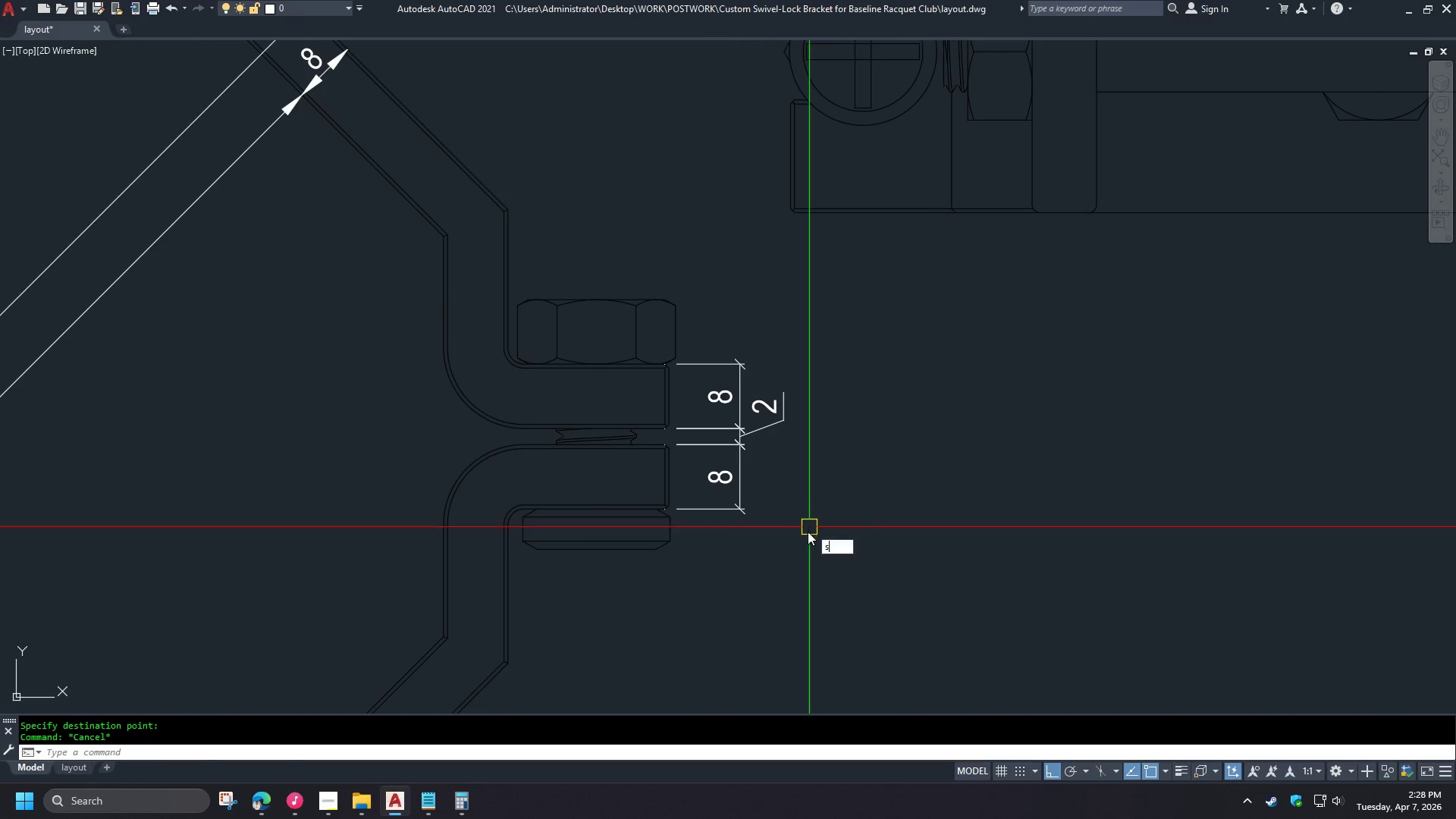 
key(Space)
 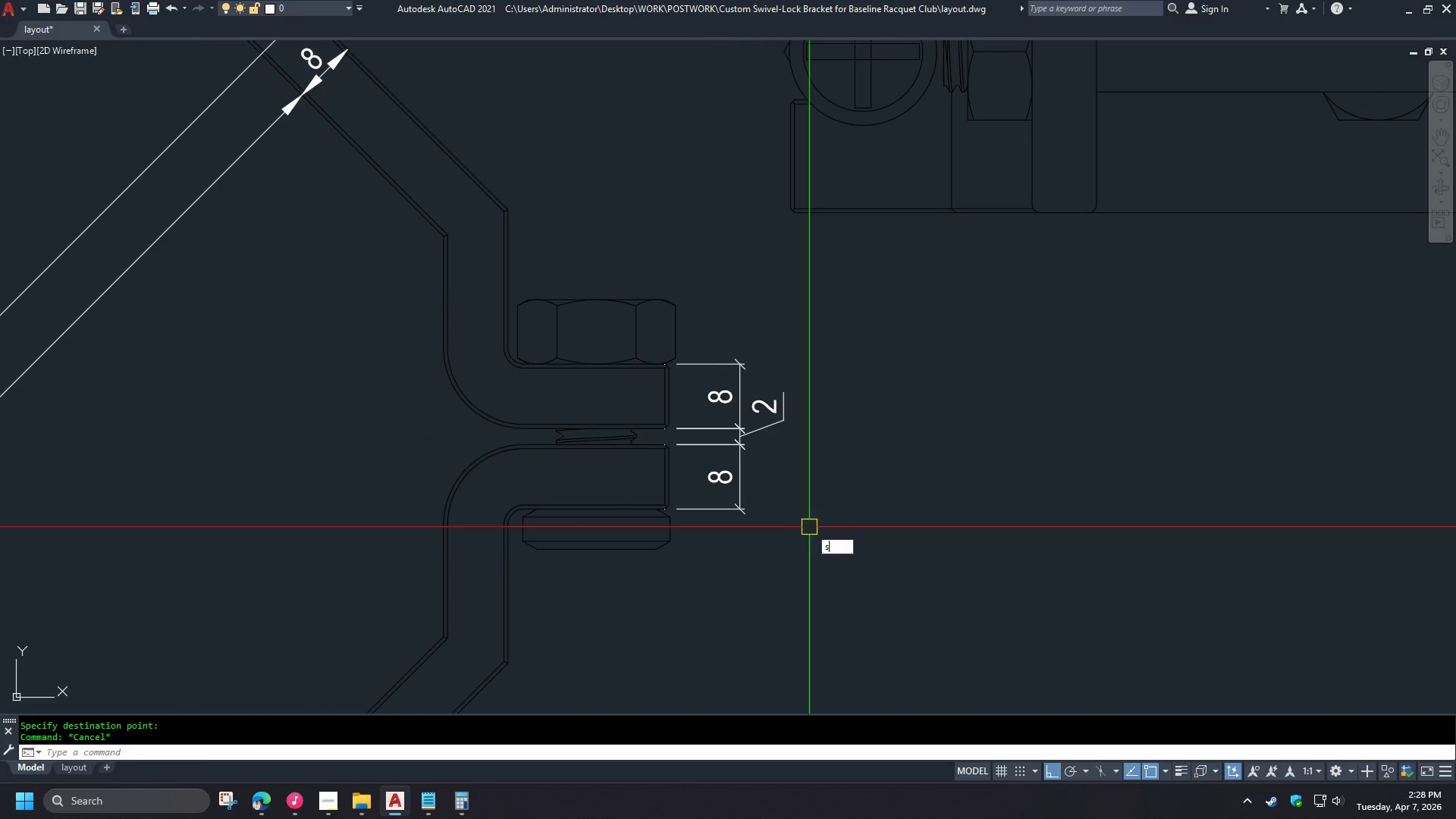 
left_click_drag(start_coordinate=[808, 532], to_coordinate=[802, 523])
 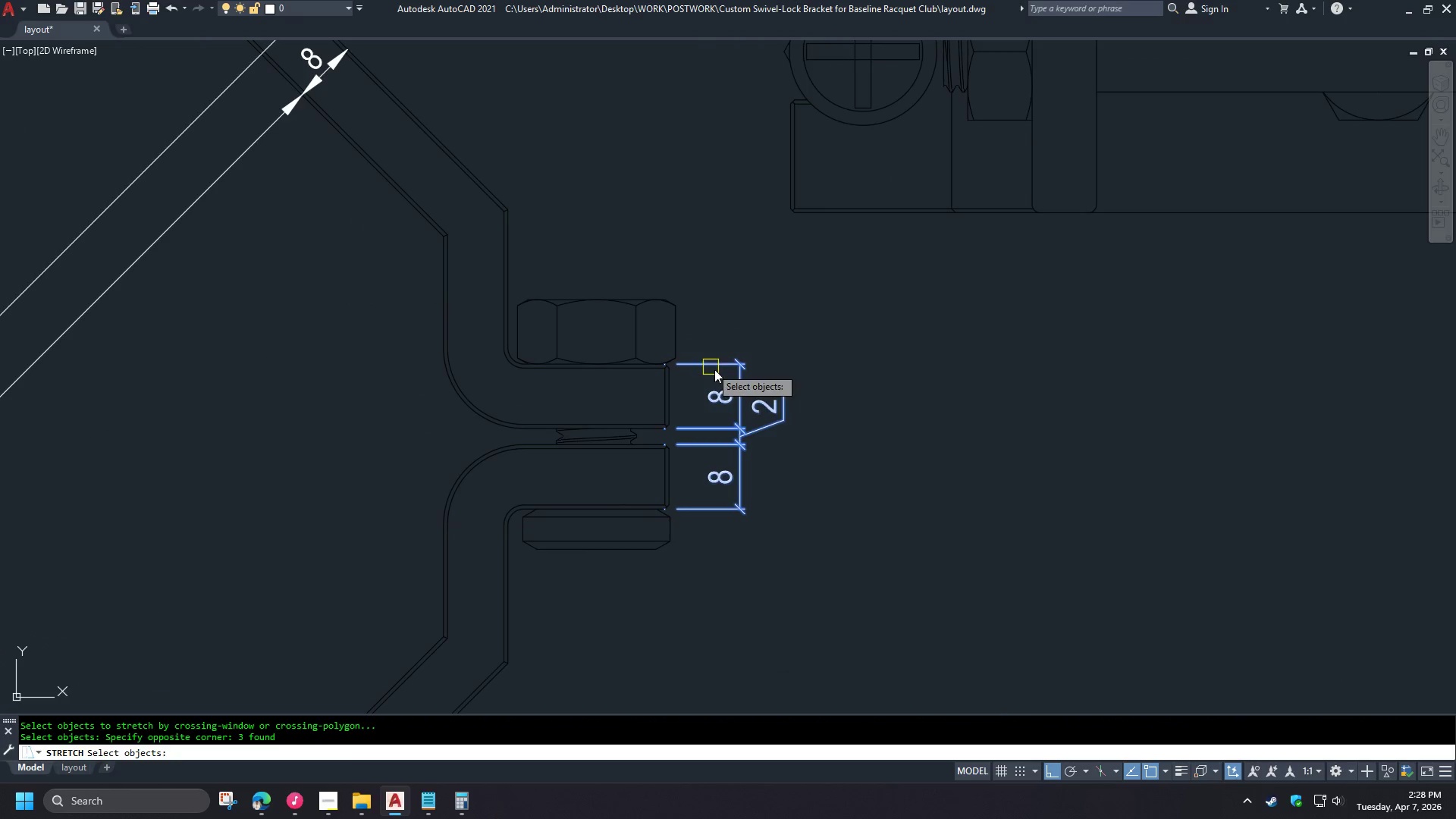 
key(Space)
 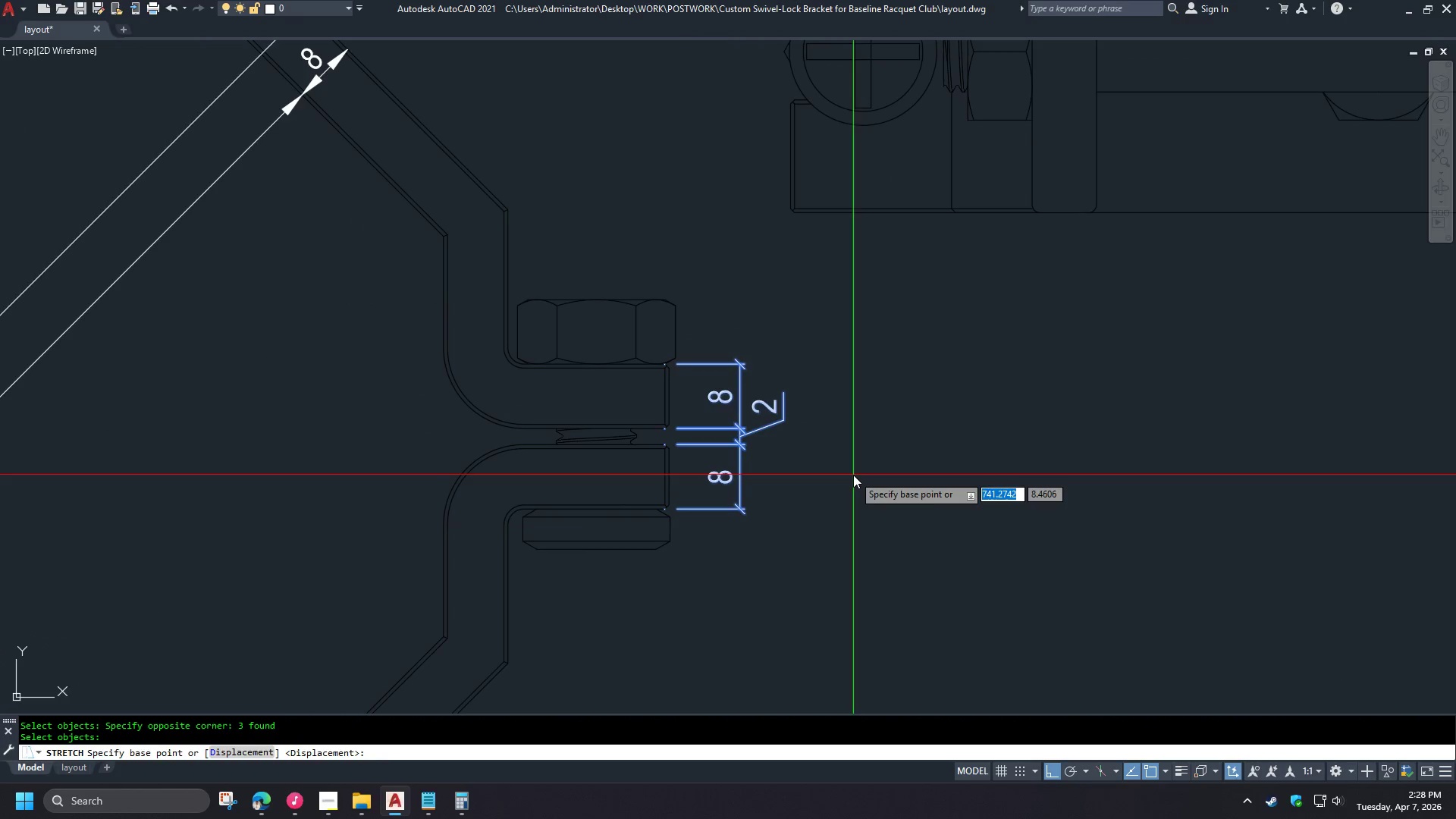 
triple_click([853, 475])
 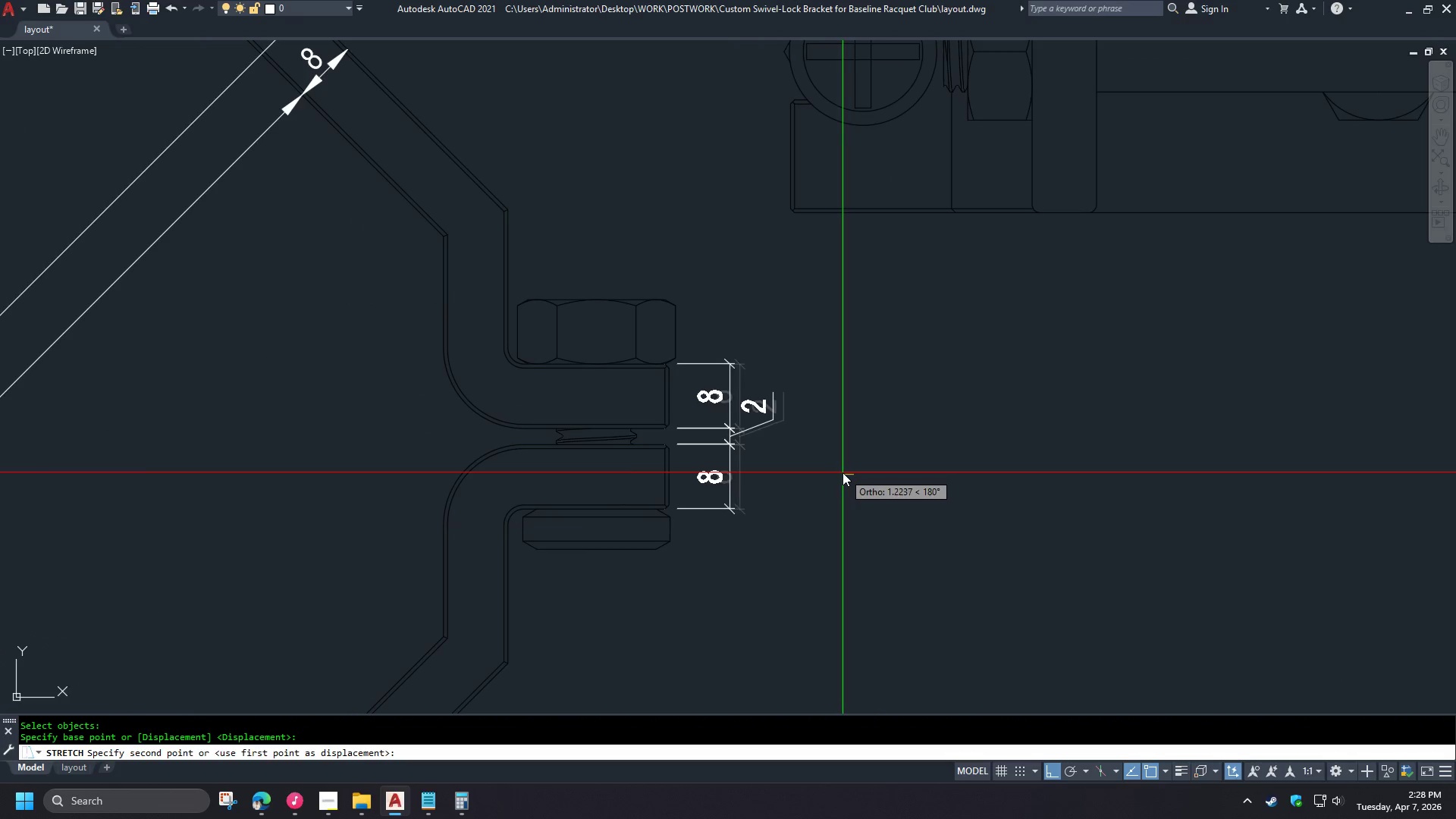 
left_click([843, 472])
 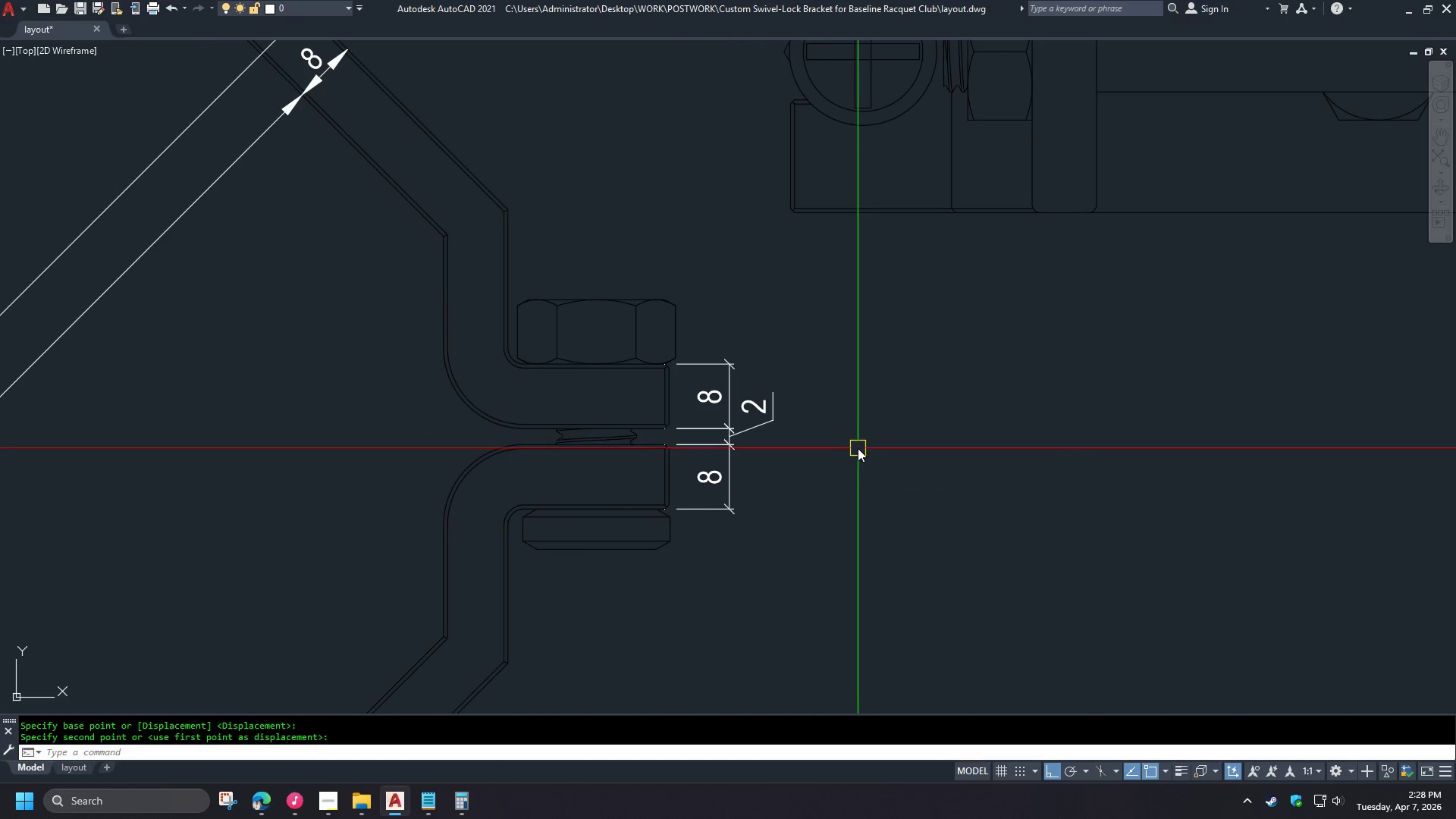 
scroll: coordinate [748, 417], scroll_direction: down, amount: 5.0
 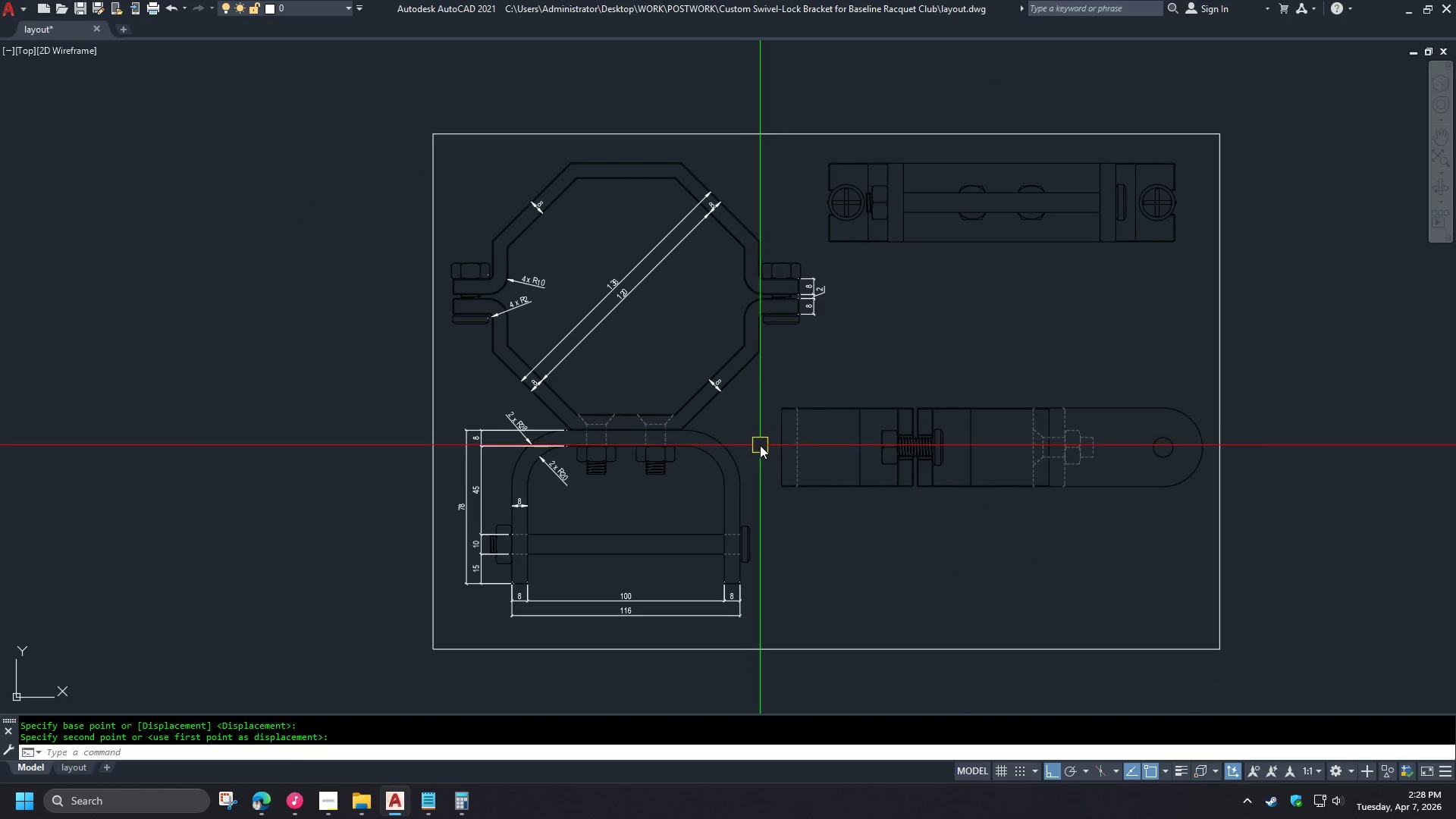 
scroll: coordinate [617, 366], scroll_direction: up, amount: 1.0
 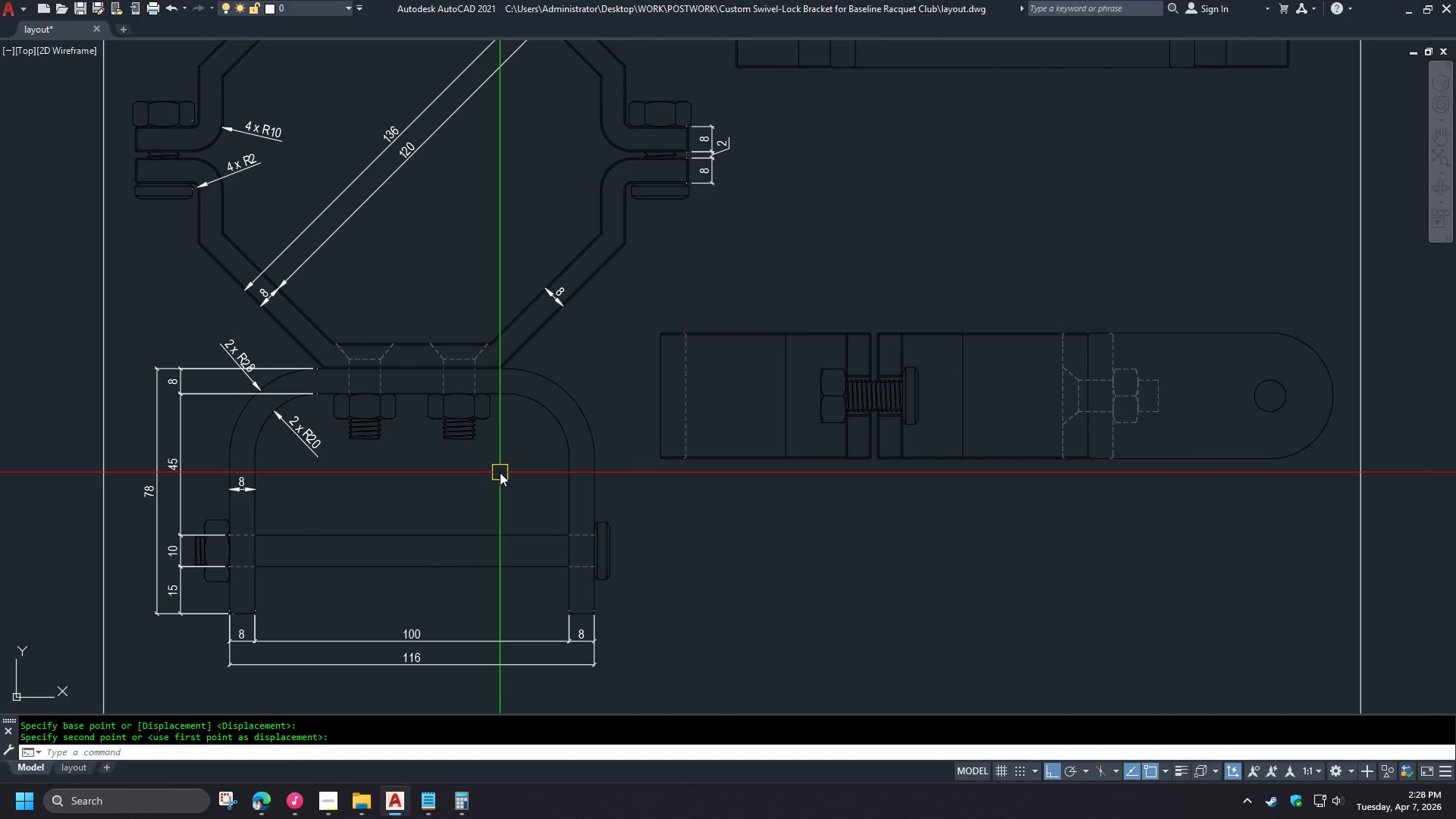 
wait(8.37)
 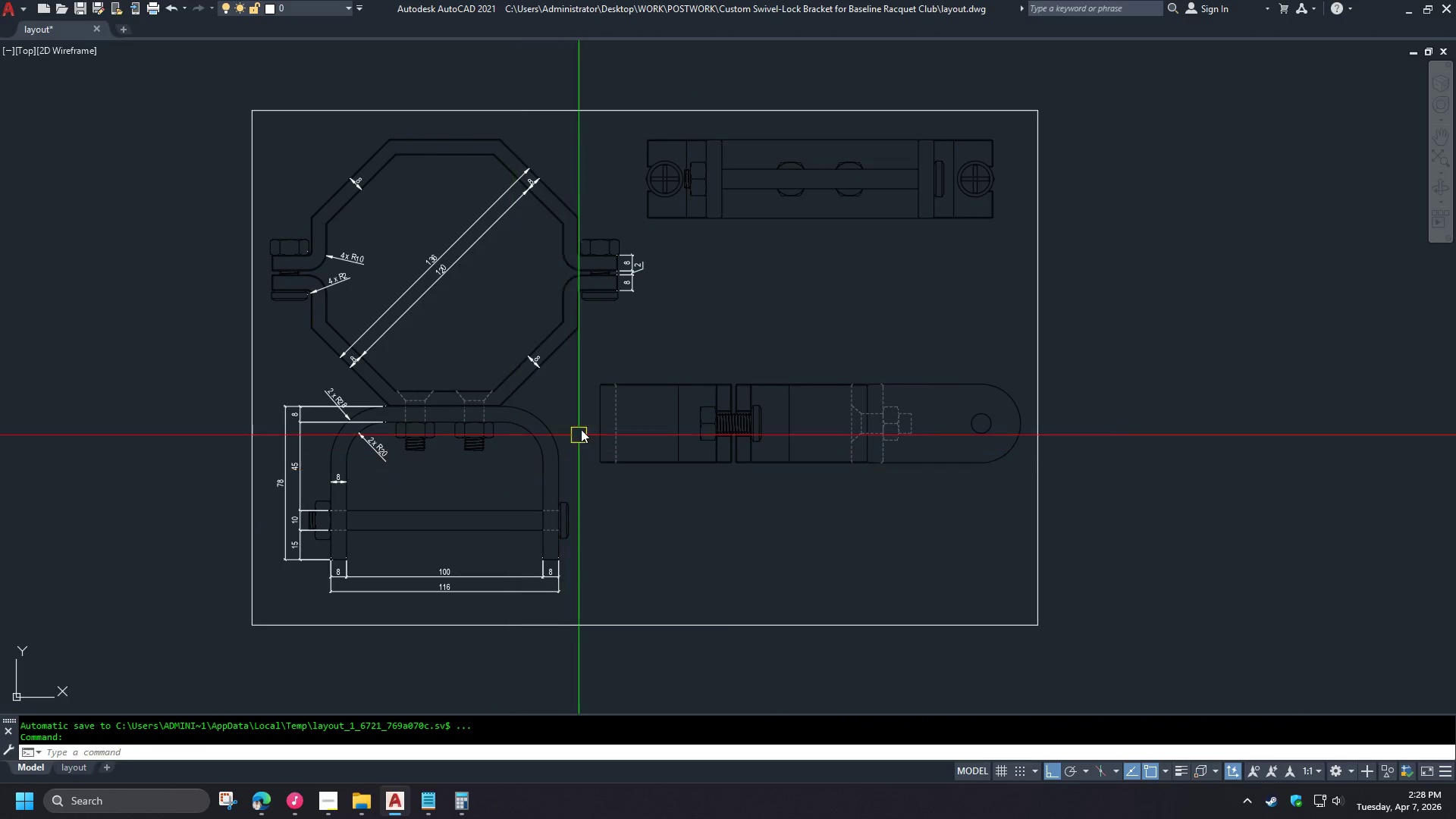 
type(re )
 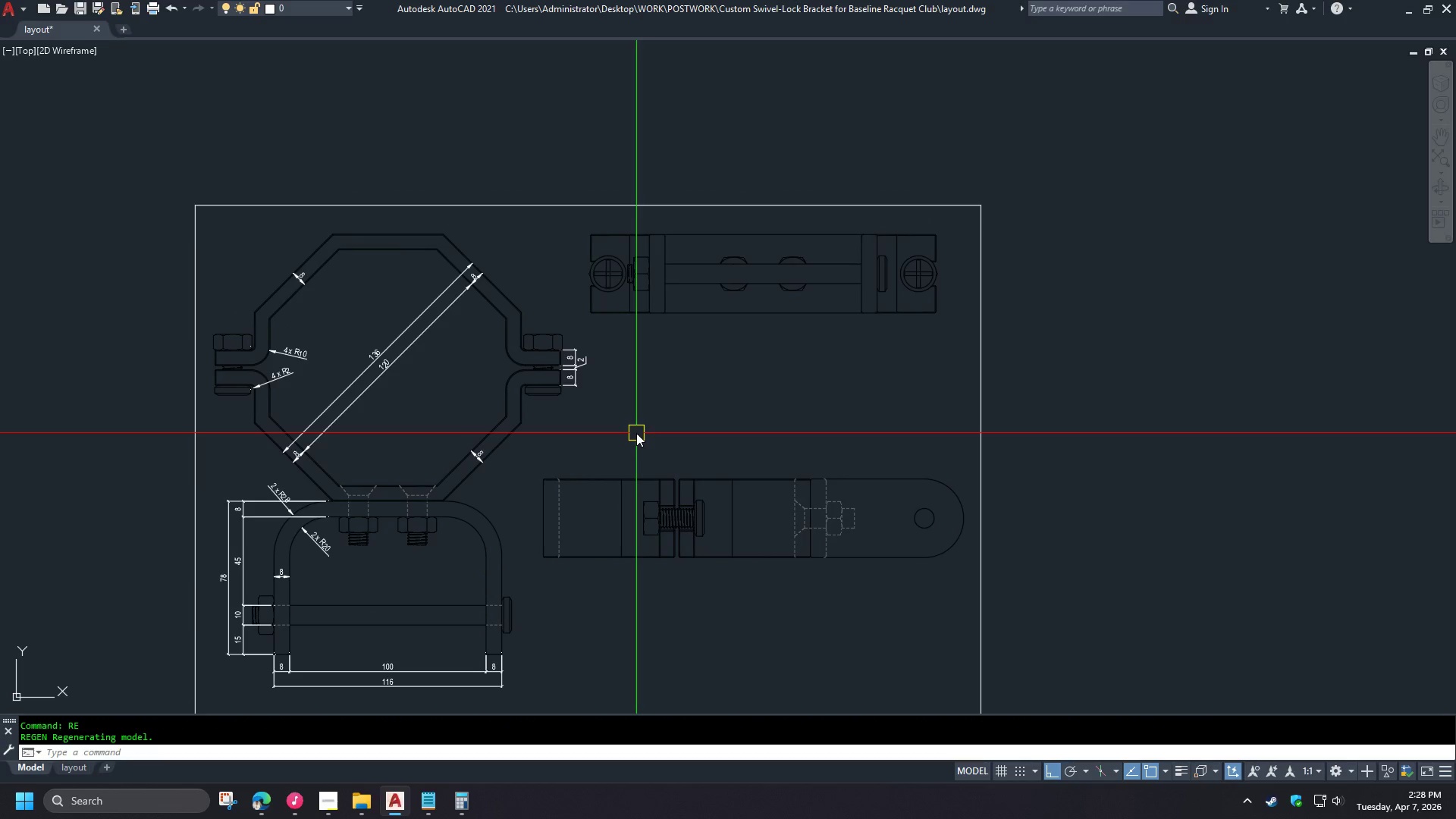 
scroll: coordinate [500, 471], scroll_direction: down, amount: 1.0
 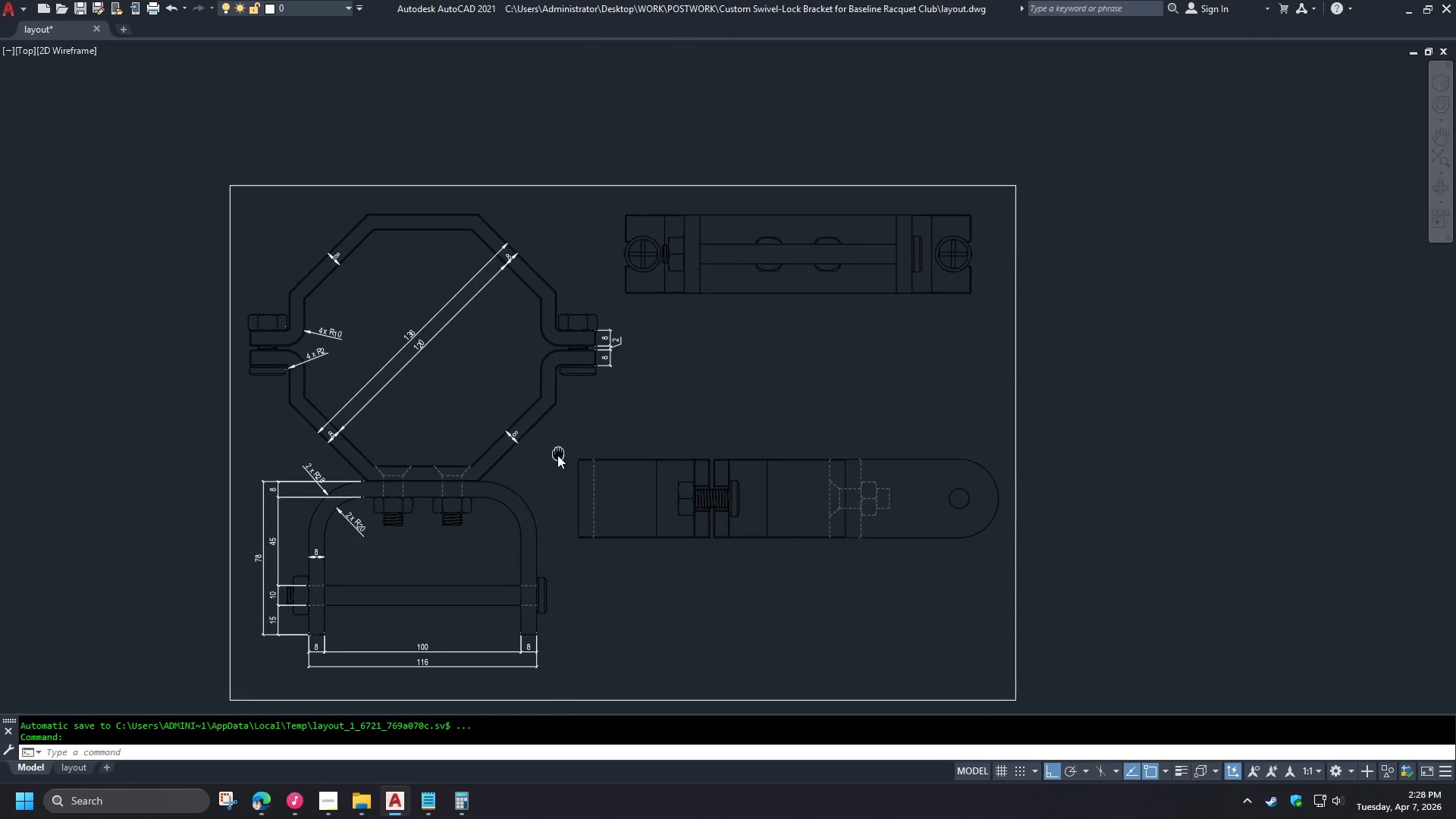 
type(dli )
 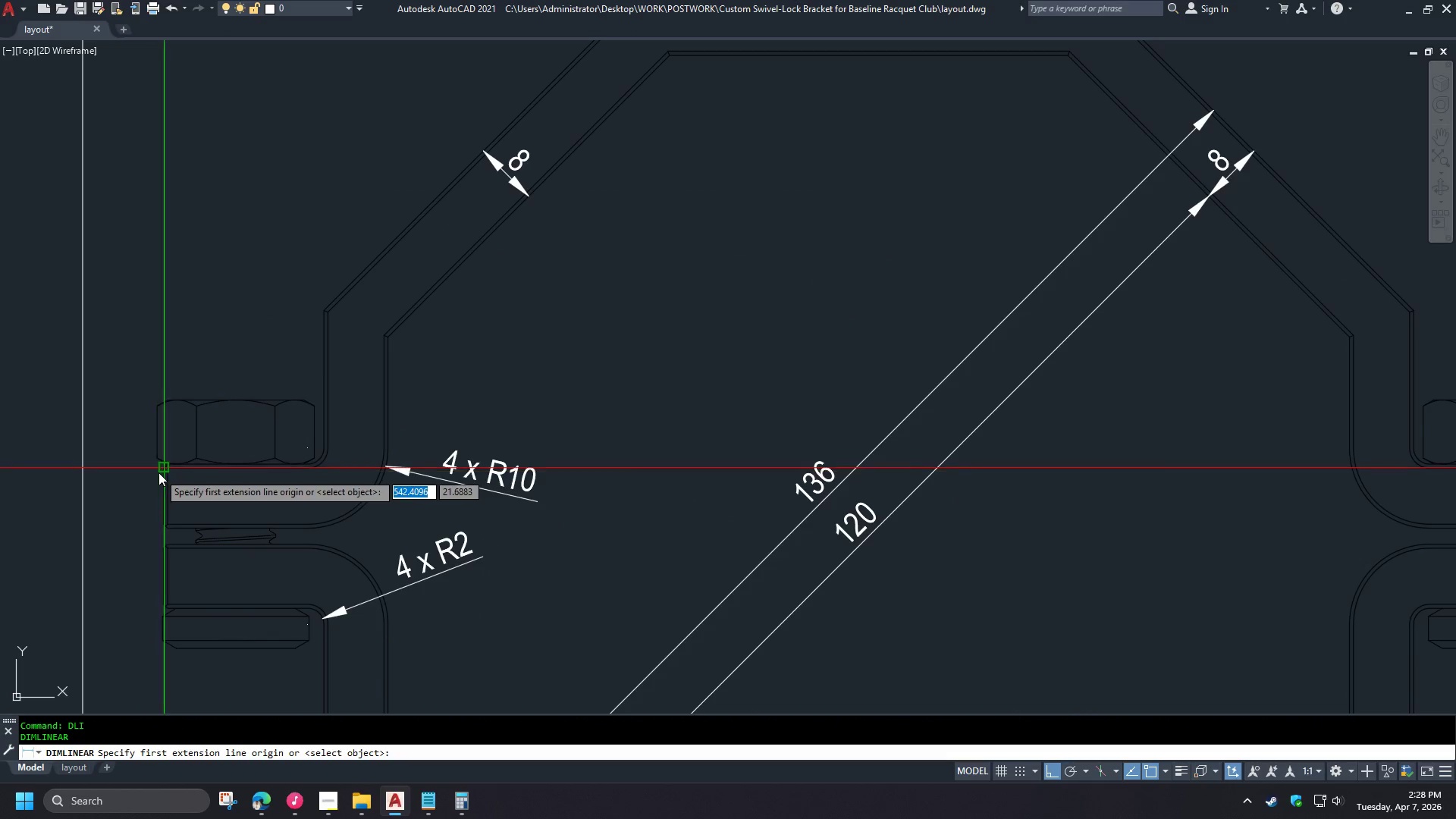 
scroll: coordinate [246, 314], scroll_direction: up, amount: 3.0
 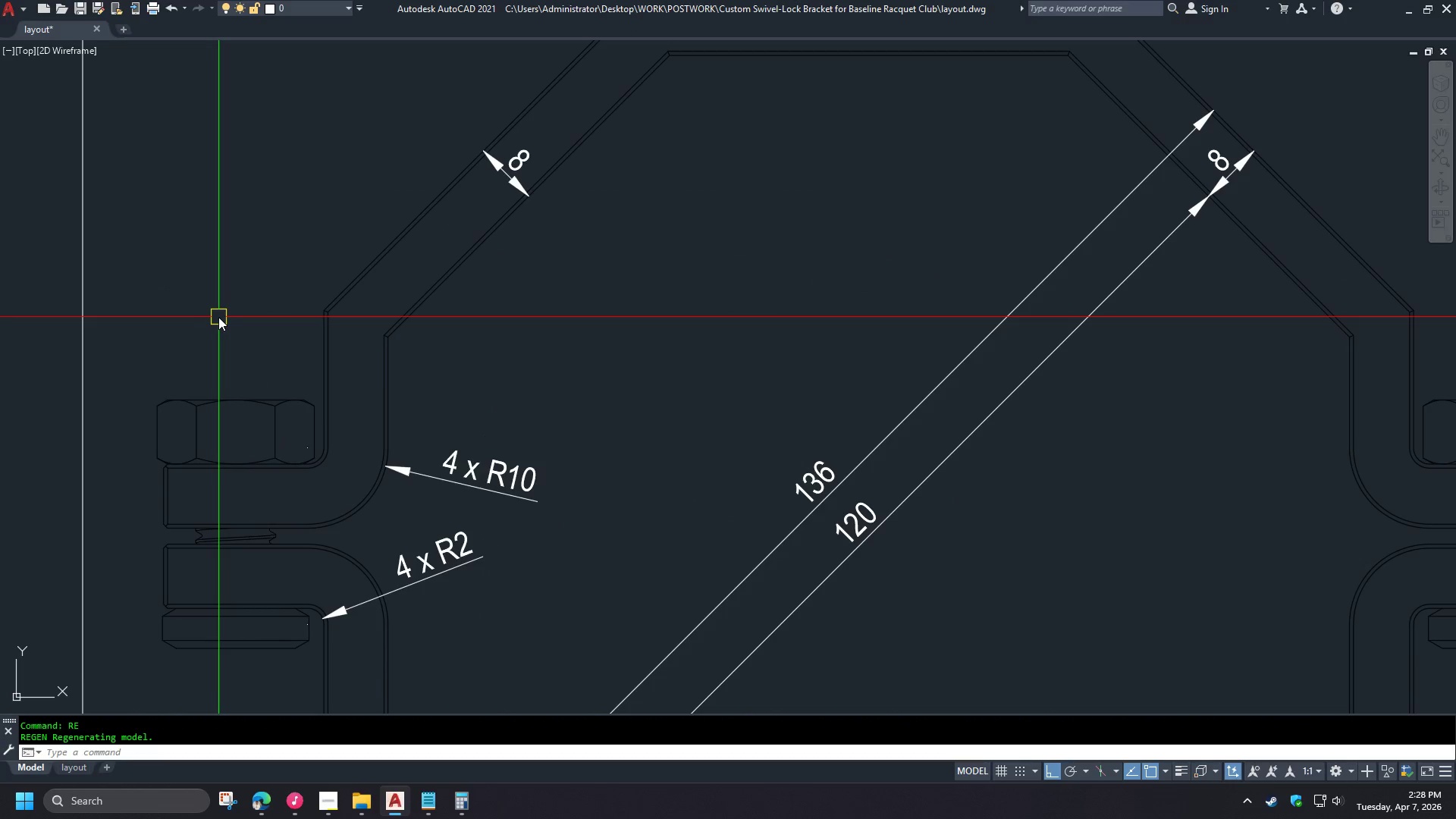 
left_click([158, 472])
 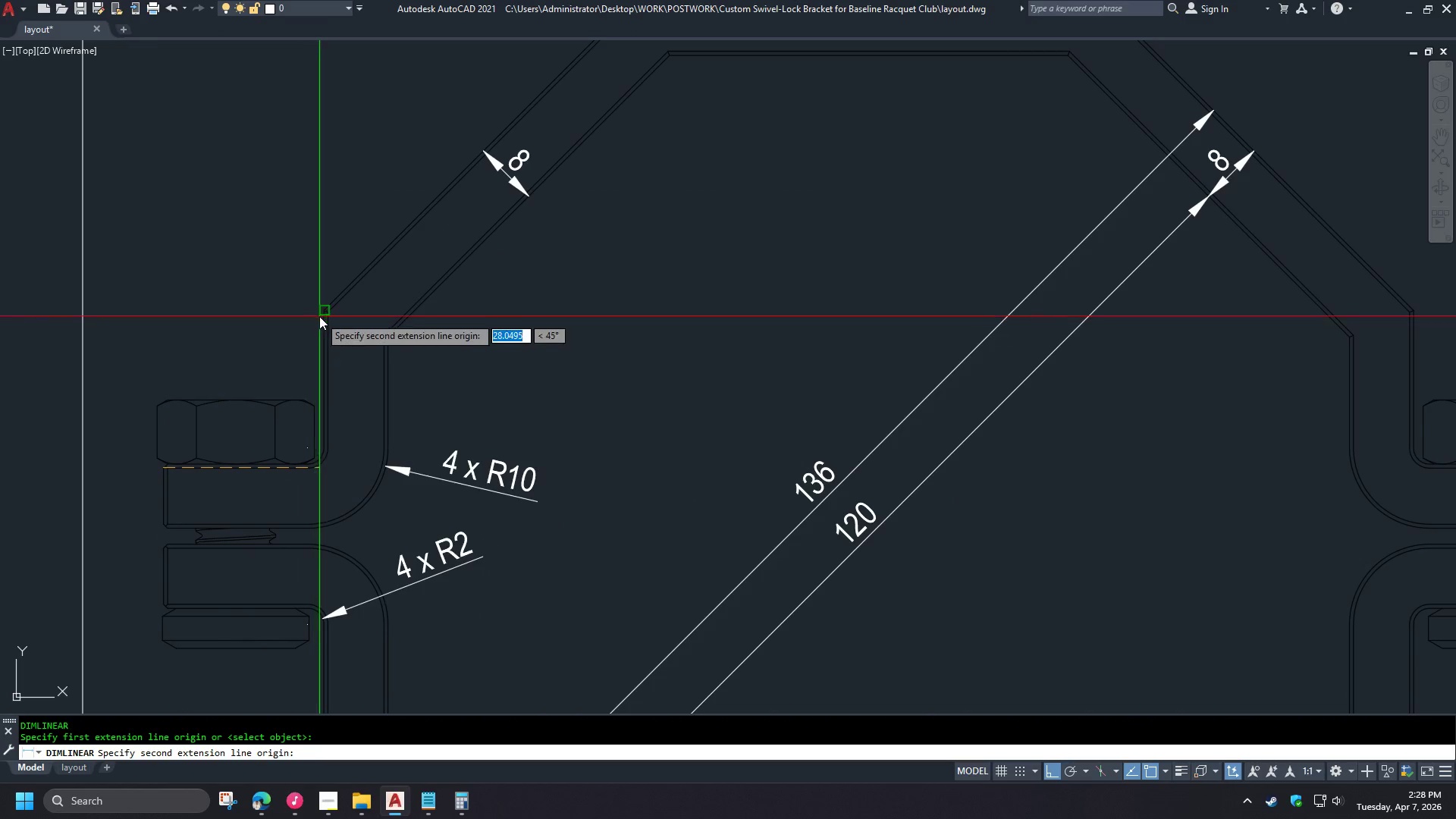 
left_click([319, 312])
 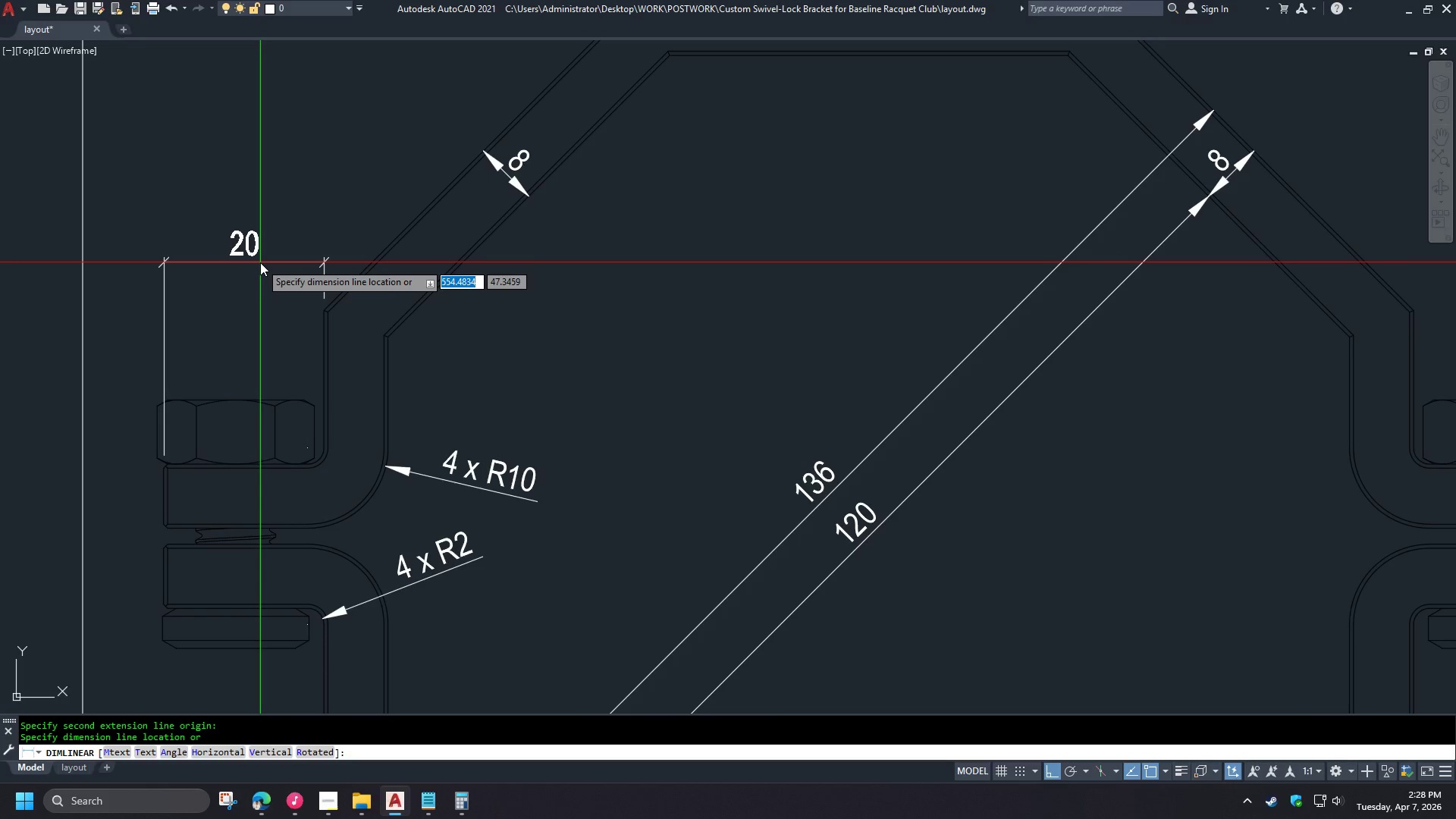 
left_click([260, 262])
 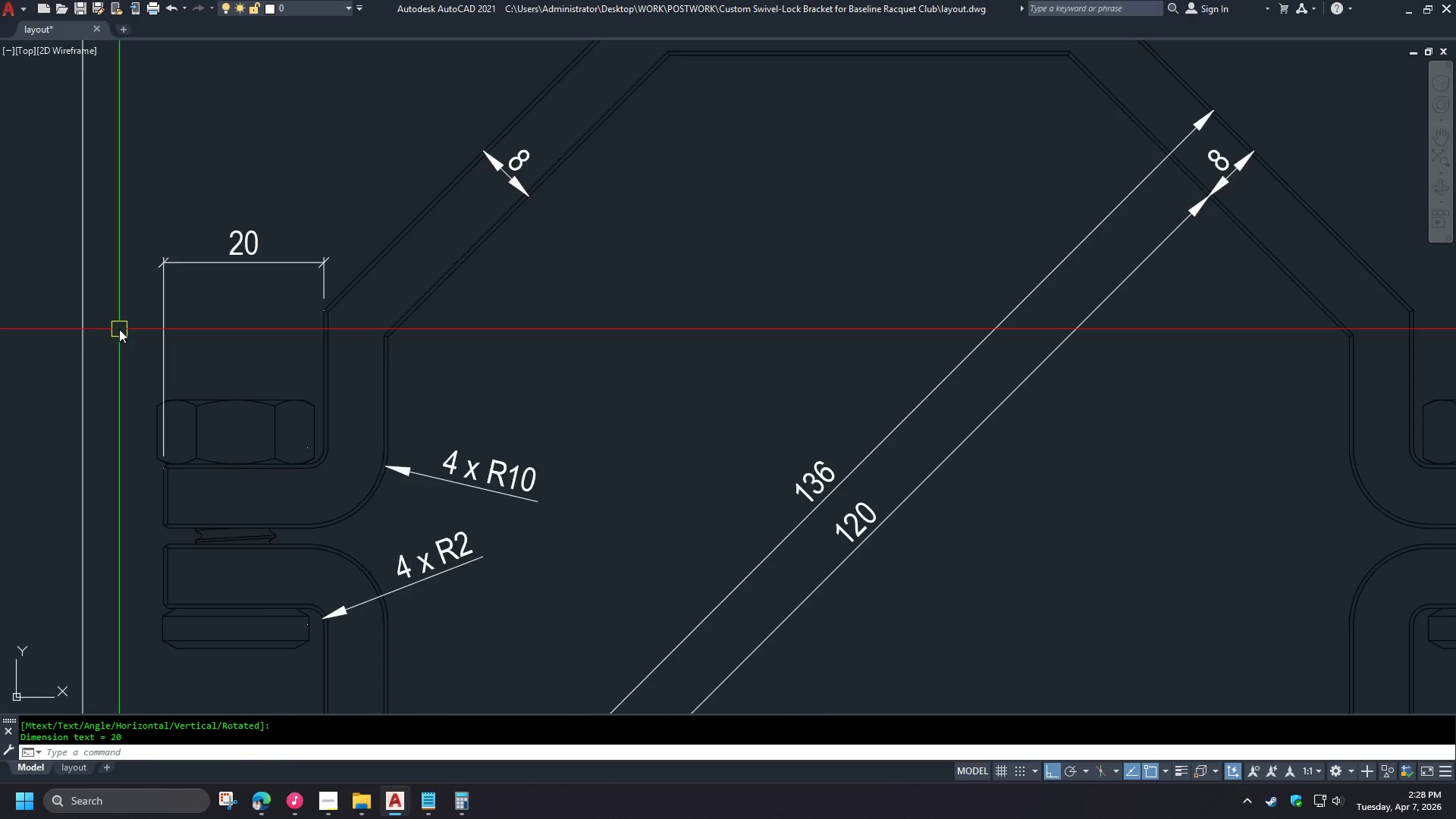 
type( end )
 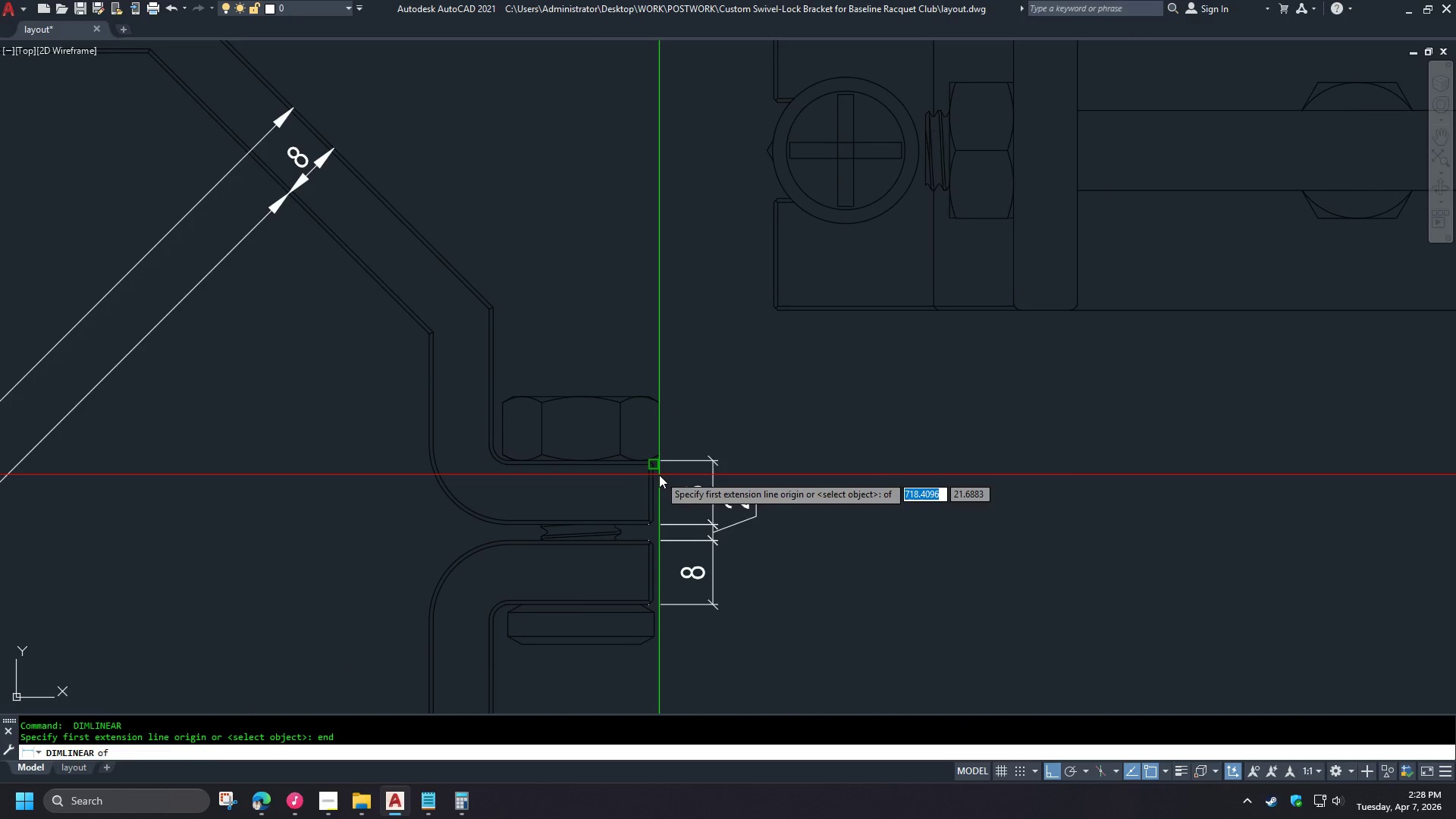 
left_click([659, 475])
 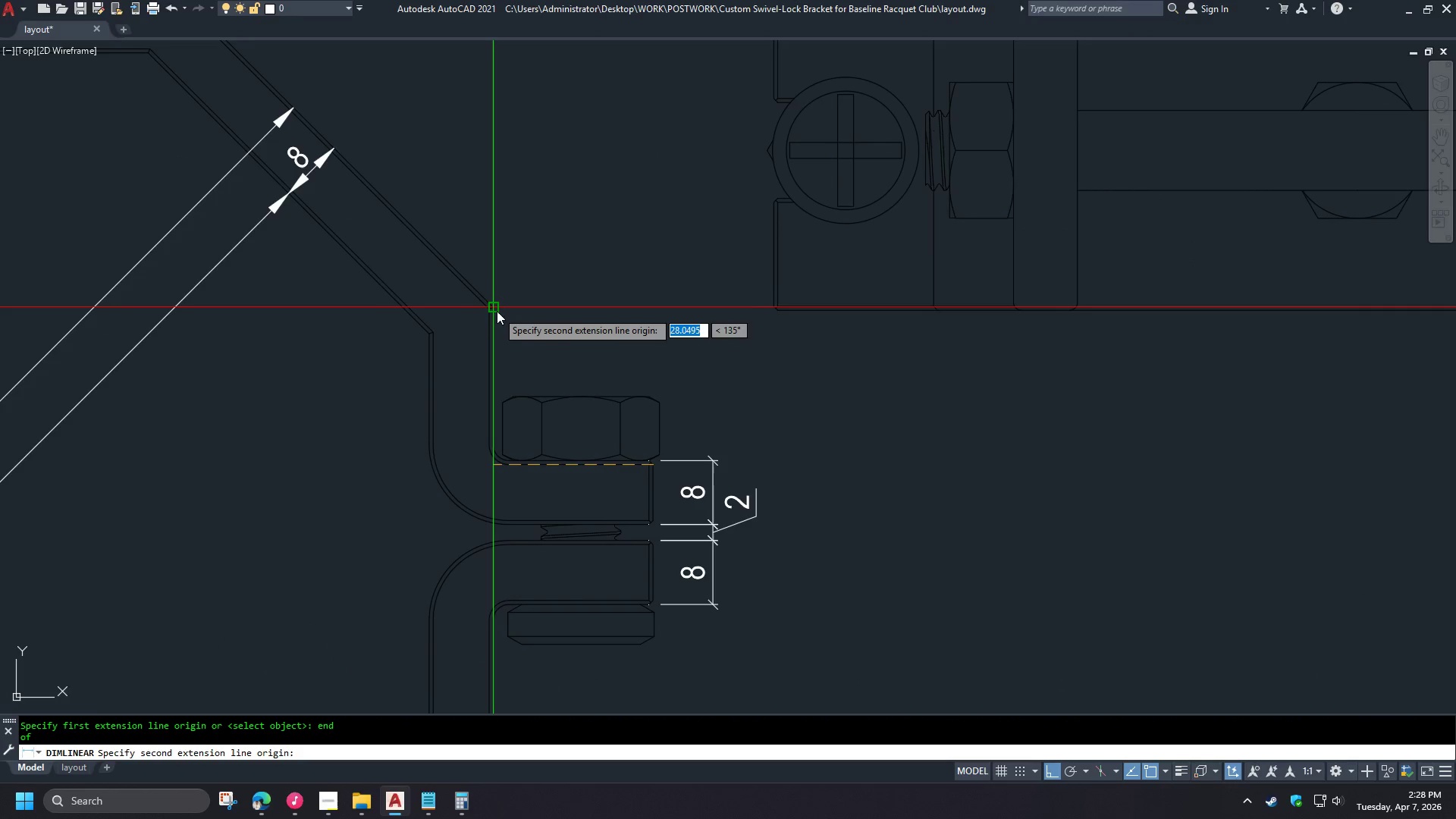 
left_click([497, 310])
 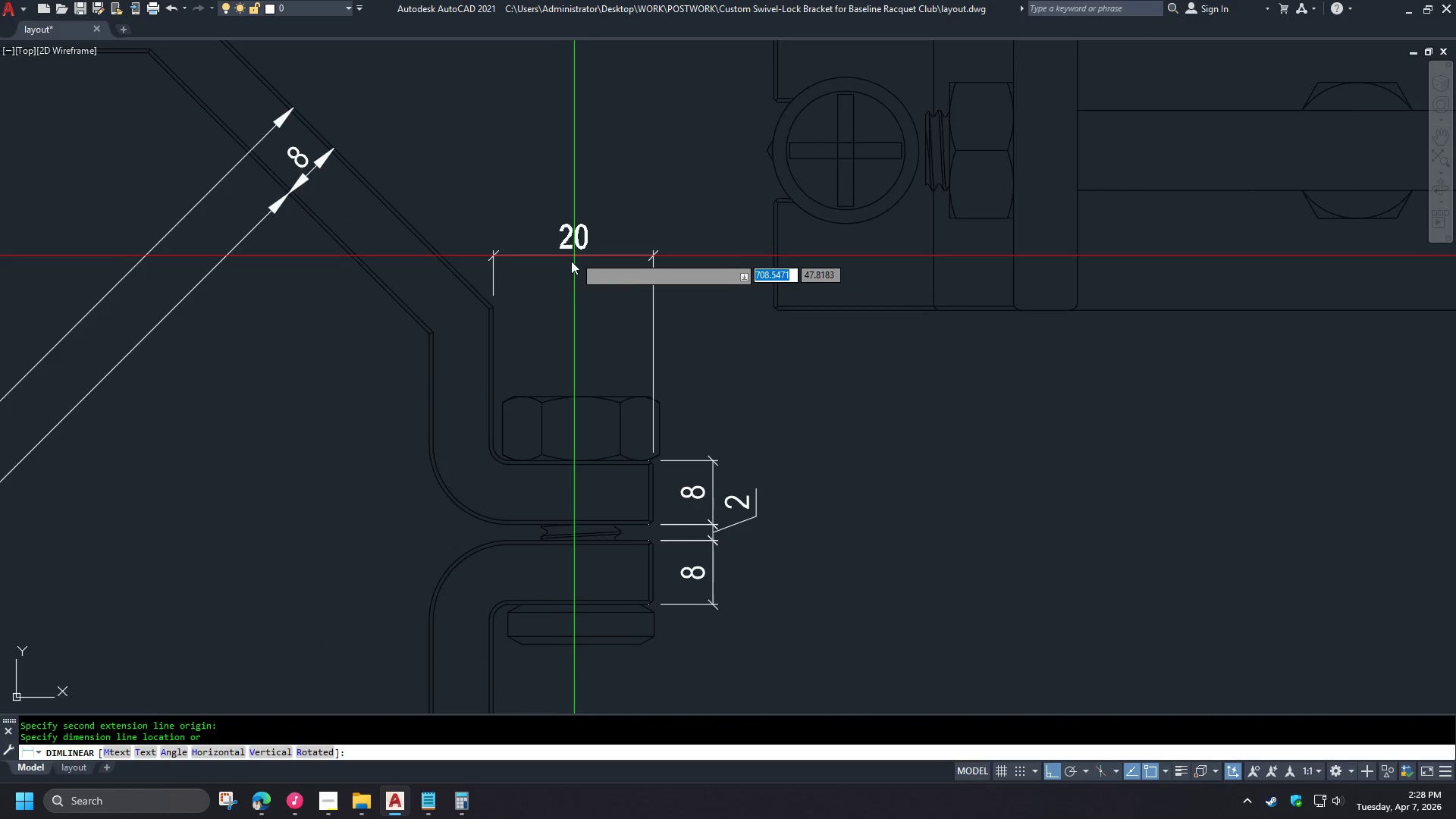 
scroll: coordinate [701, 331], scroll_direction: none, amount: 0.0
 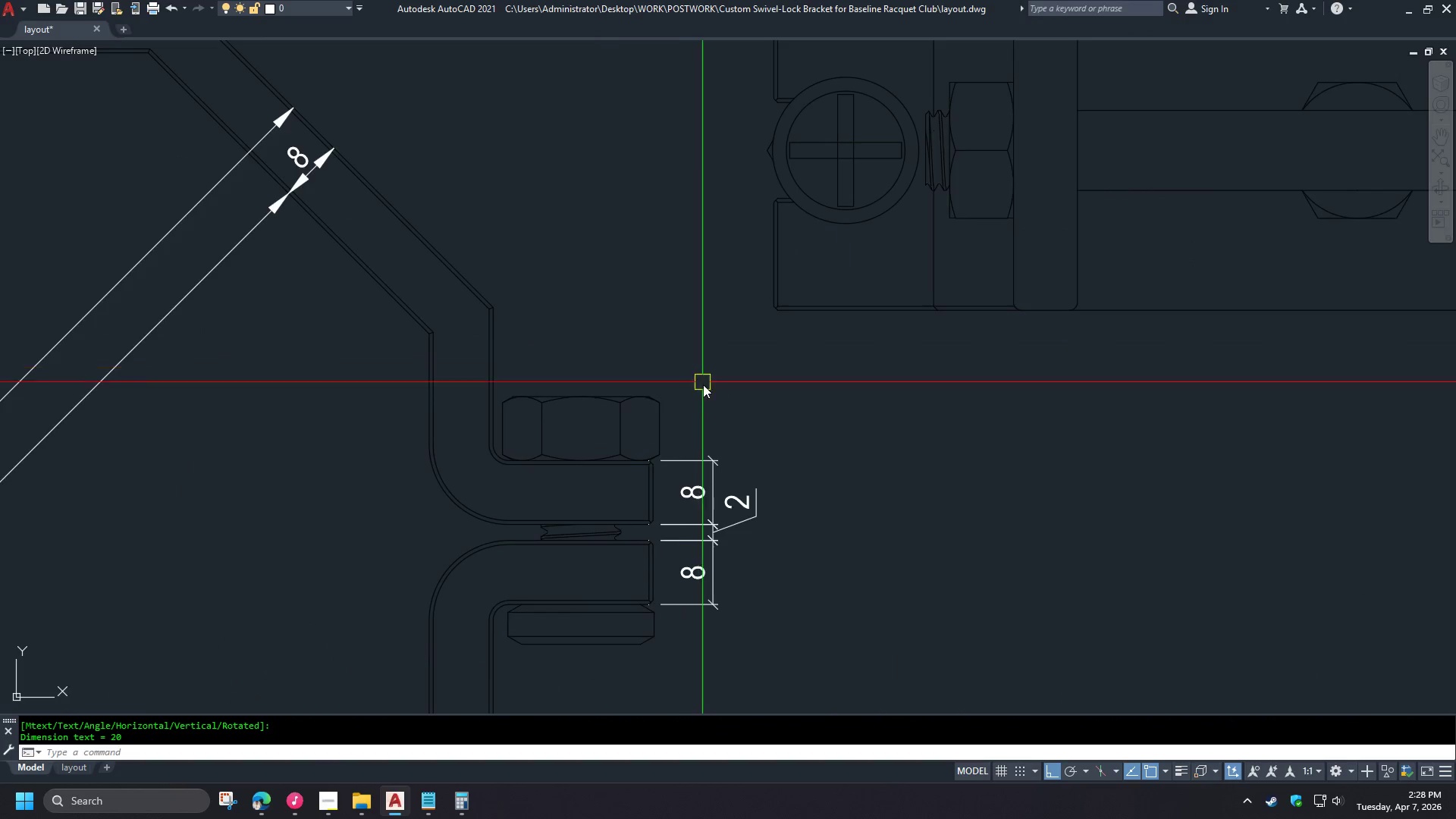 
left_click([272, 262])
 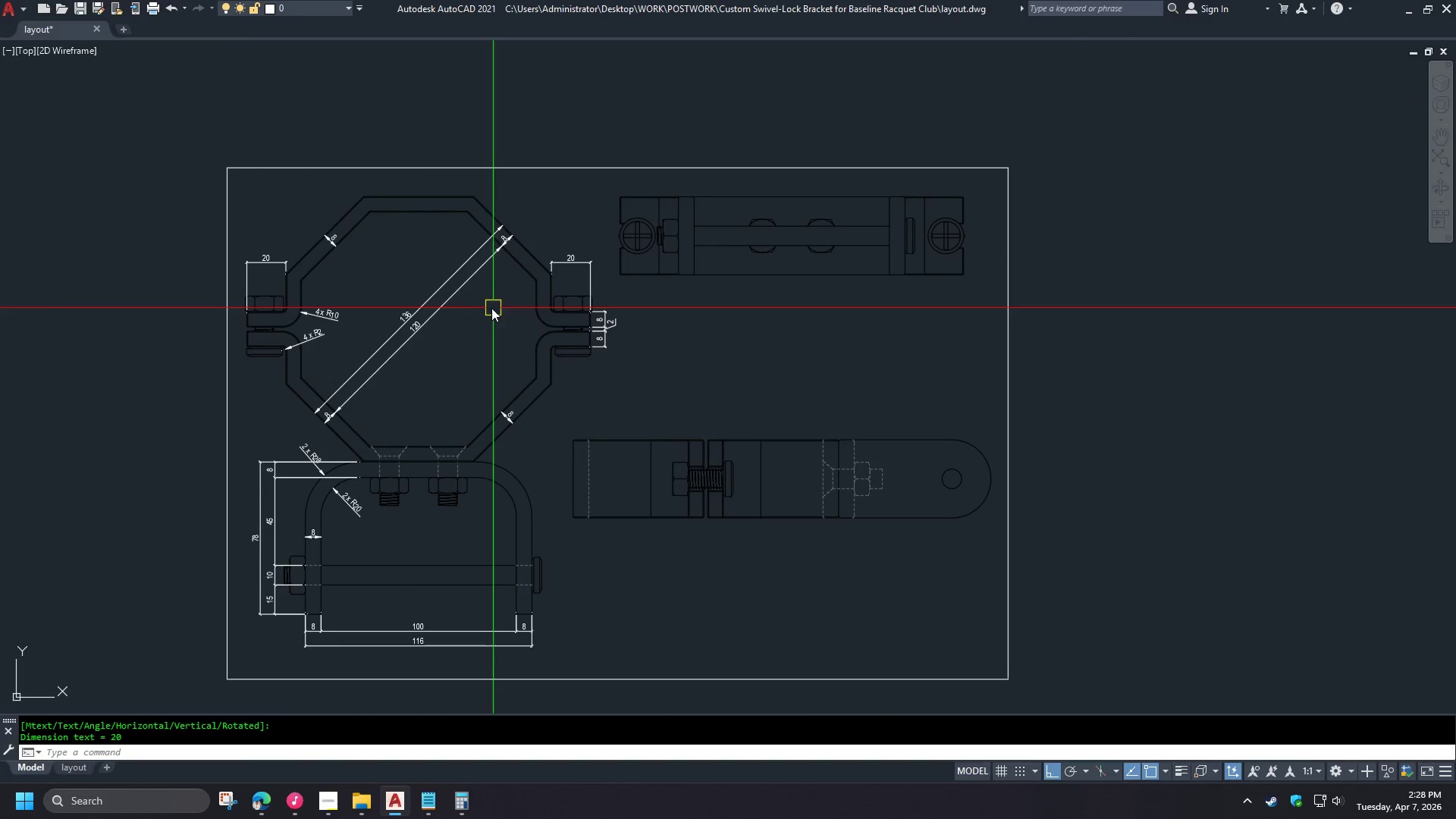 
scroll: coordinate [570, 264], scroll_direction: down, amount: 3.0
 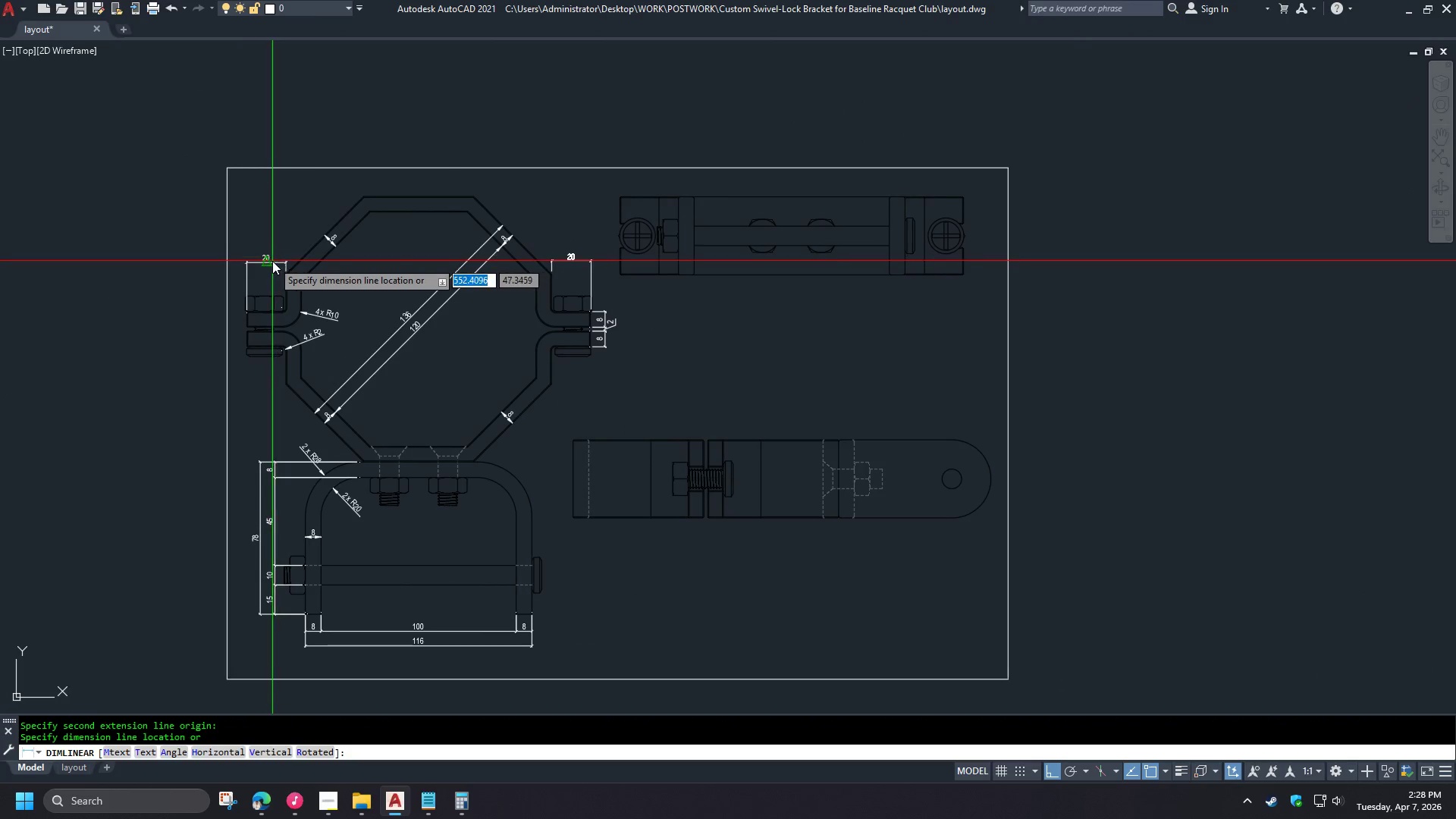 
scroll: coordinate [468, 312], scroll_direction: up, amount: 1.0
 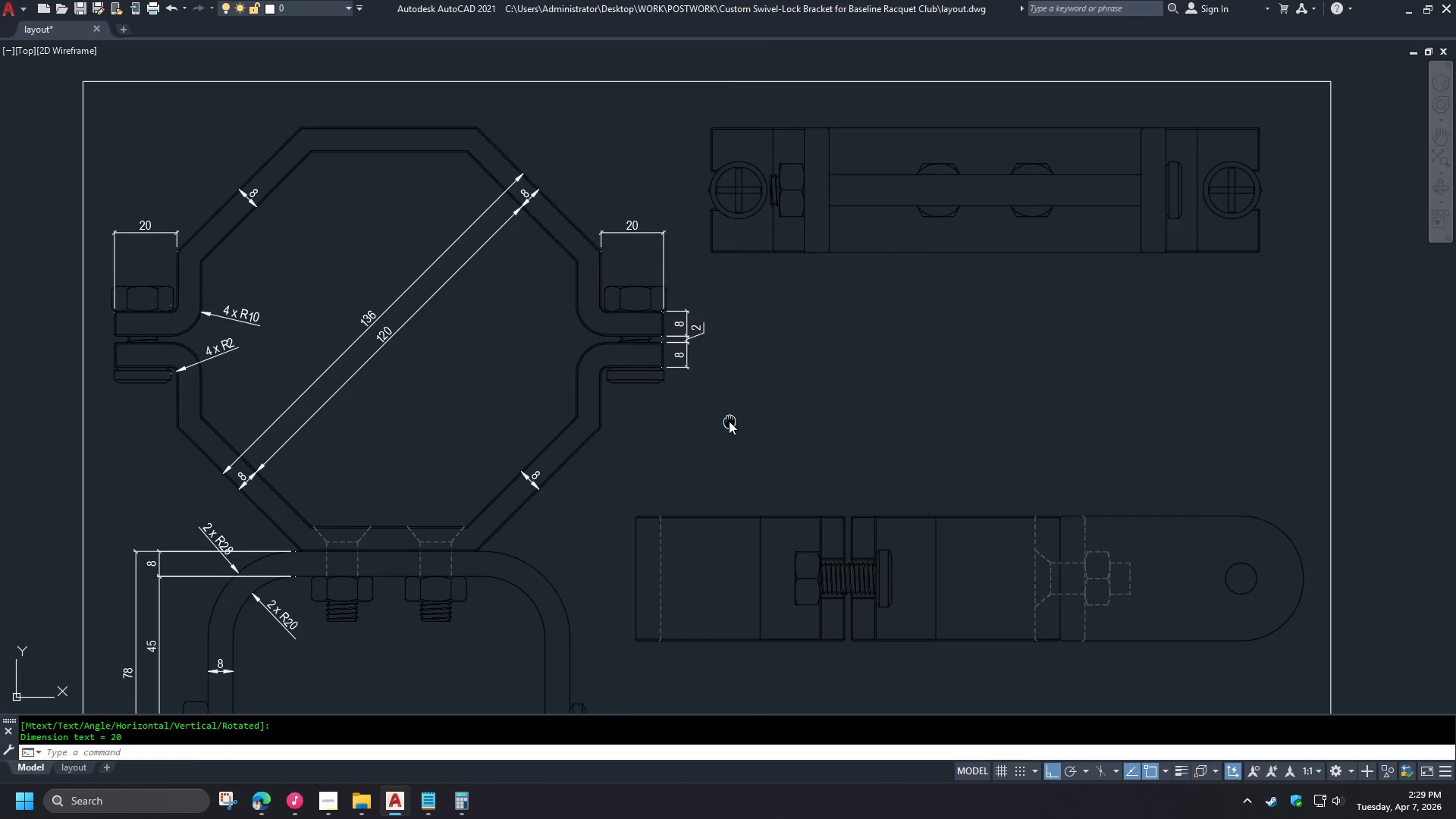 
scroll: coordinate [678, 351], scroll_direction: down, amount: 1.0
 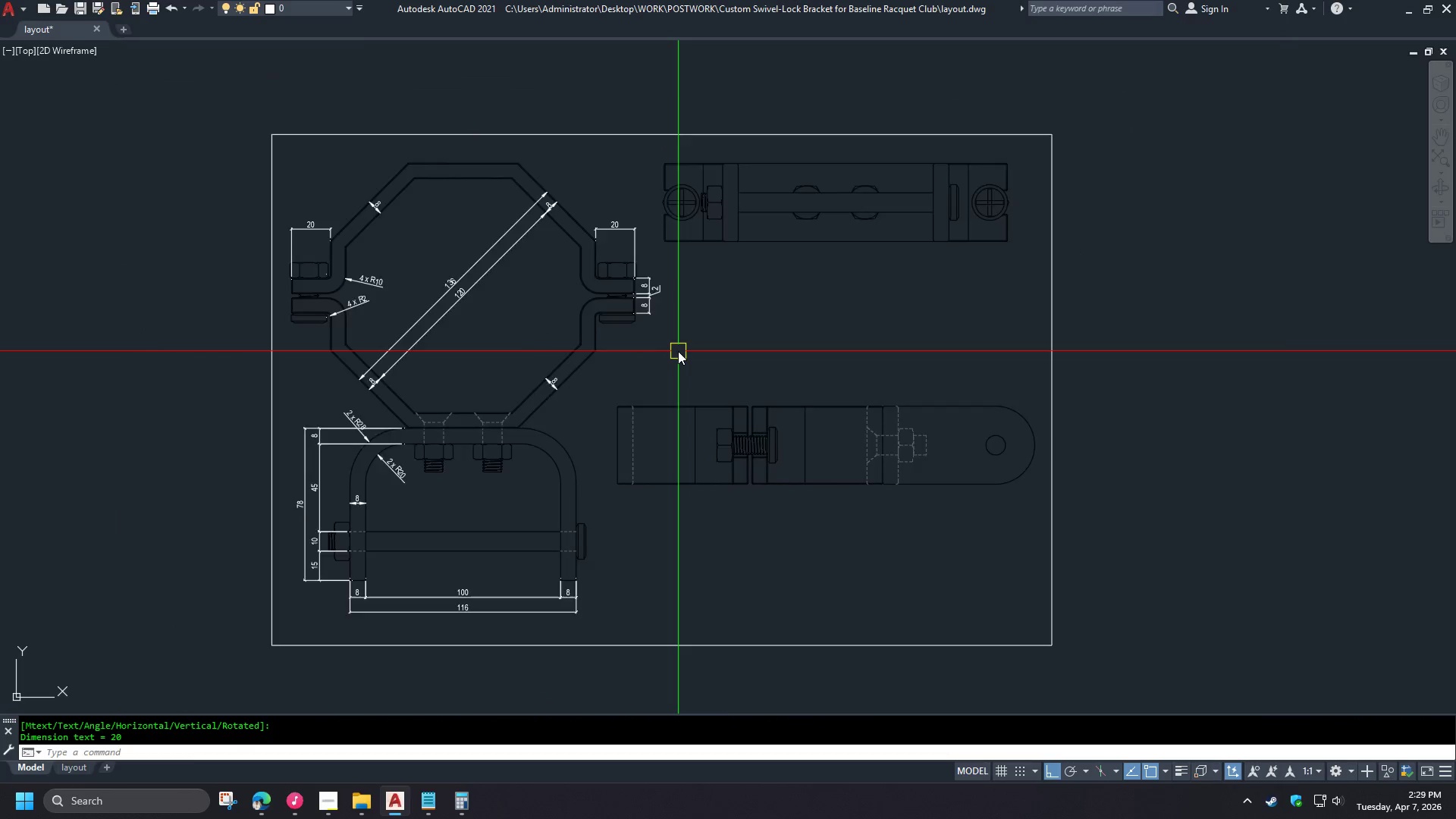 
scroll: coordinate [678, 351], scroll_direction: up, amount: 1.0
 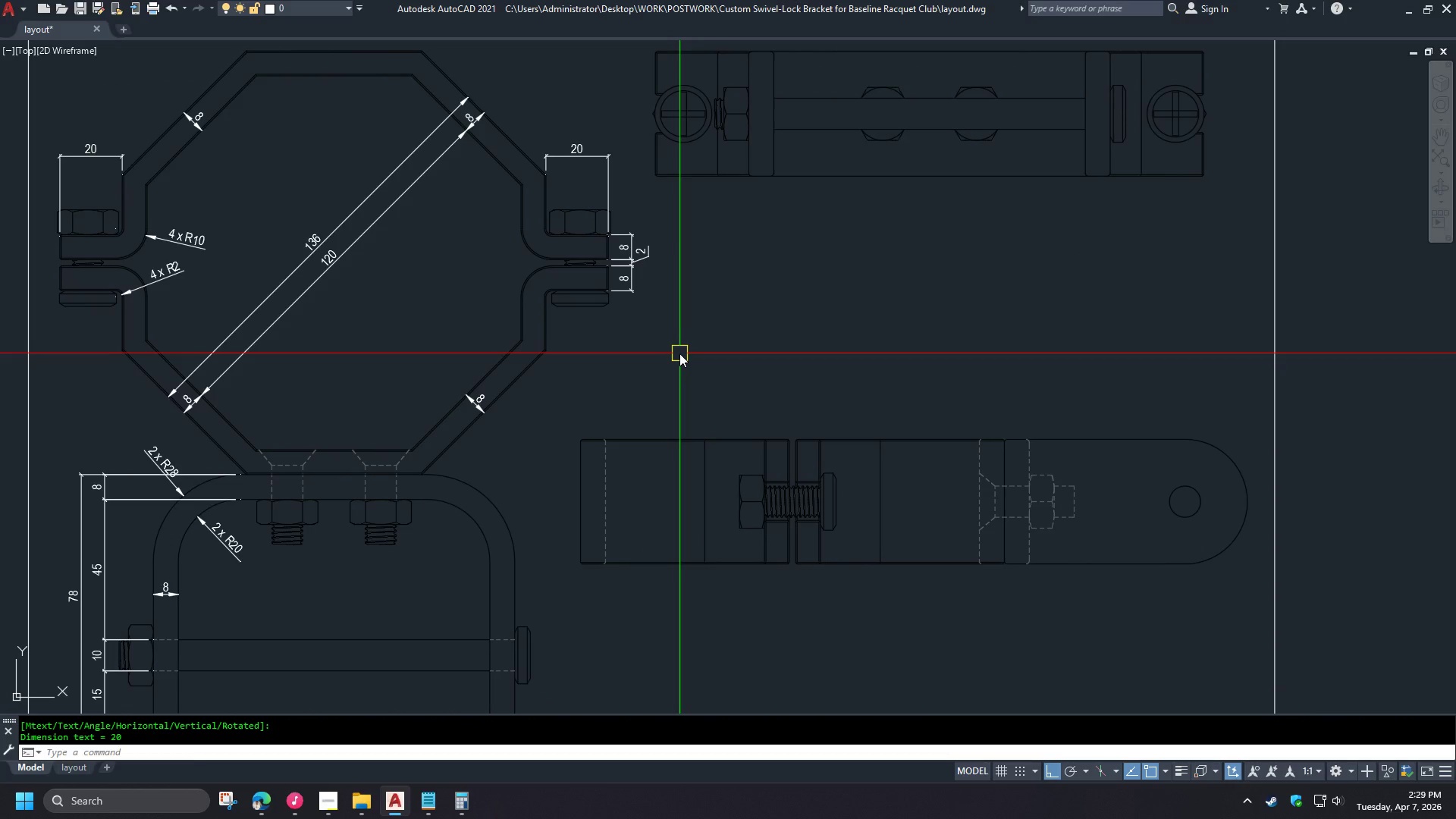 
scroll: coordinate [680, 355], scroll_direction: down, amount: 1.0
 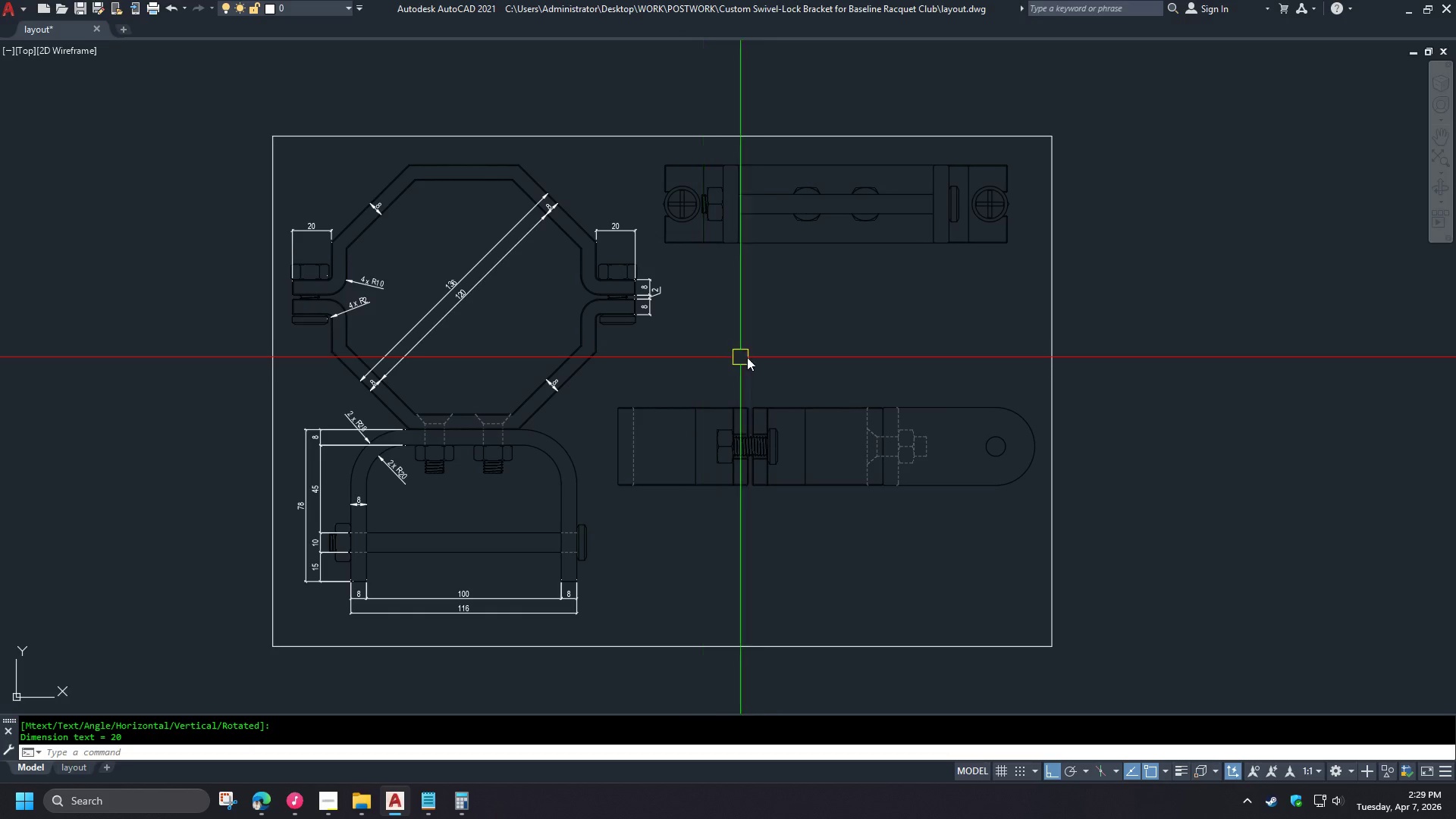 
wait(7.57)
 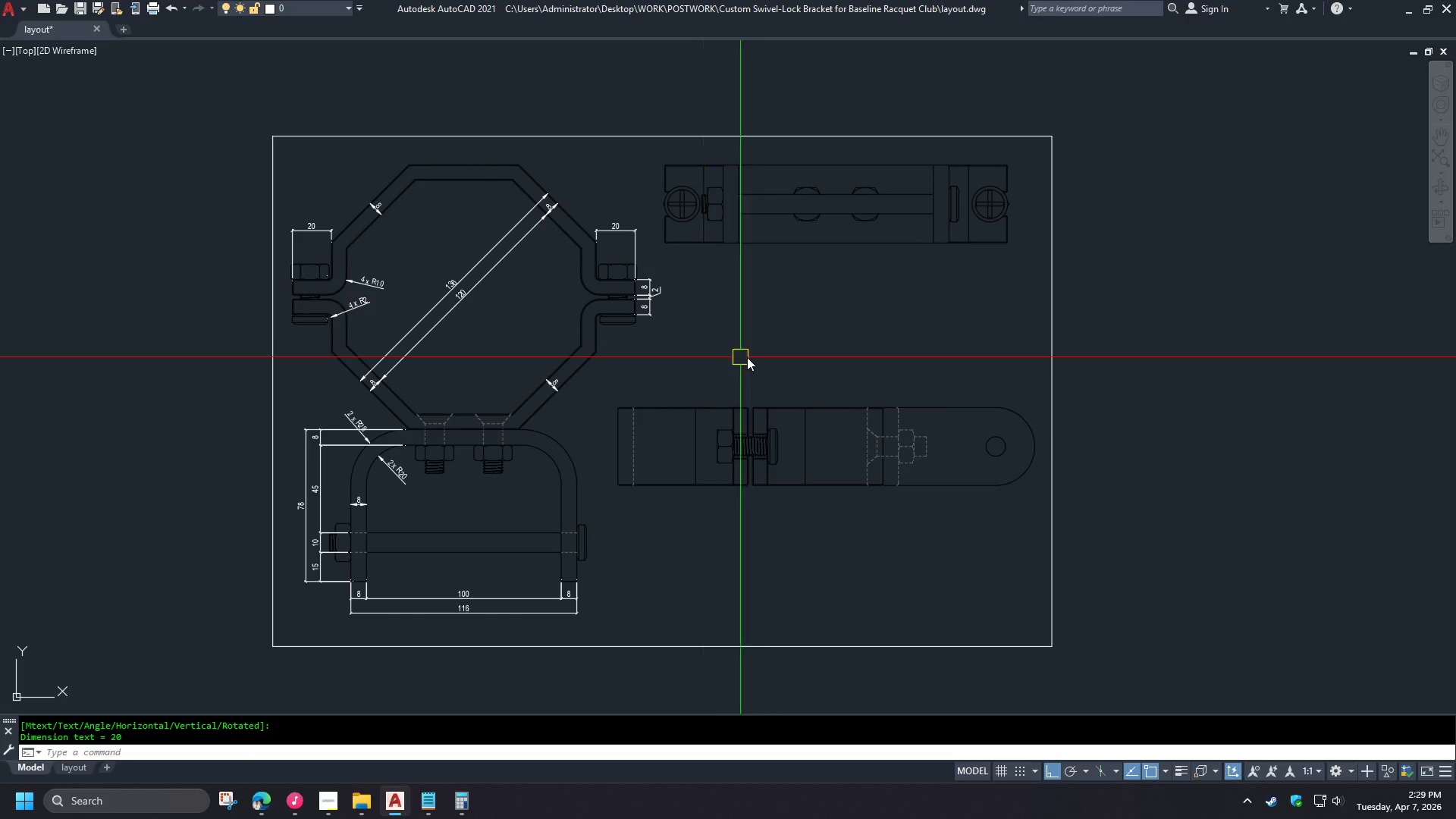 
left_click([433, 217])
 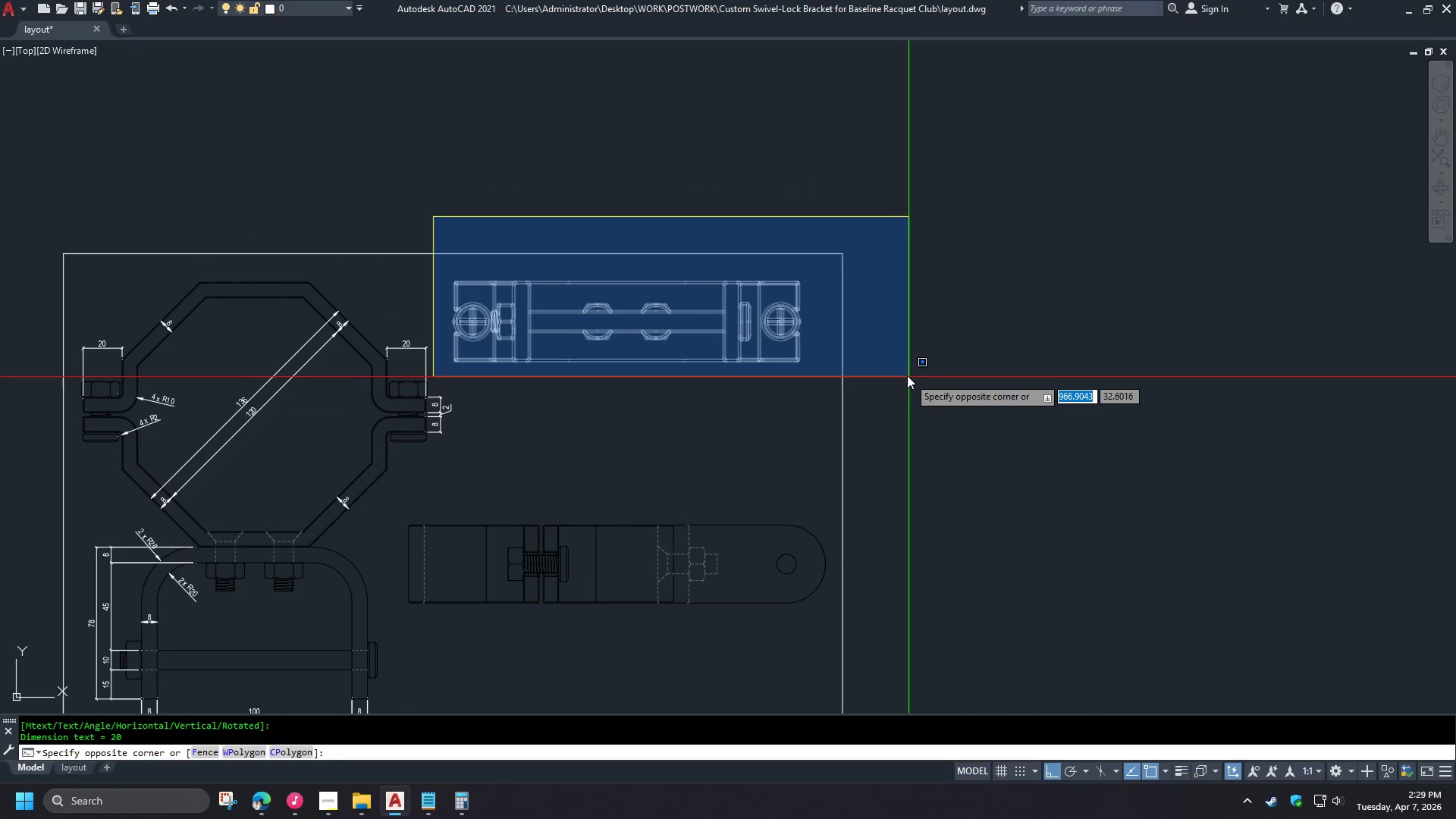 
left_click([906, 376])
 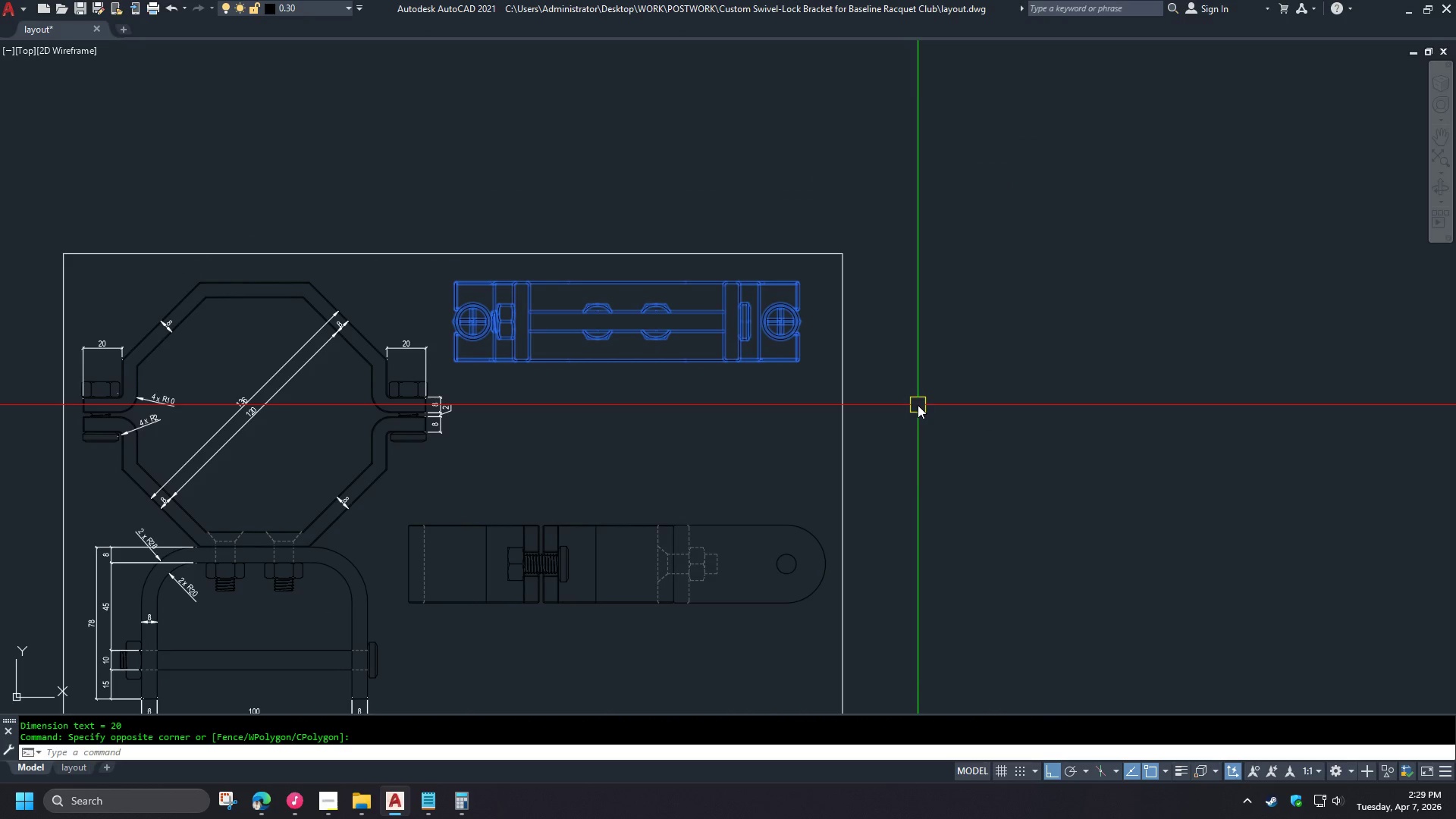 
key(M)
 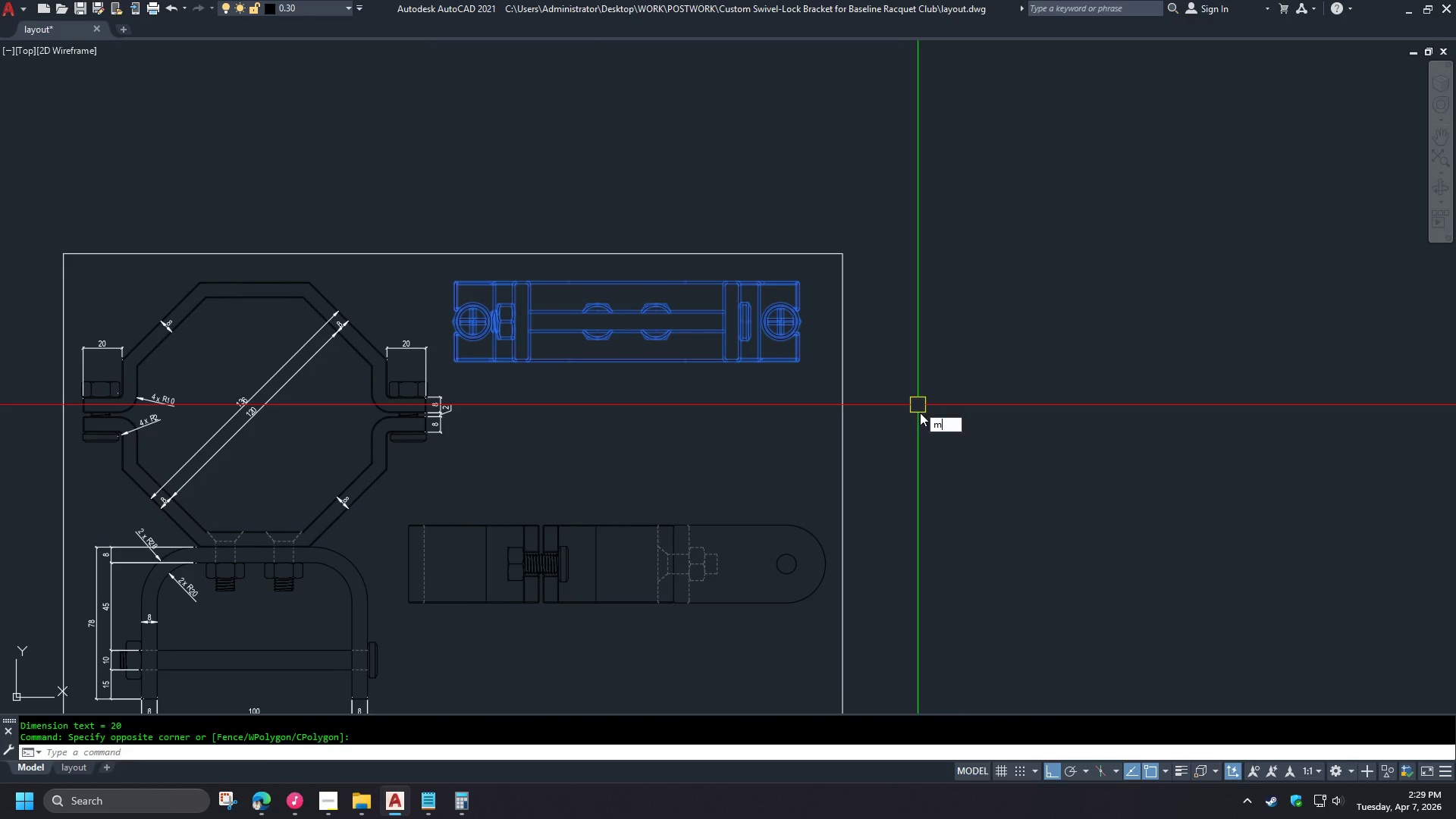 
key(Space)
 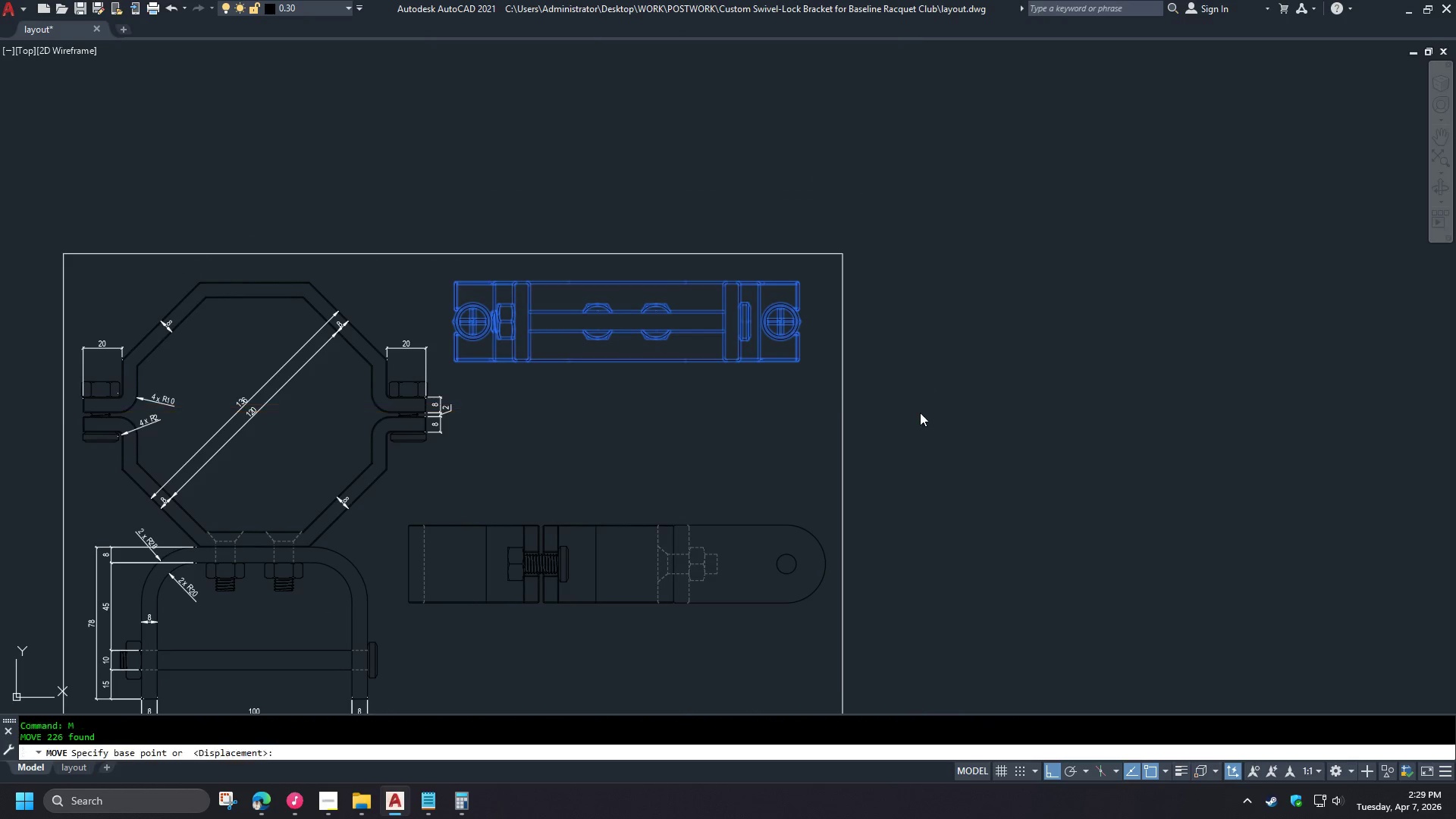 
left_click([920, 413])
 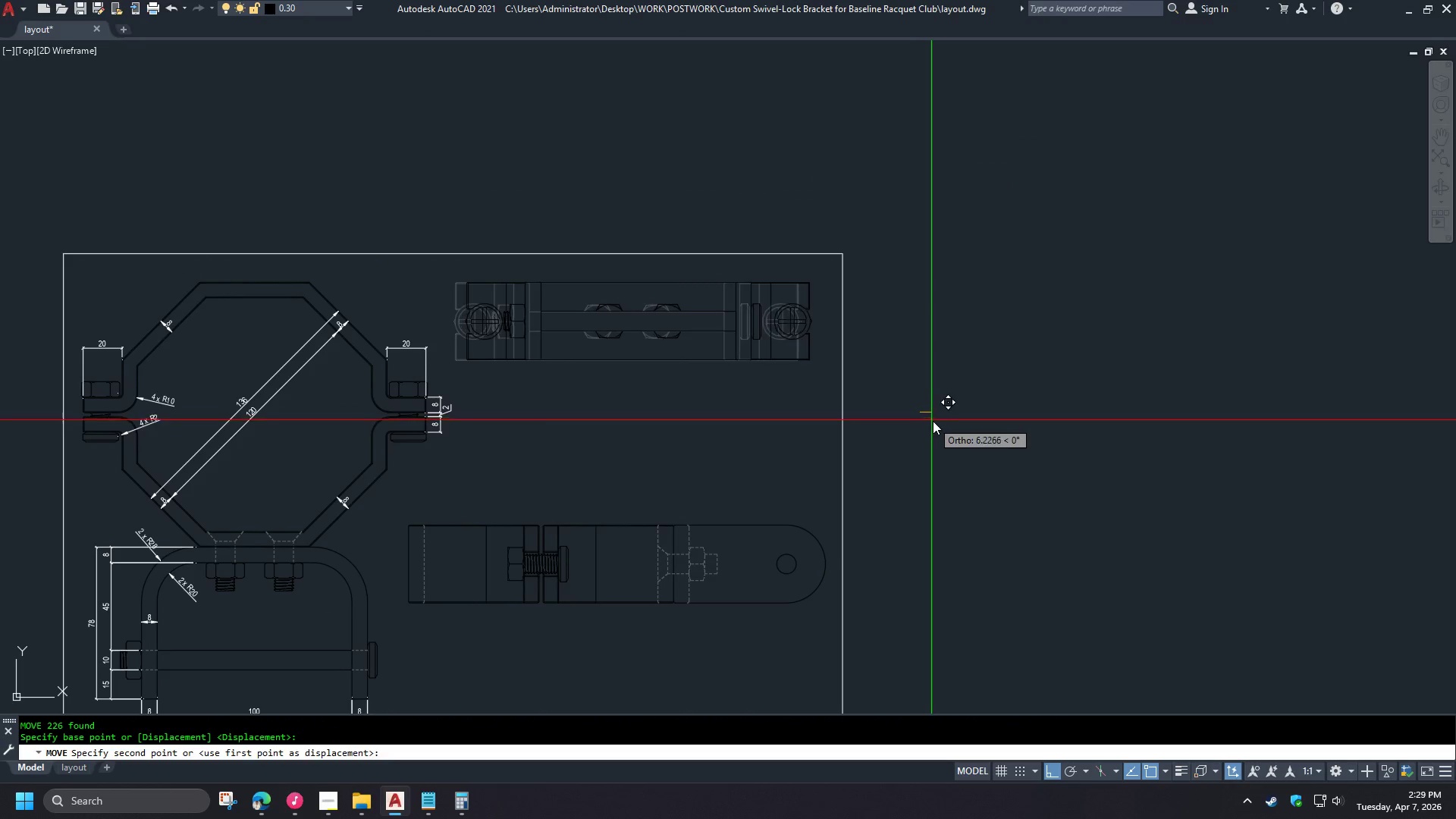 
left_click([937, 424])
 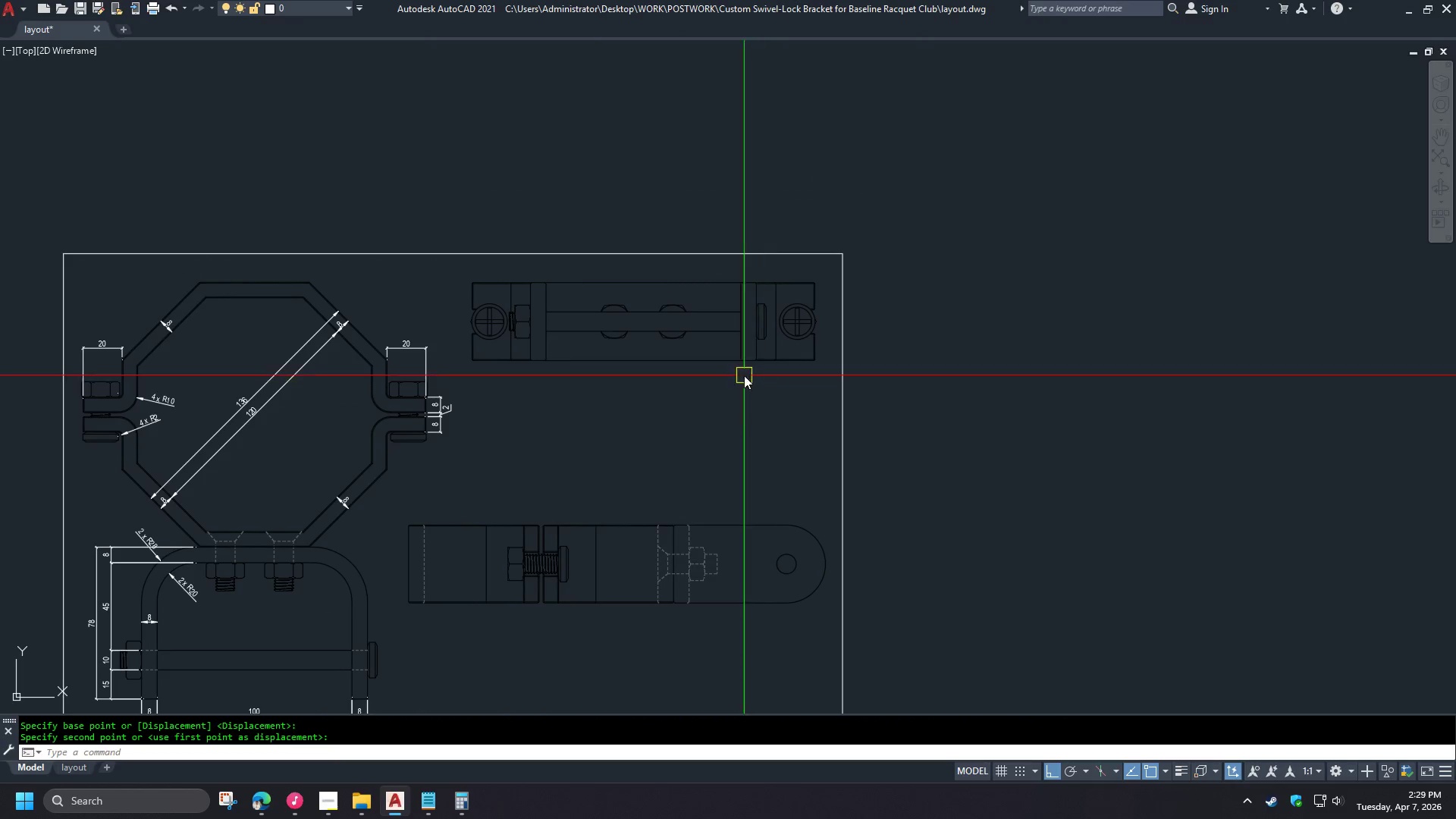 
scroll: coordinate [560, 265], scroll_direction: up, amount: 2.0
 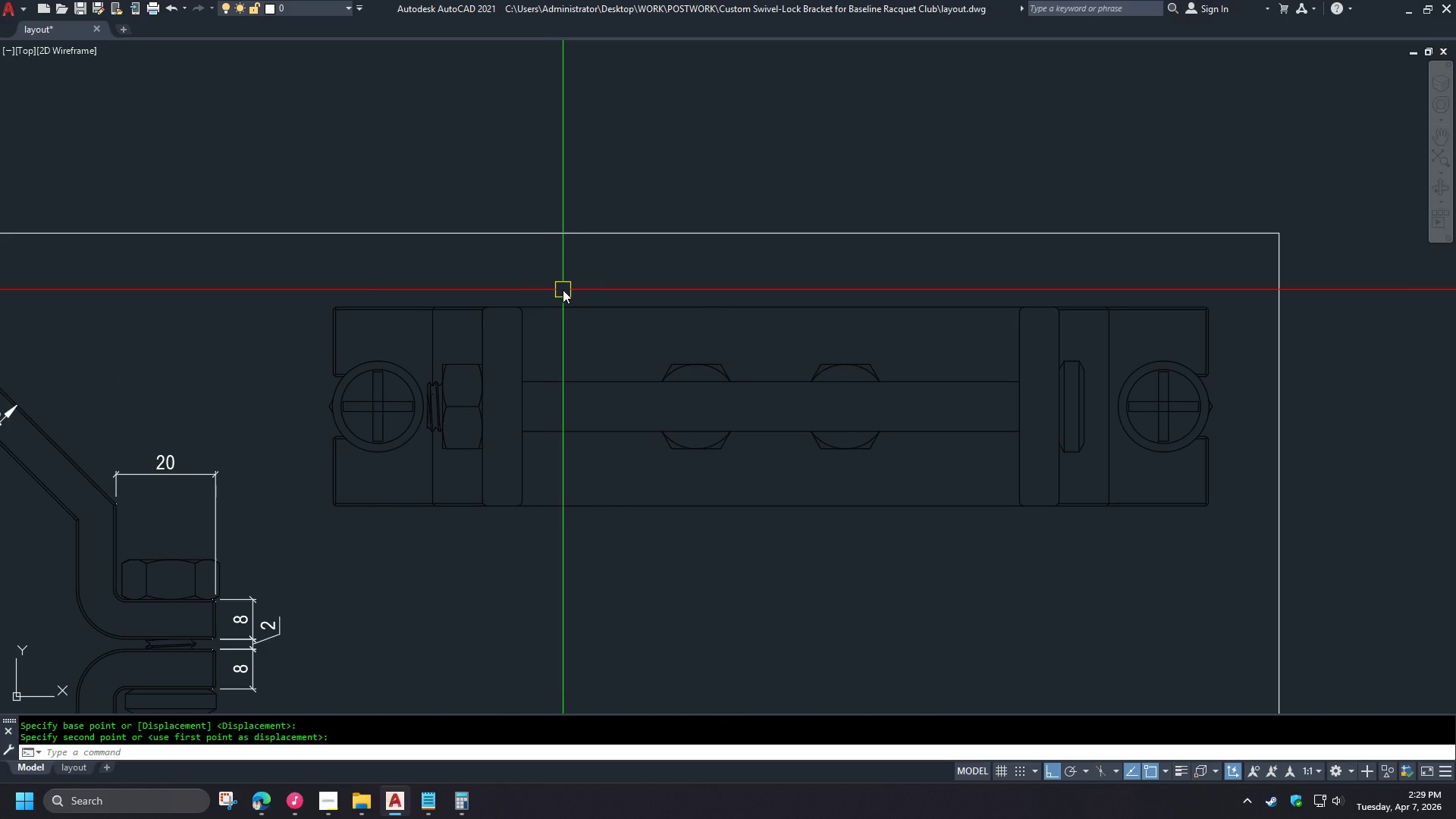 
type(dli)
 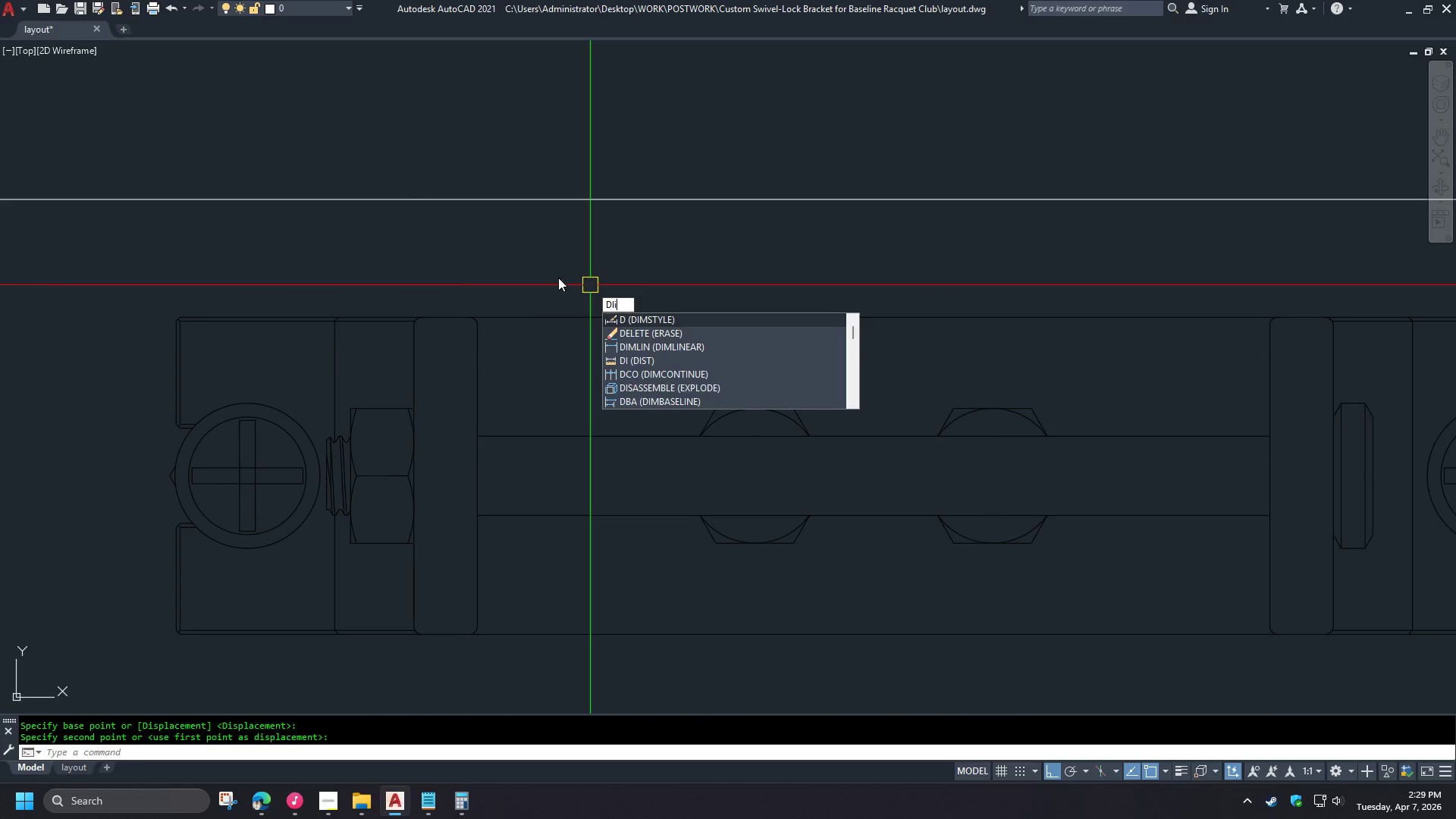 
key(Space)
 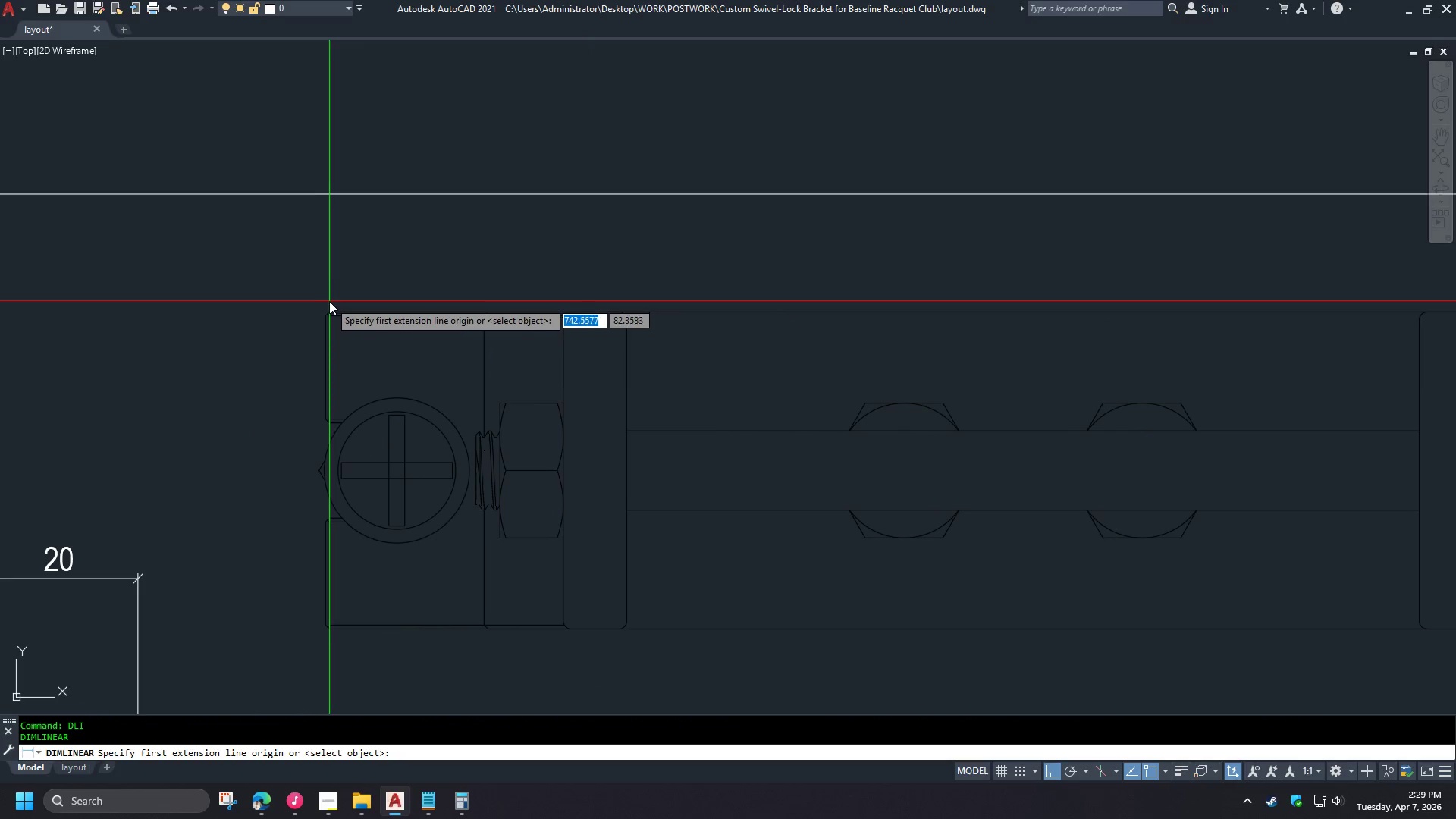 
scroll: coordinate [587, 285], scroll_direction: up, amount: 1.0
 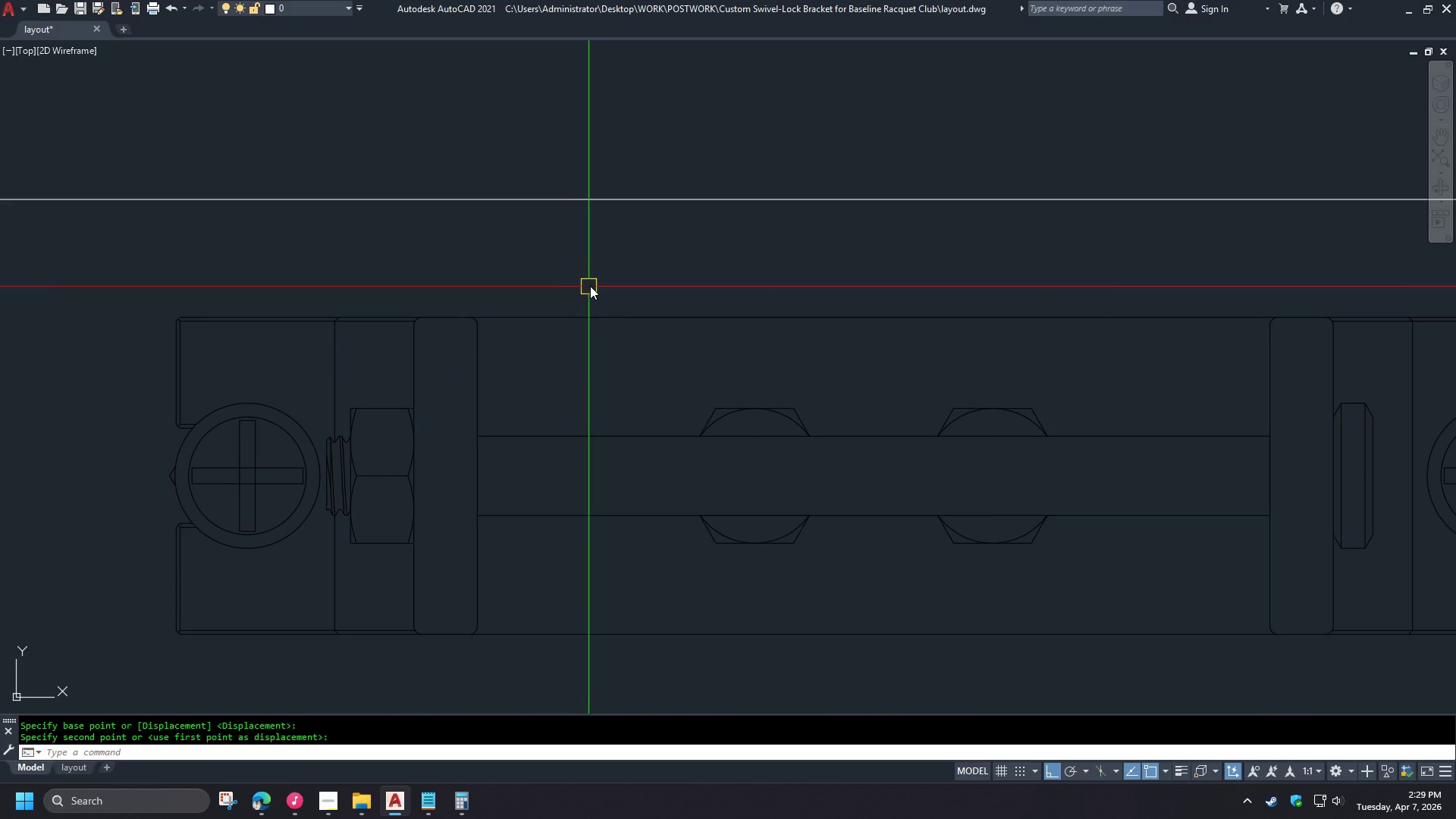 
left_click([329, 307])
 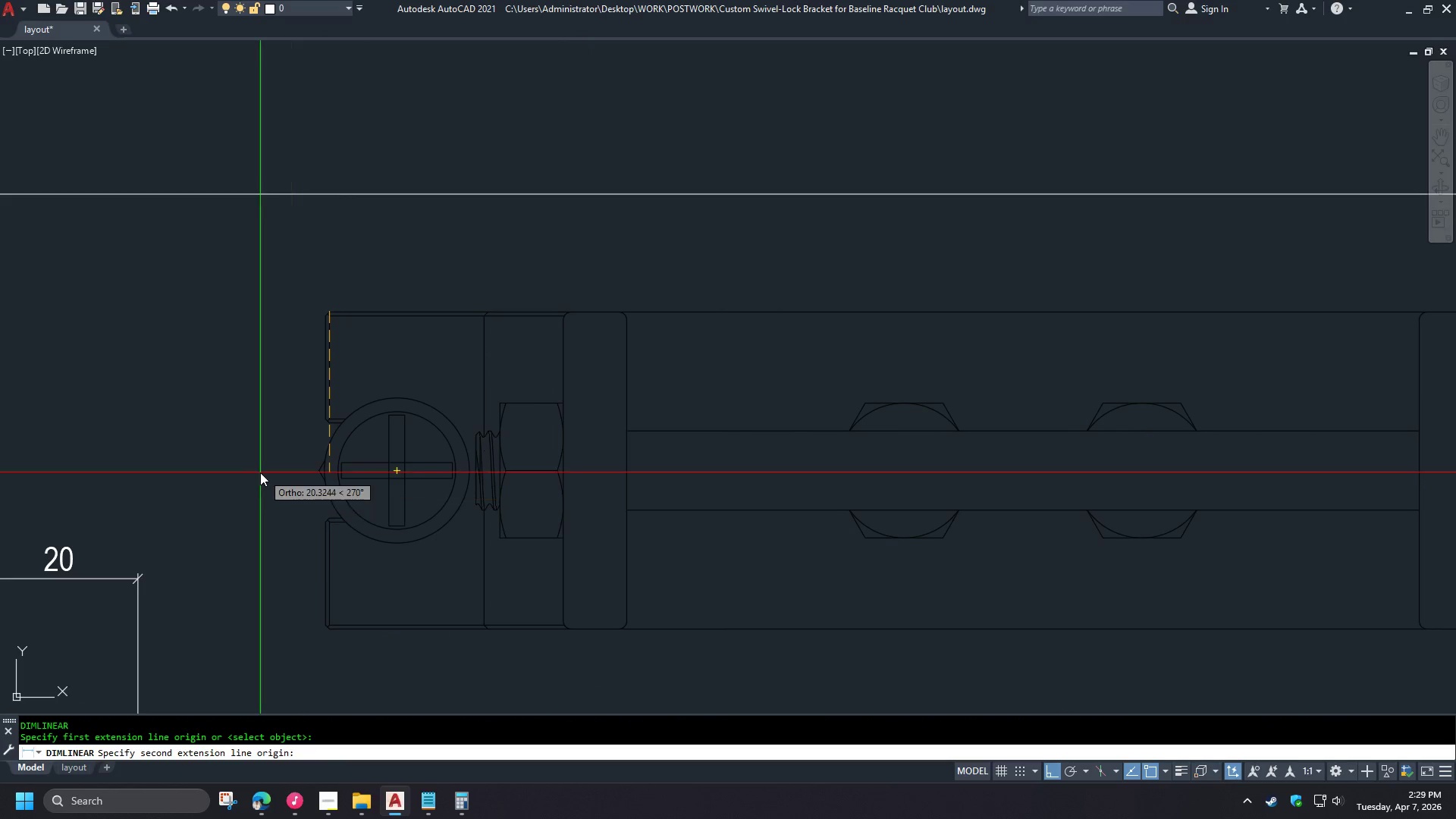 
left_click([339, 415])
 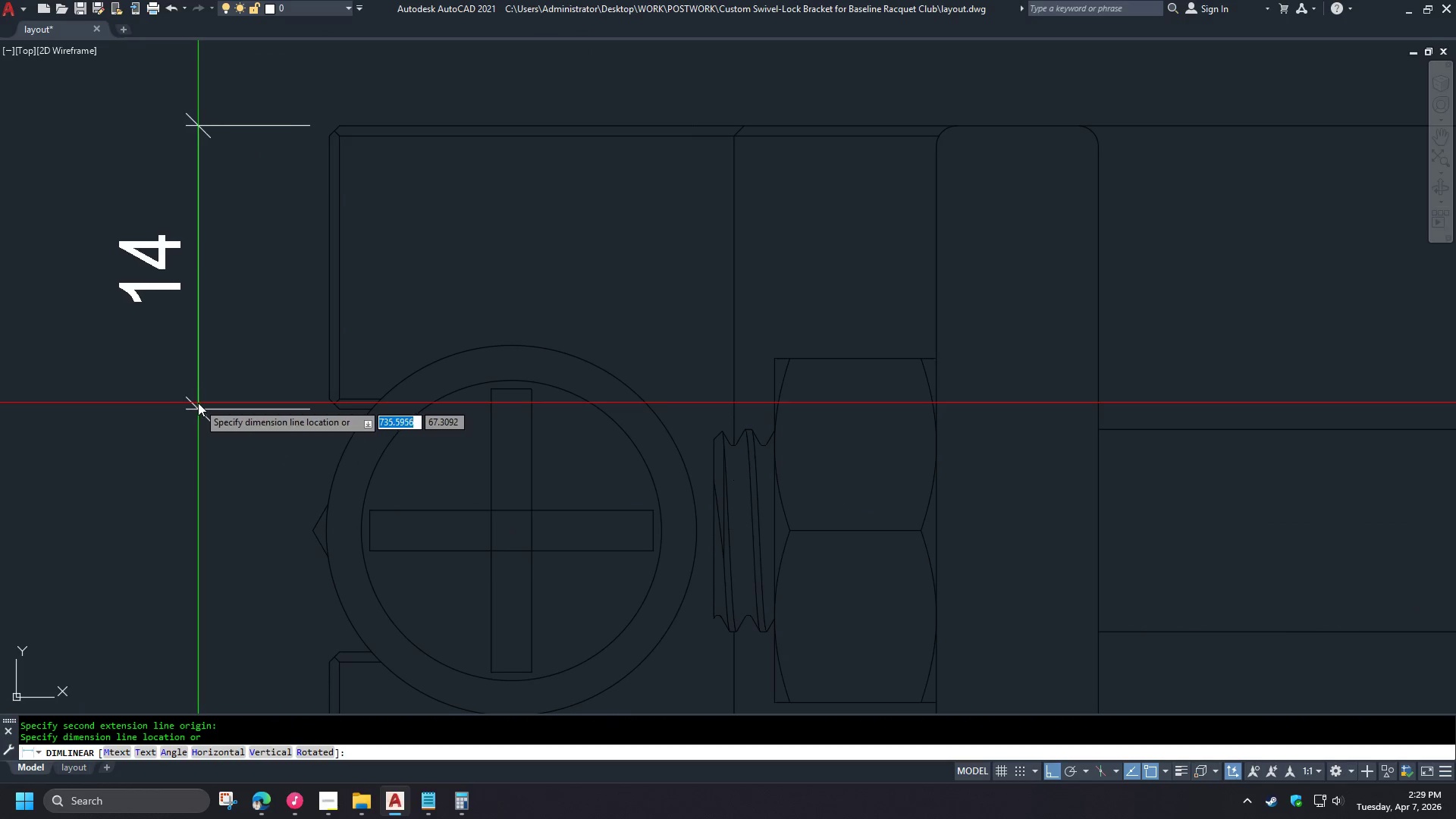 
scroll: coordinate [324, 433], scroll_direction: up, amount: 2.0
 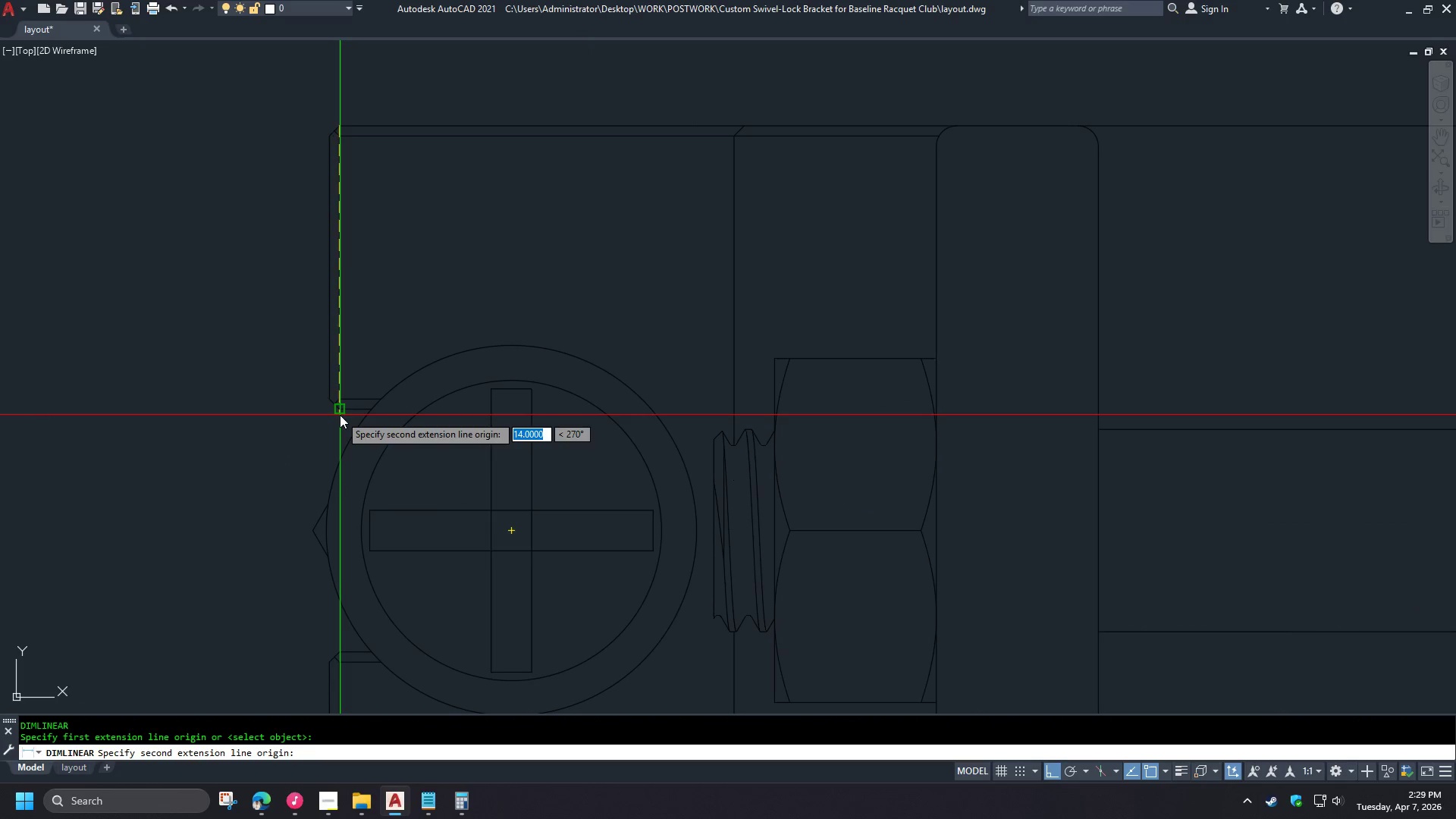 
left_click([278, 382])
 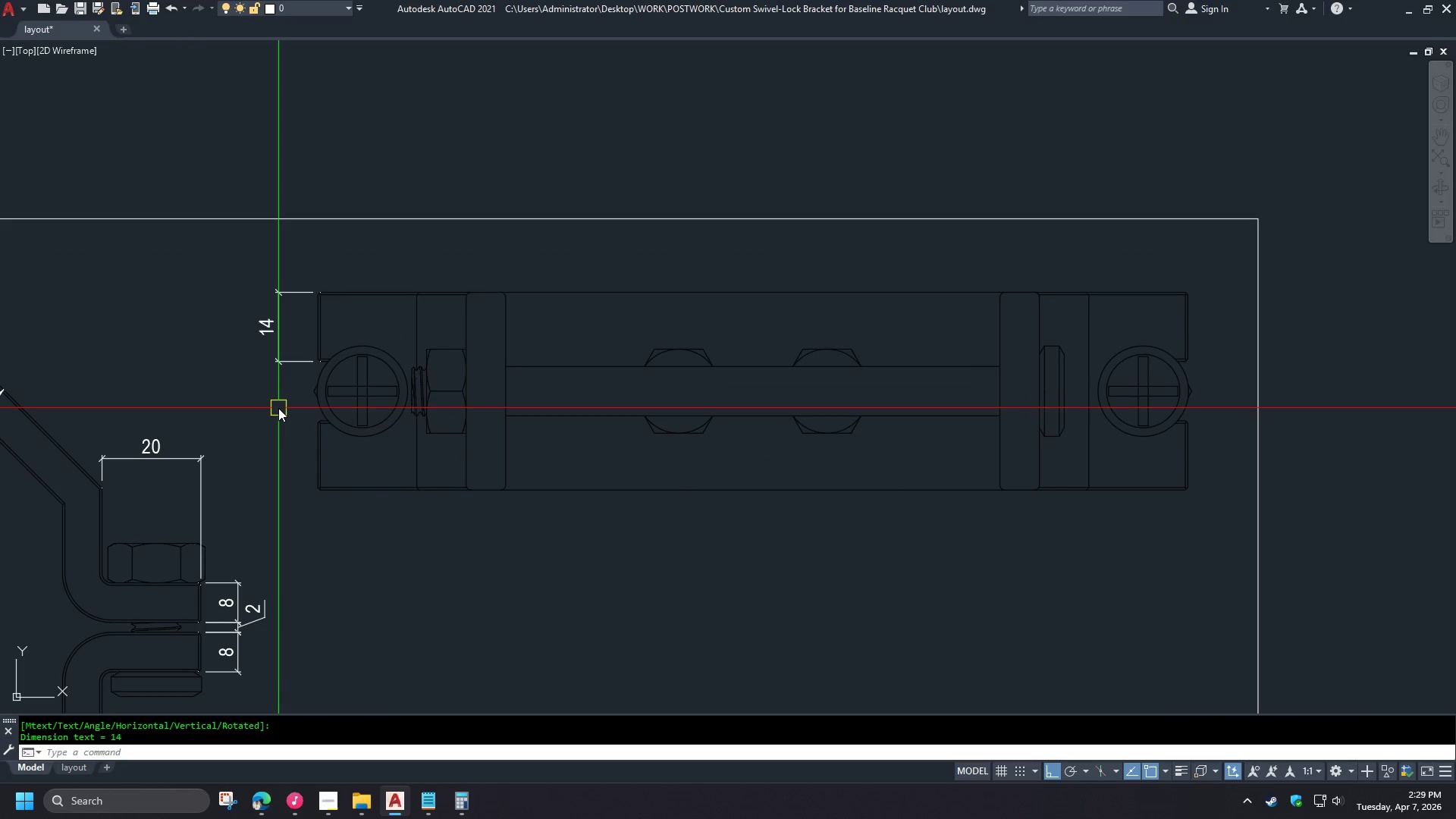 
type(dc)
 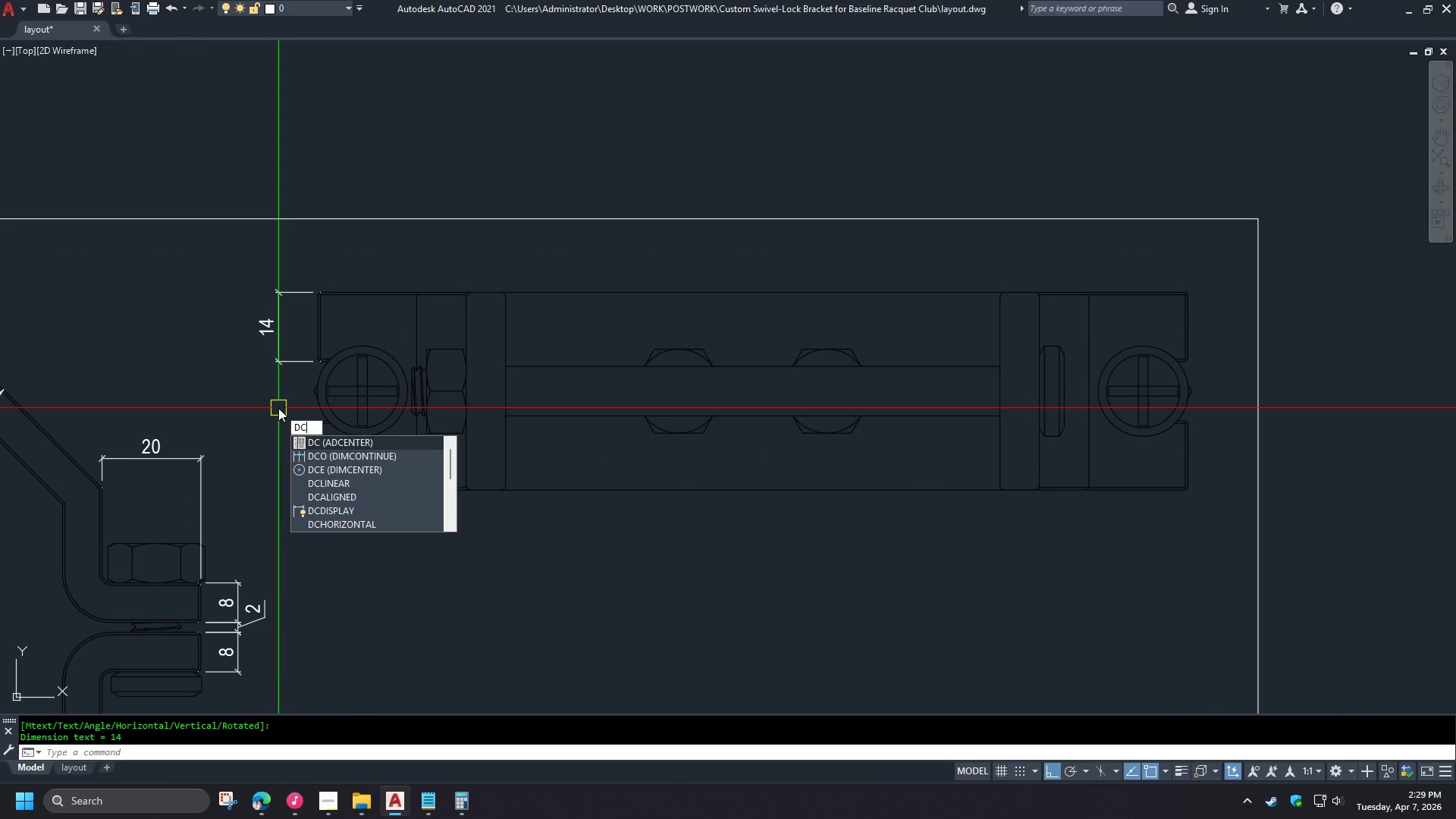 
scroll: coordinate [199, 403], scroll_direction: down, amount: 3.0
 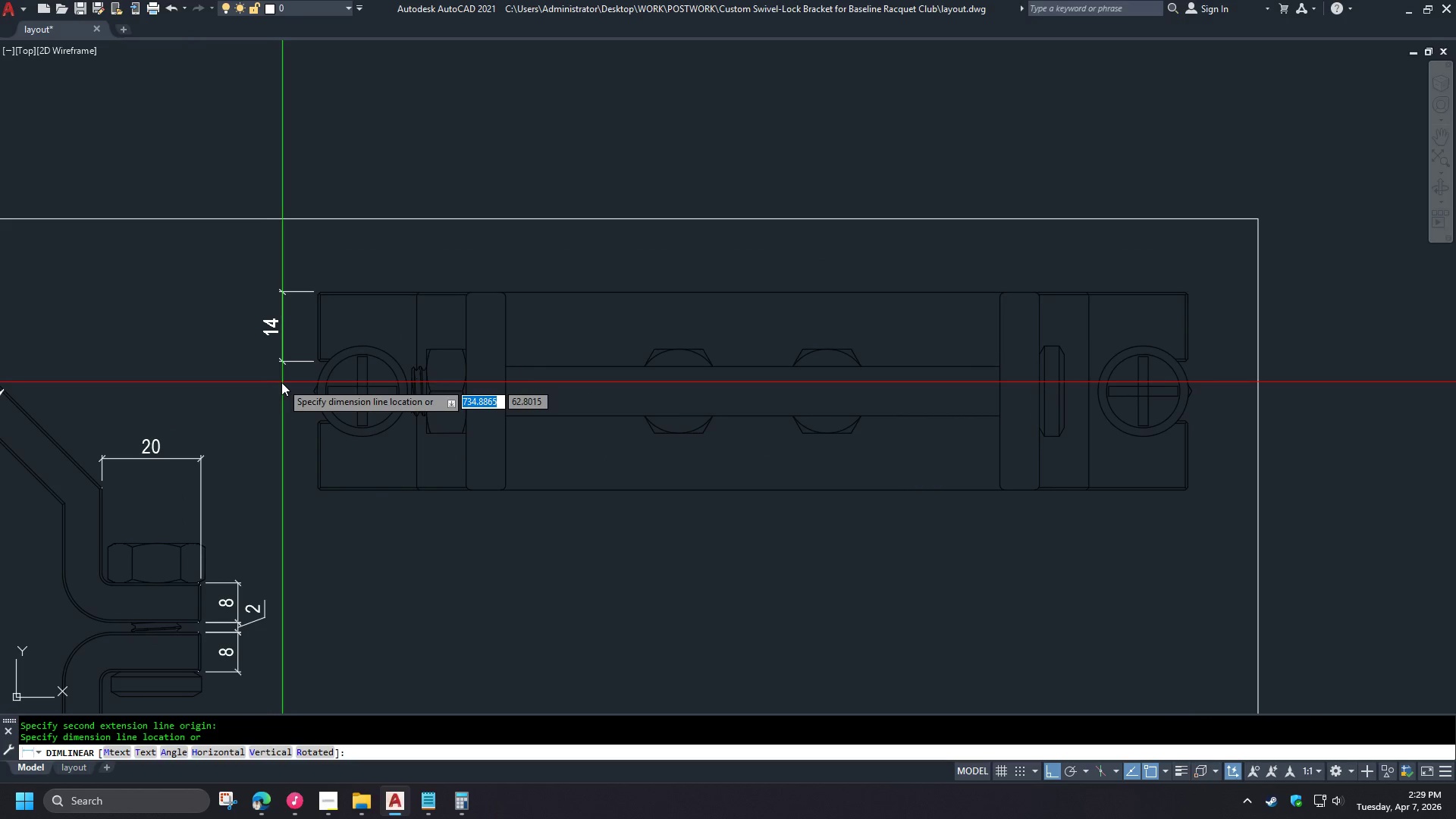 
key(O)
 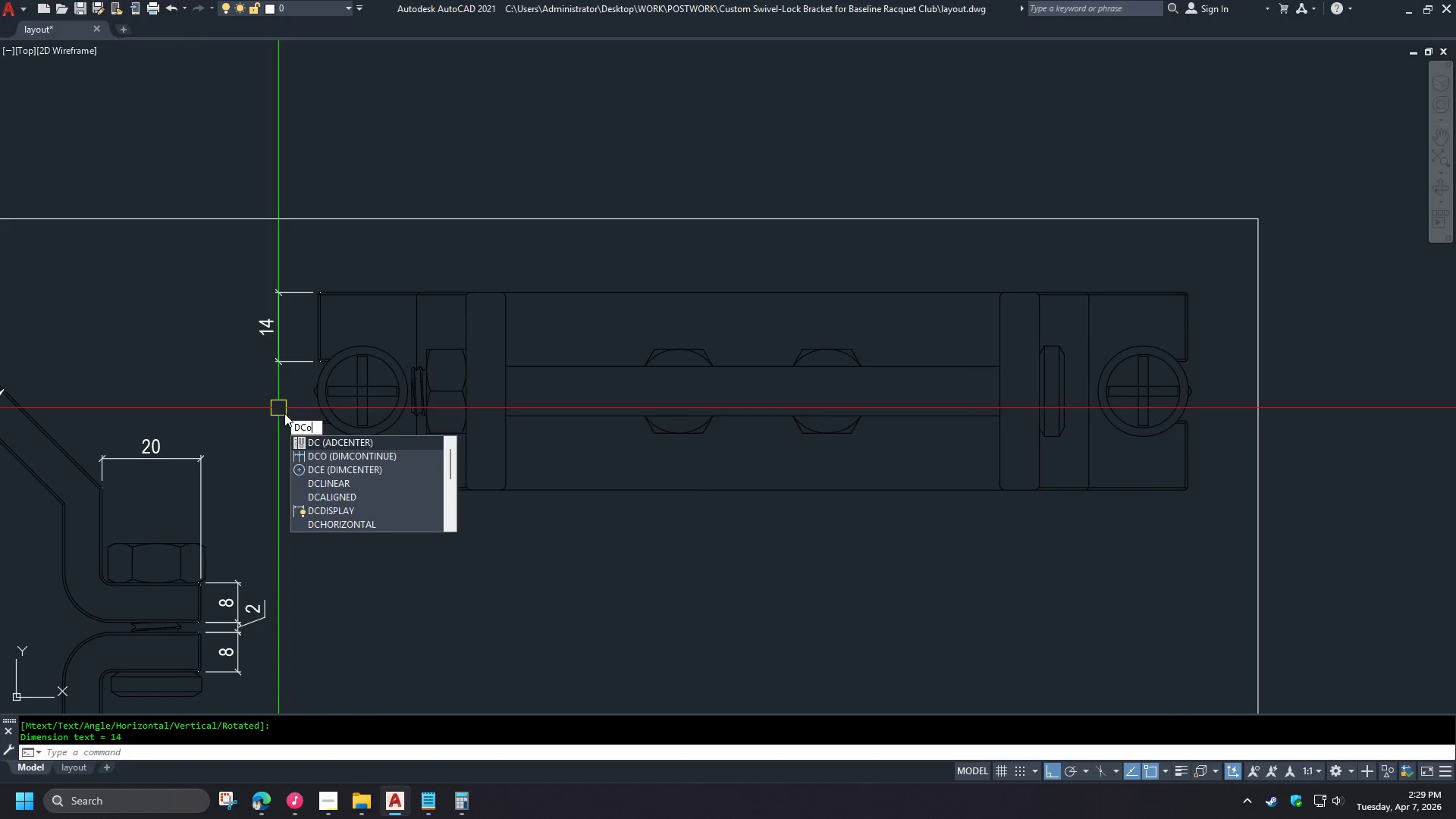 
key(Space)
 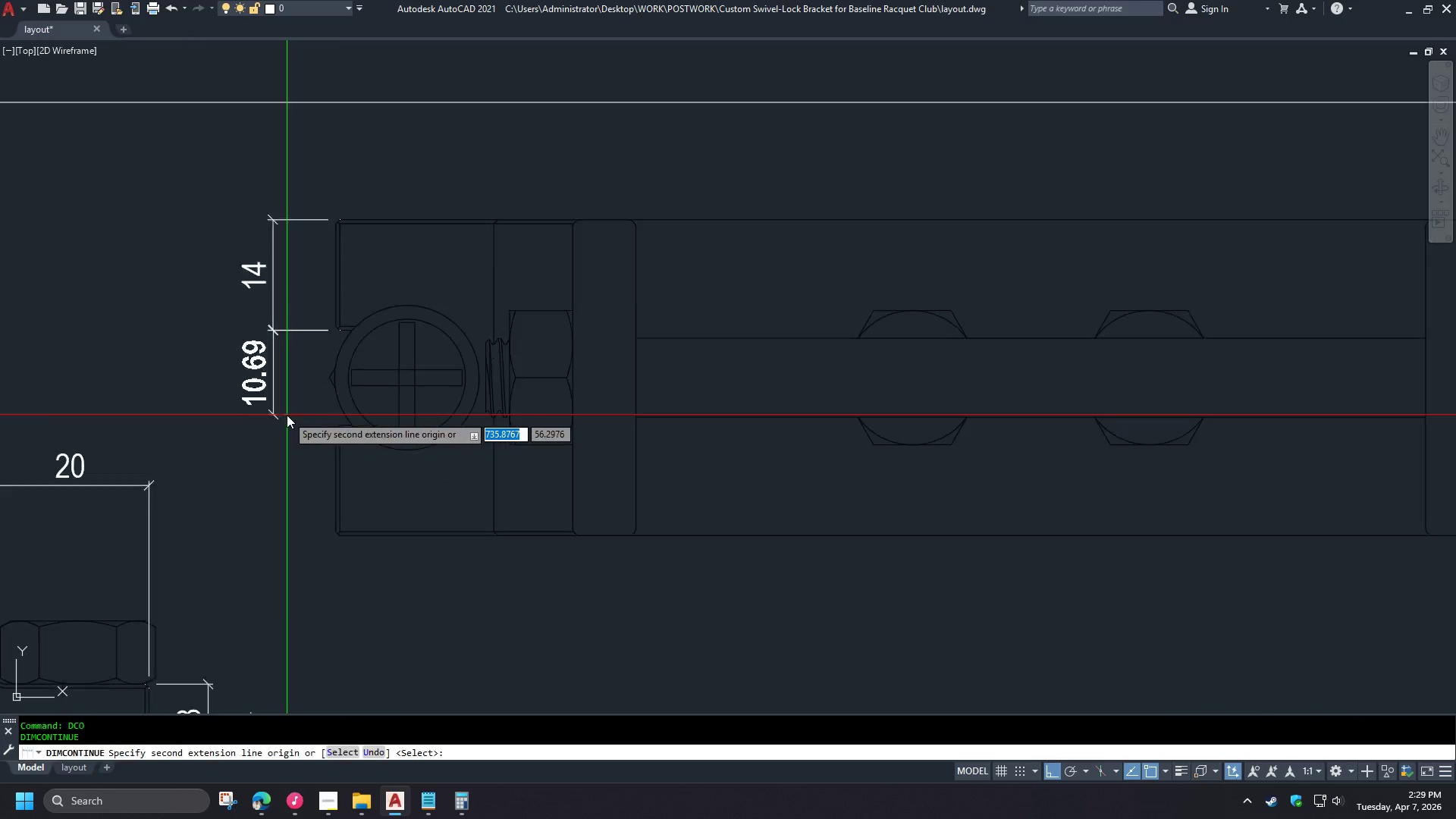 
left_click([371, 431])
 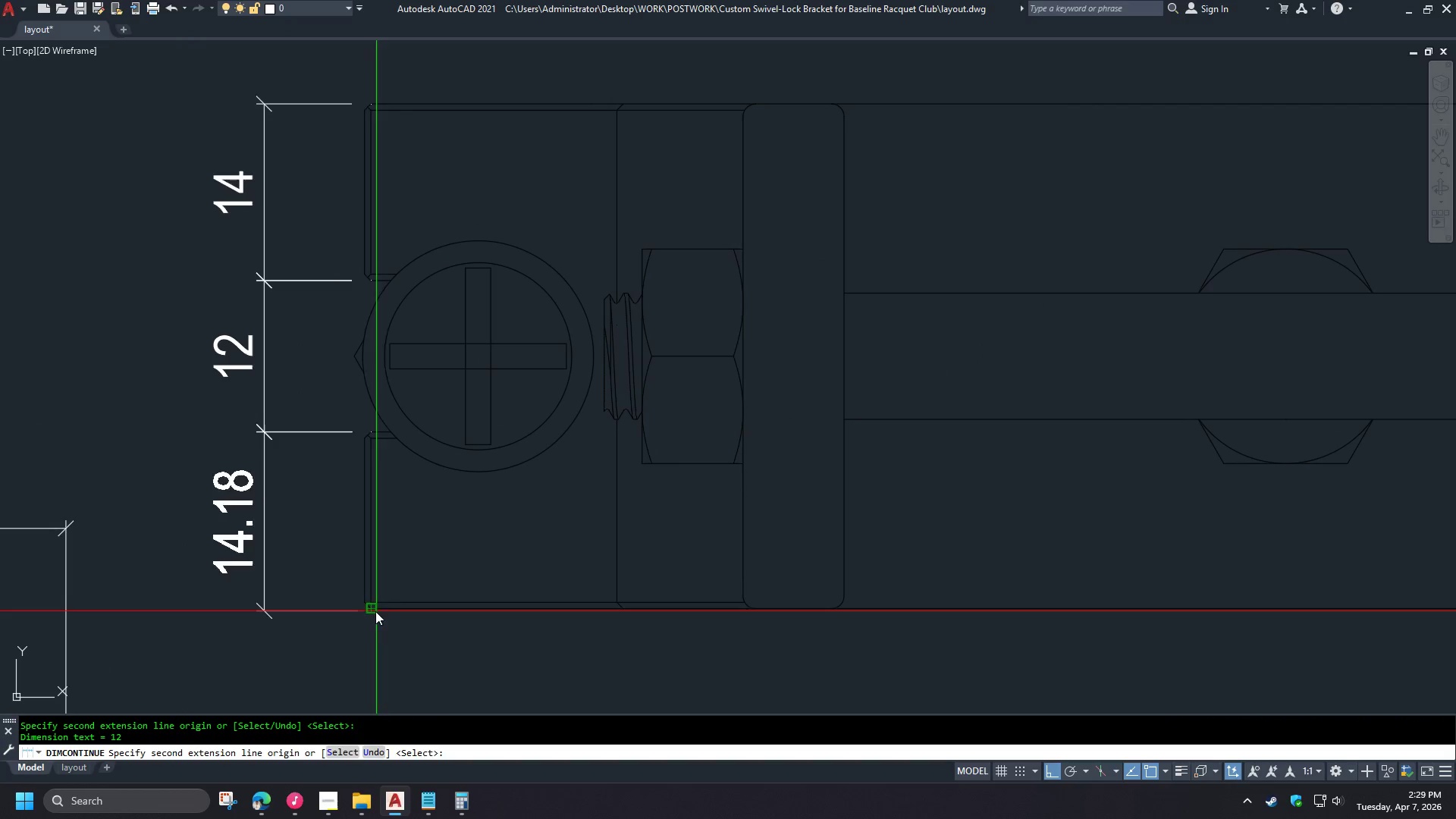 
scroll: coordinate [287, 415], scroll_direction: up, amount: 2.0
 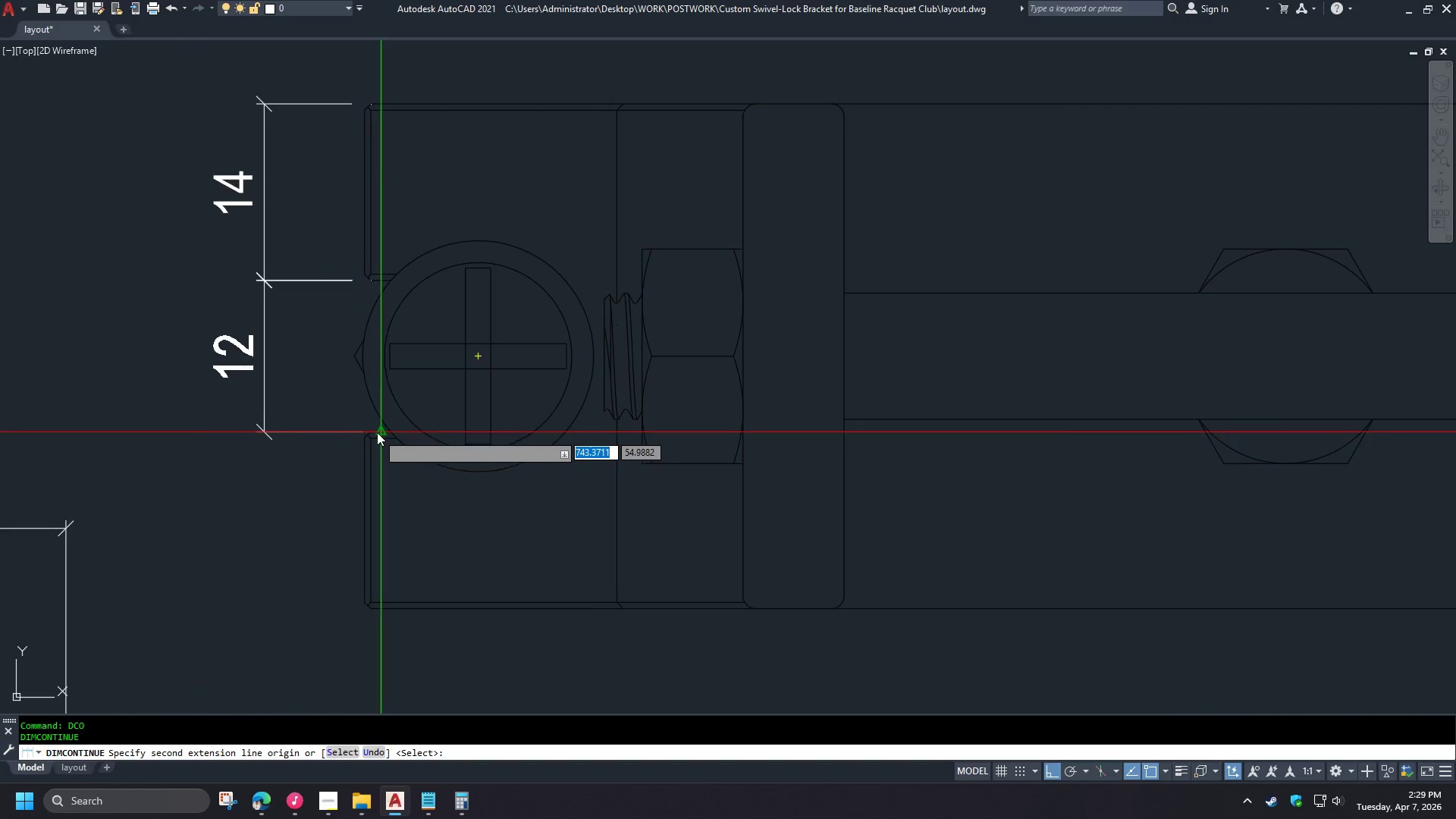 
type(  dbva)
key(Escape)
type(dba  )
 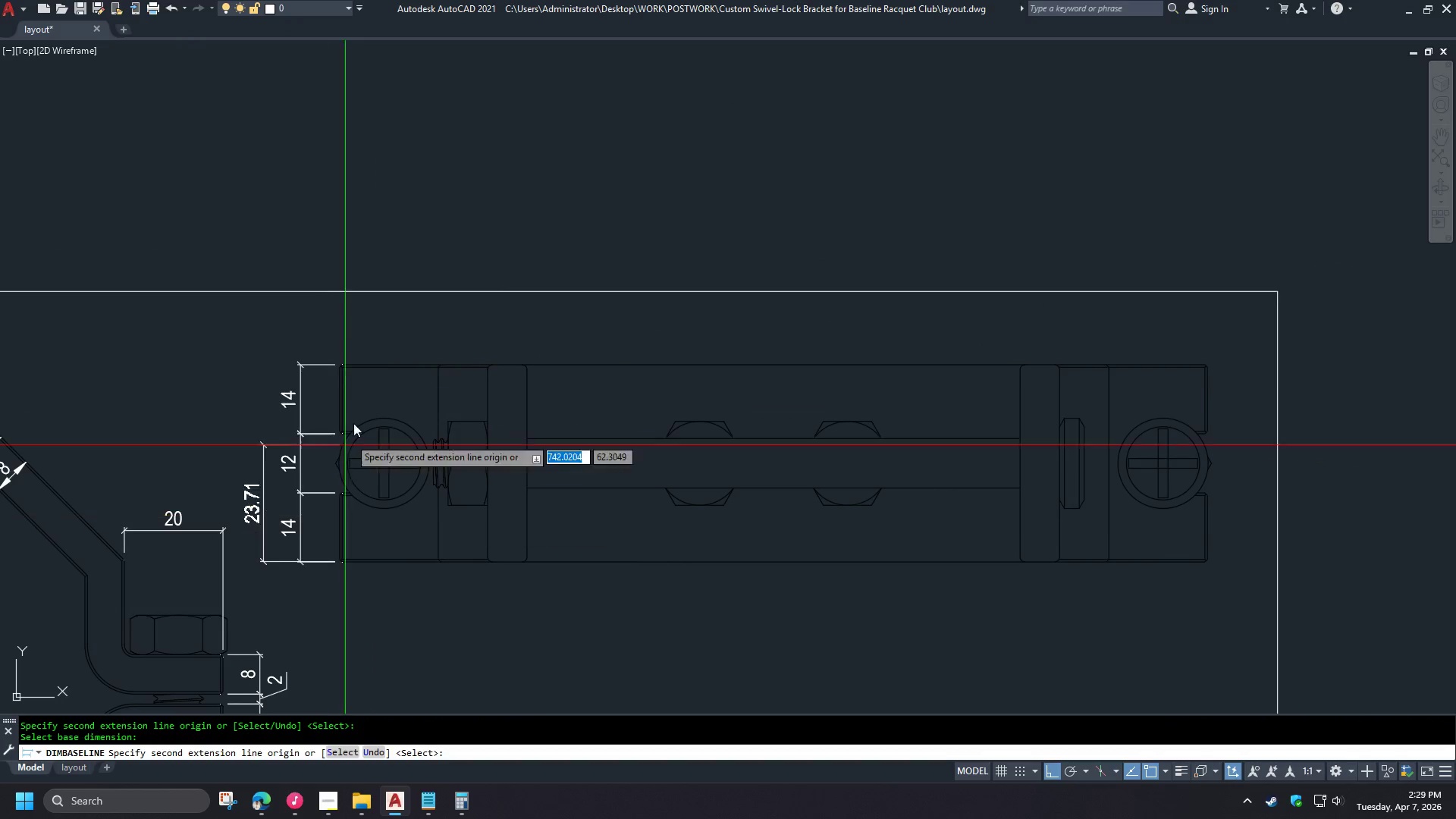 
left_click([319, 564])
 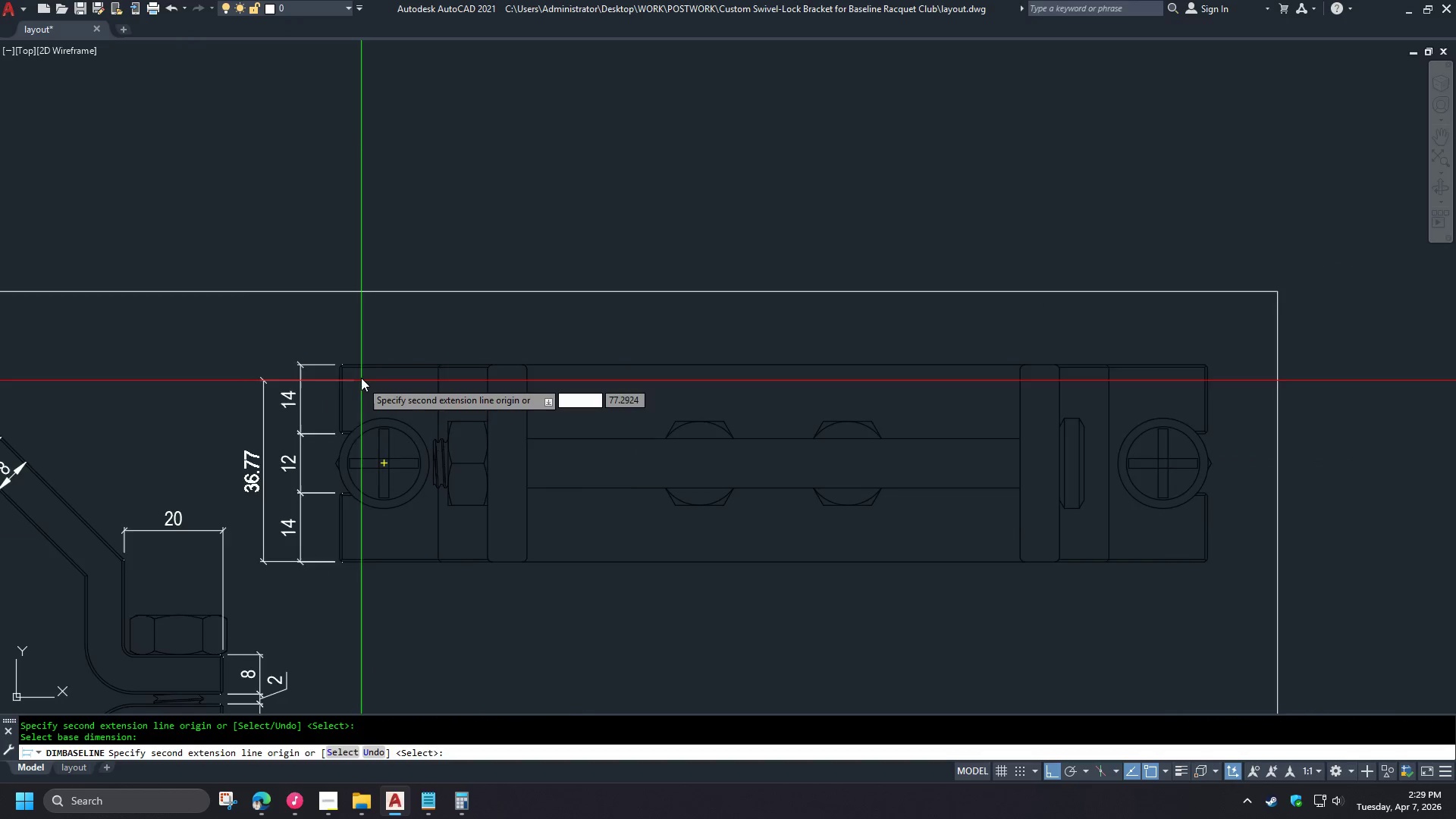 
scroll: coordinate [323, 532], scroll_direction: down, amount: 2.0
 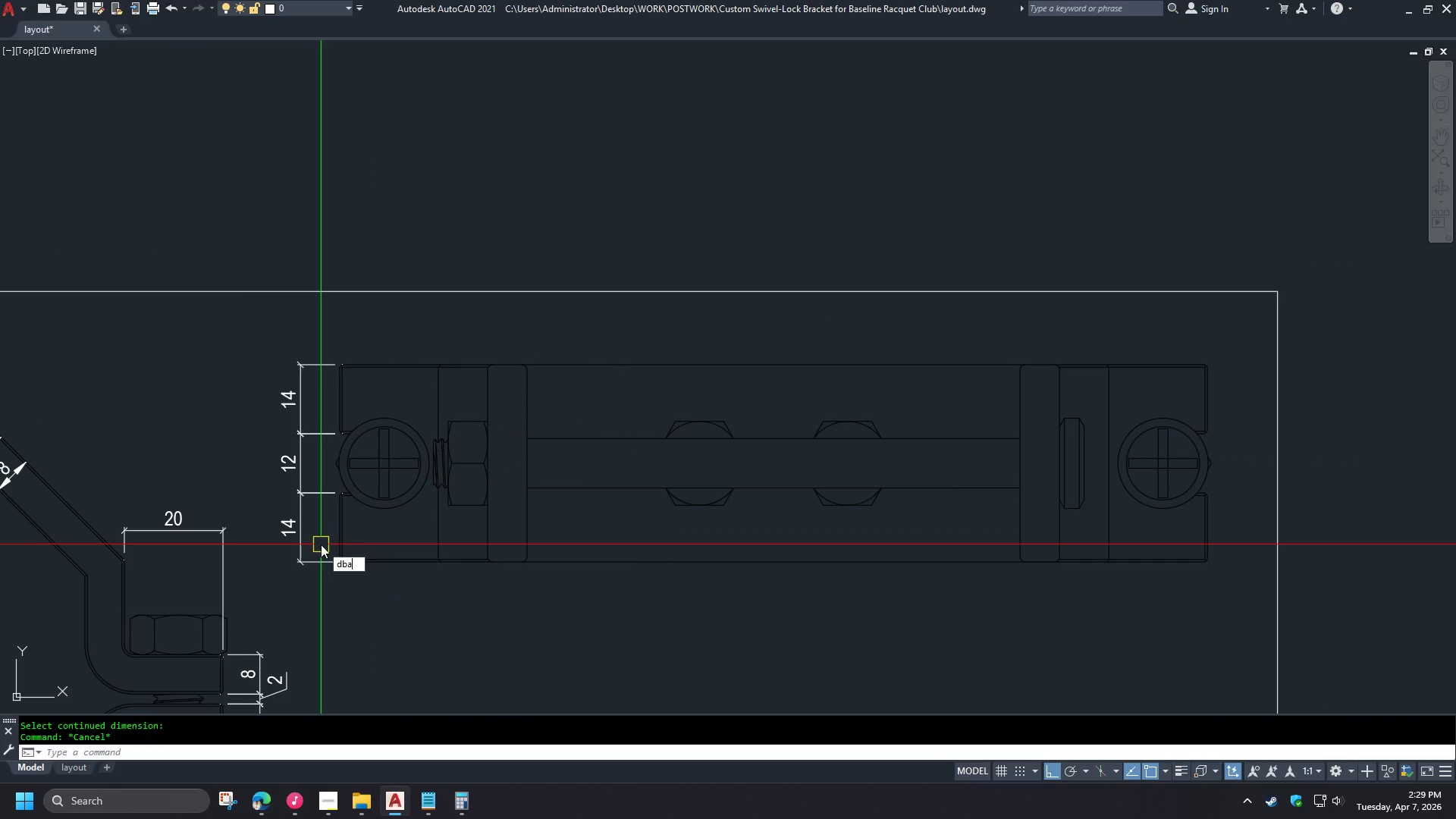 
type(end )
 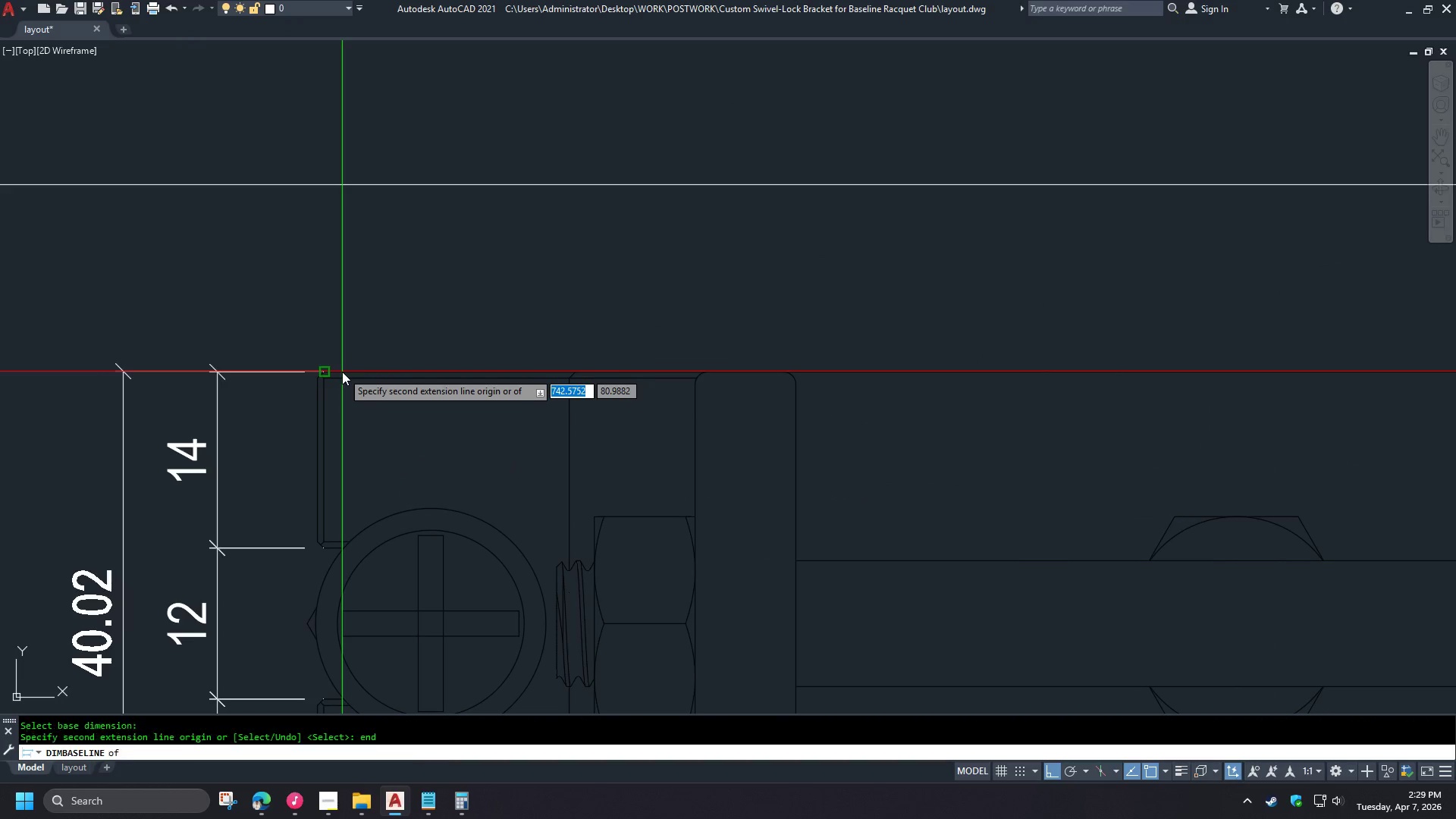 
left_click([342, 372])
 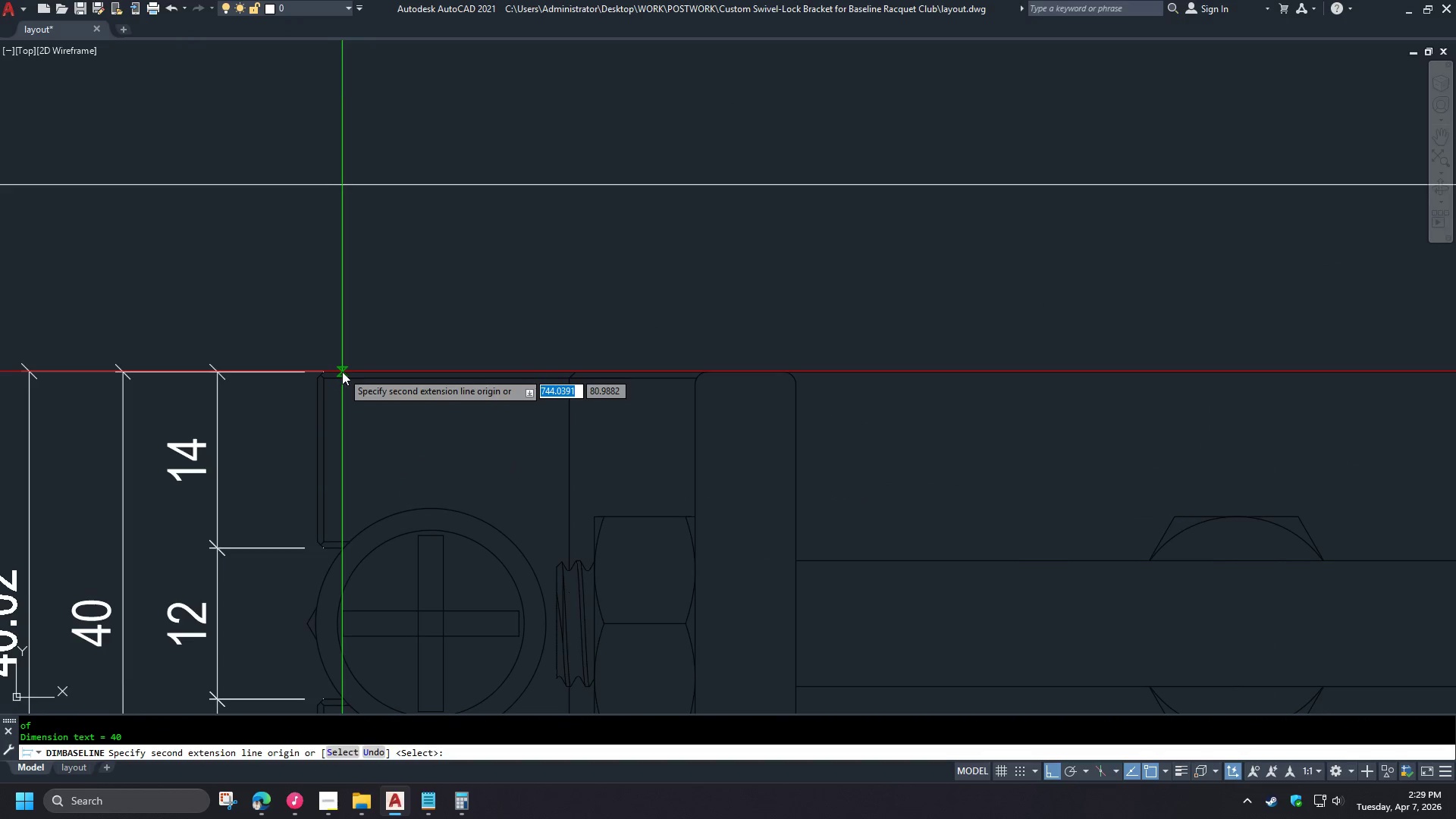 
key(Space)
 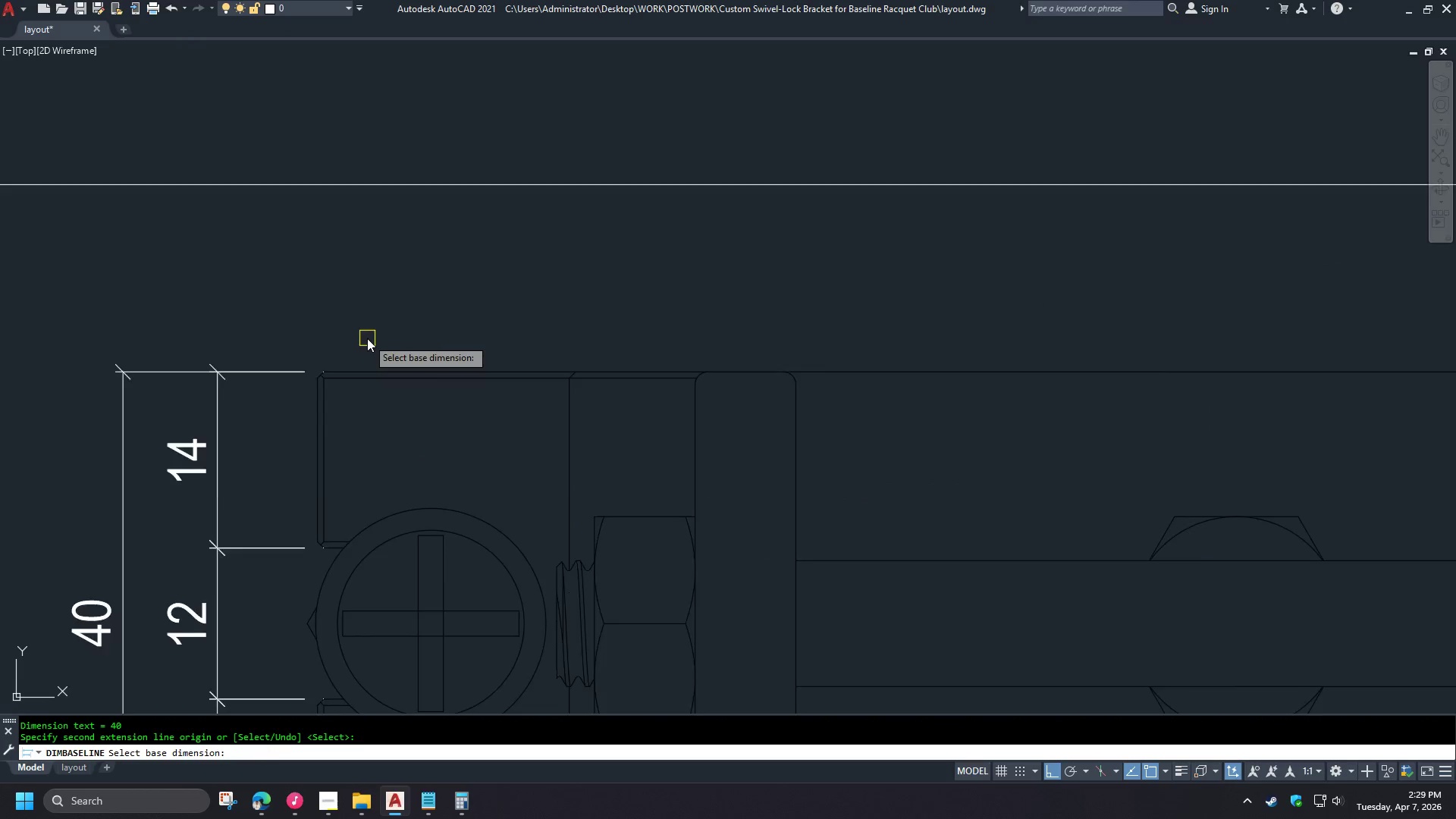 
scroll: coordinate [353, 359], scroll_direction: up, amount: 2.0
 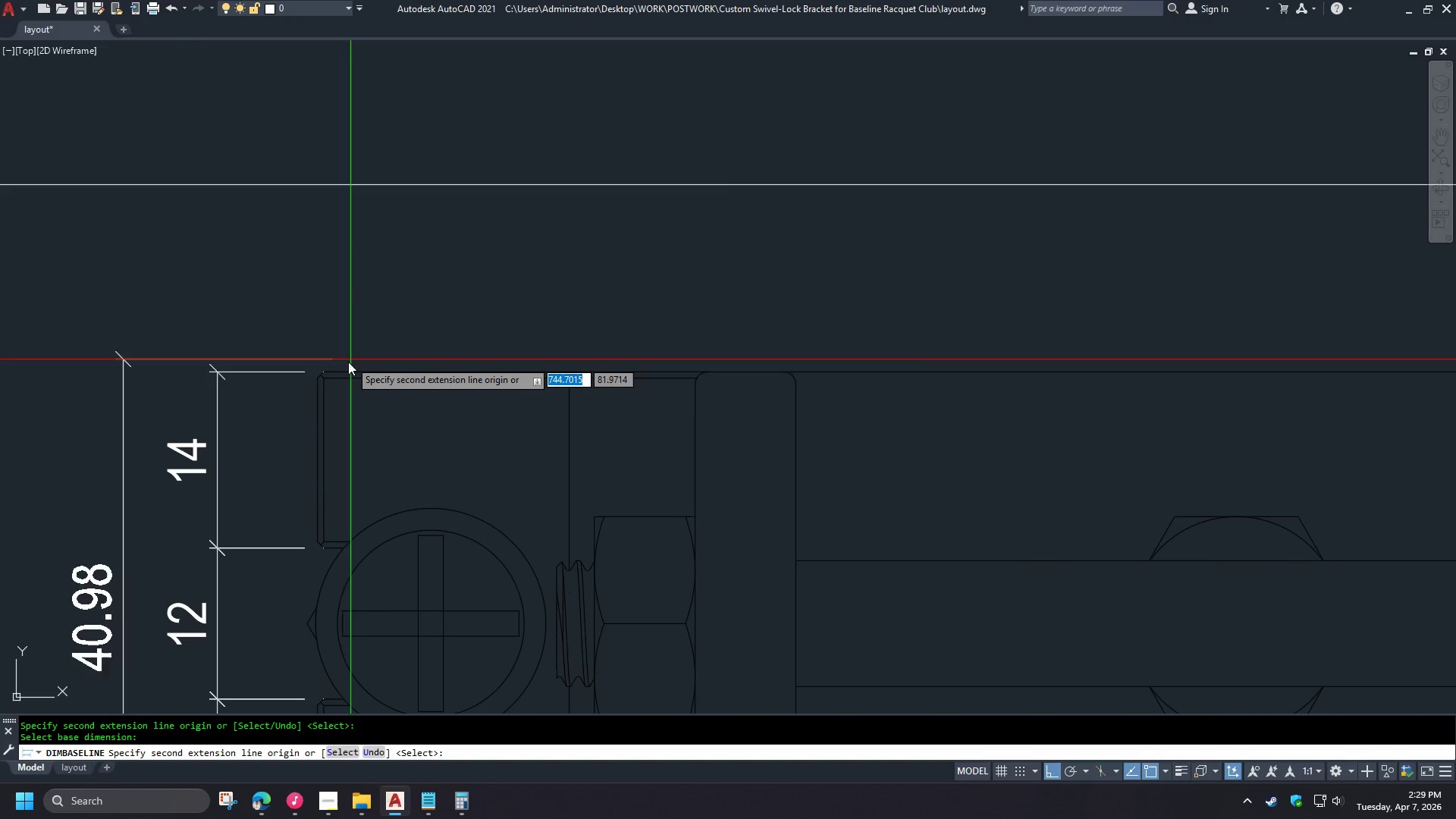 
key(Space)
 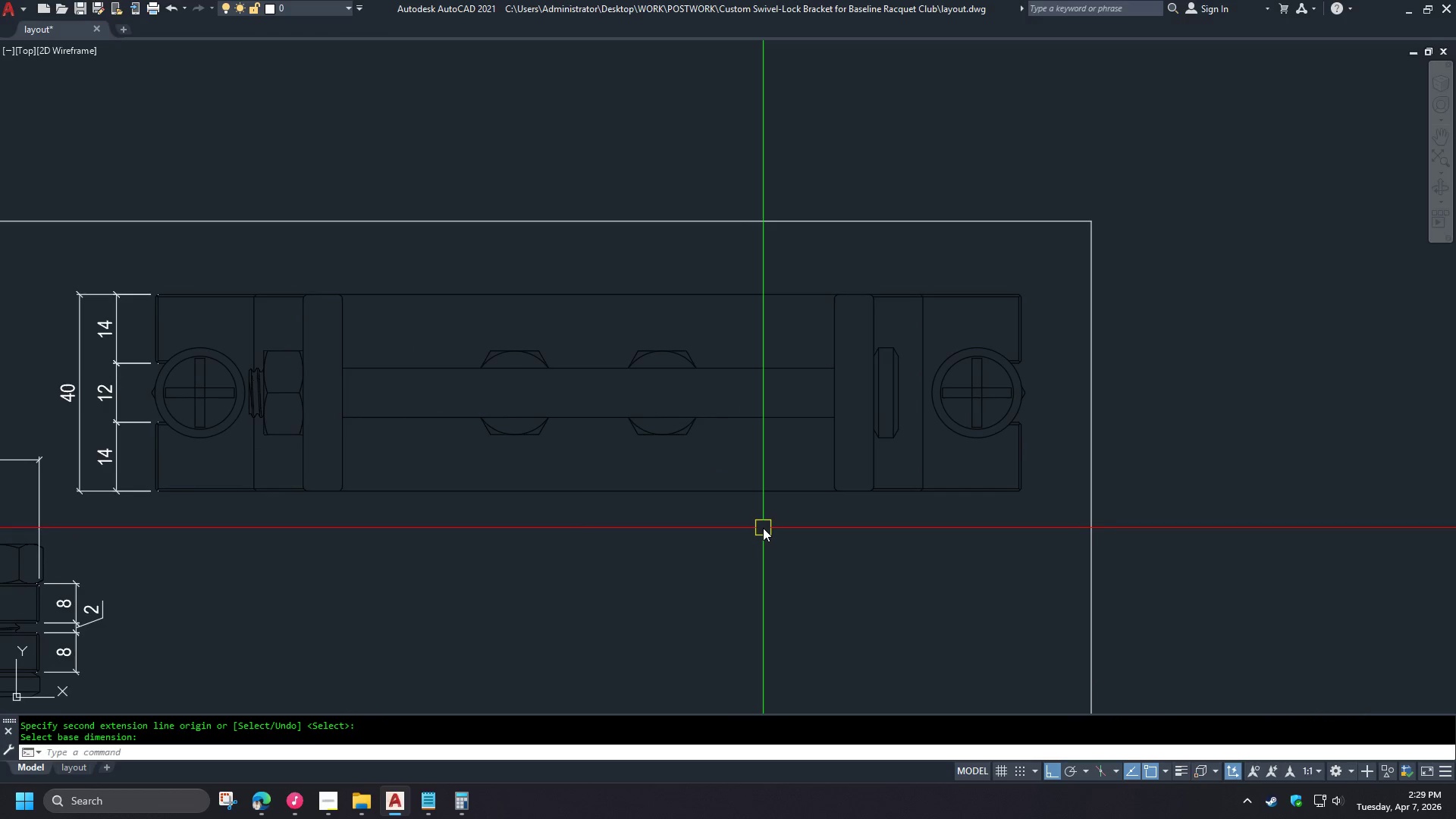 
scroll: coordinate [367, 338], scroll_direction: down, amount: 2.0
 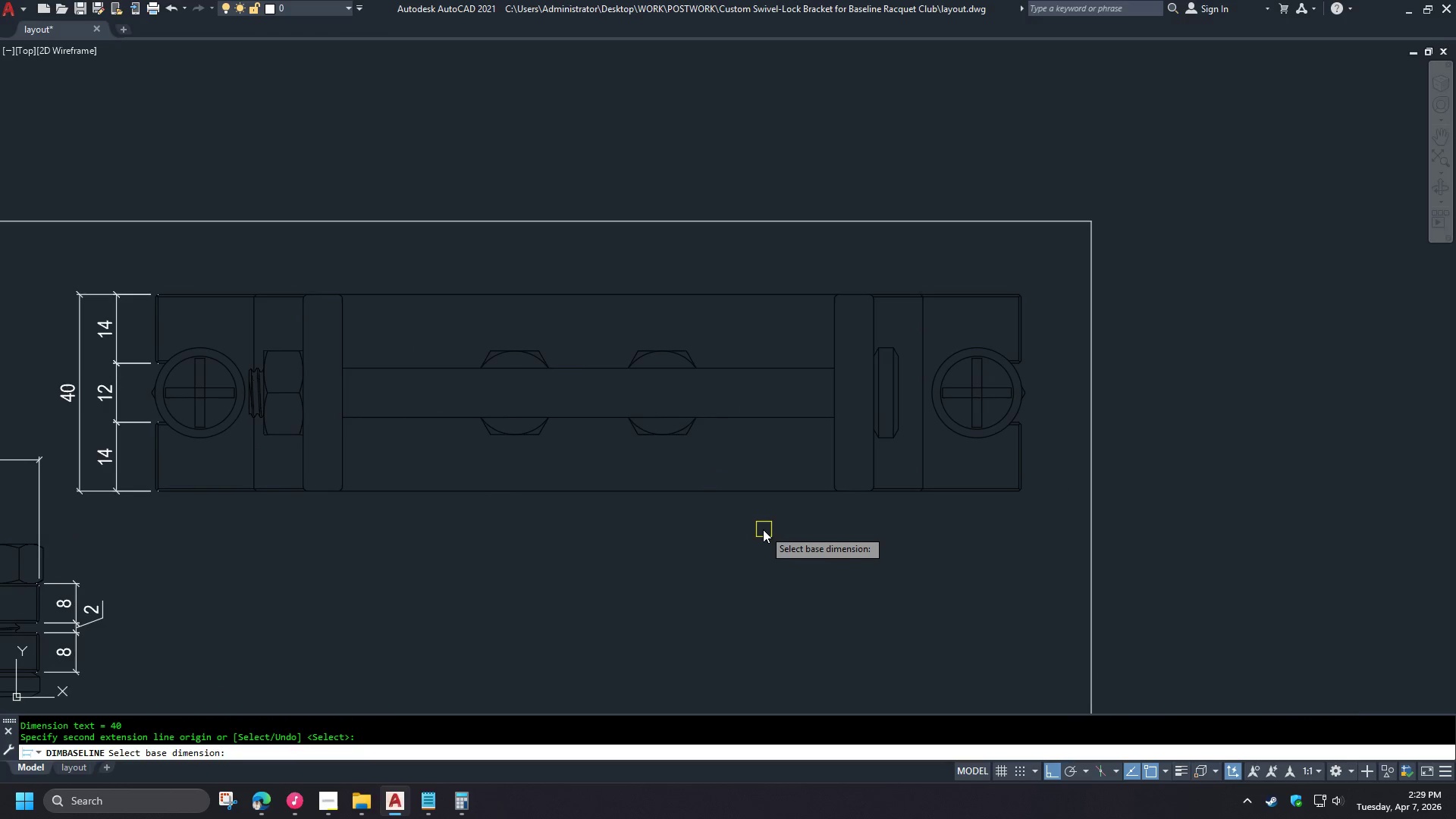 
type(dli )
 